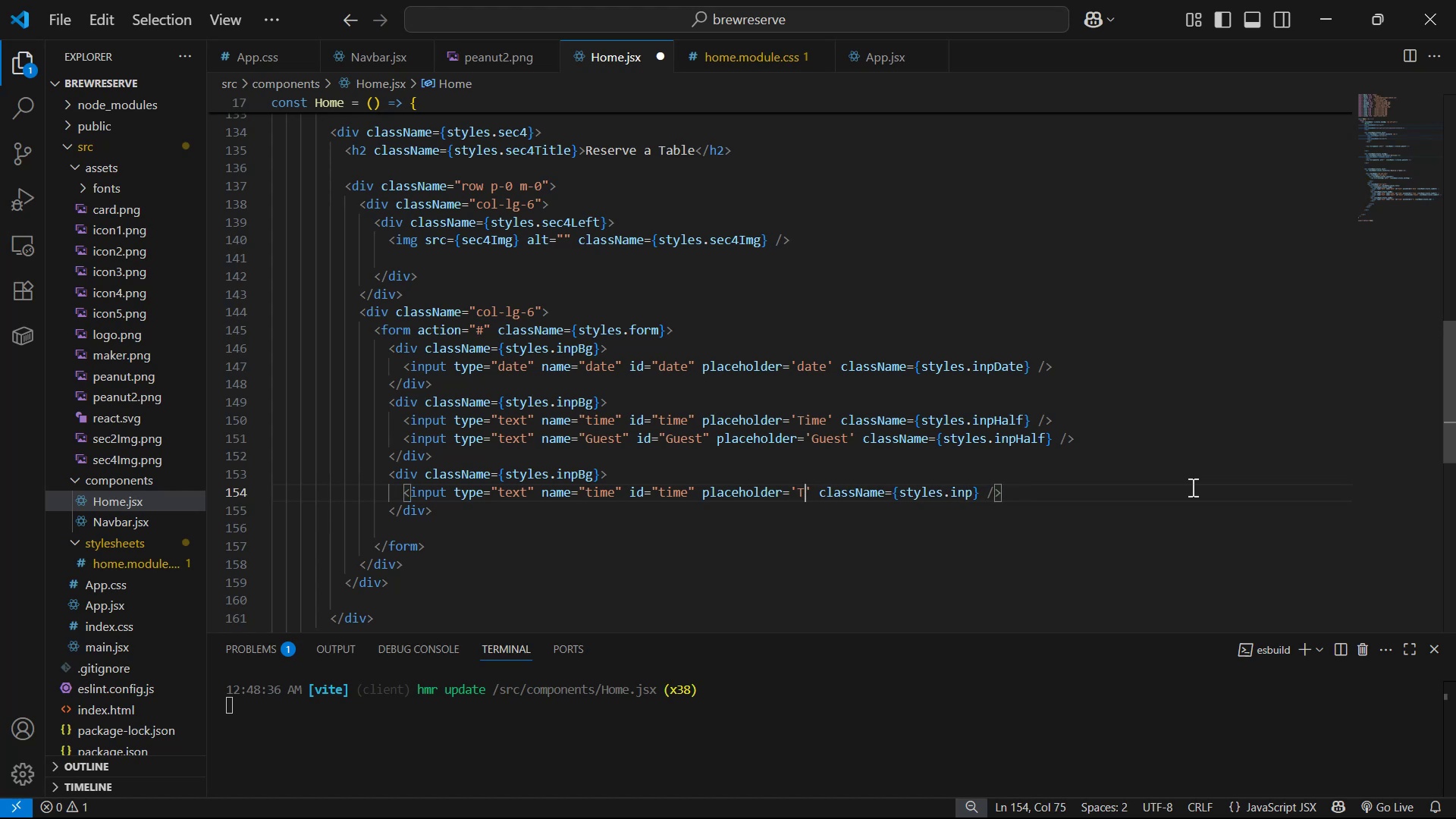 
key(Backspace)
 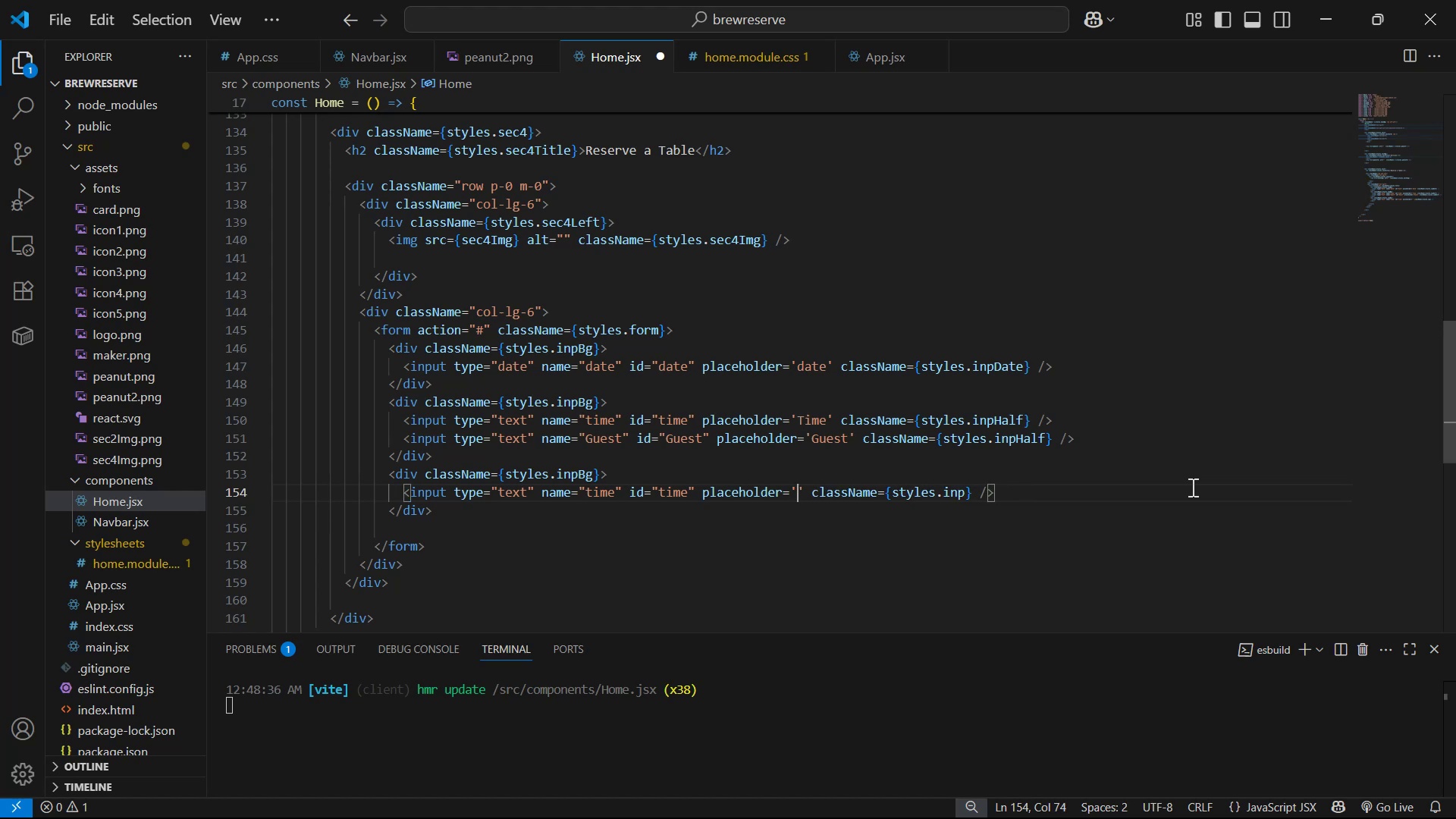 
key(Alt+AltLeft)
 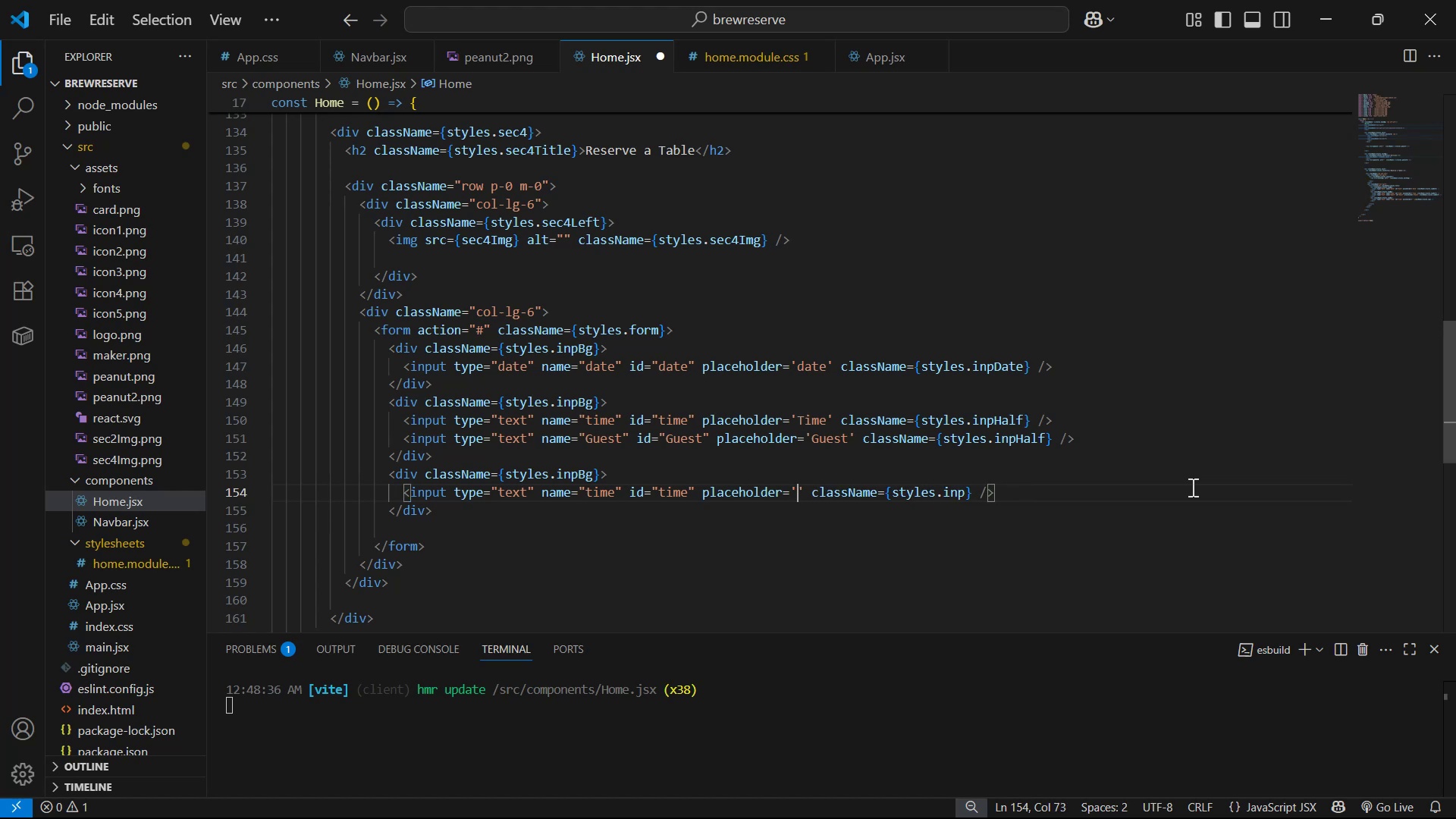 
key(Alt+Tab)
 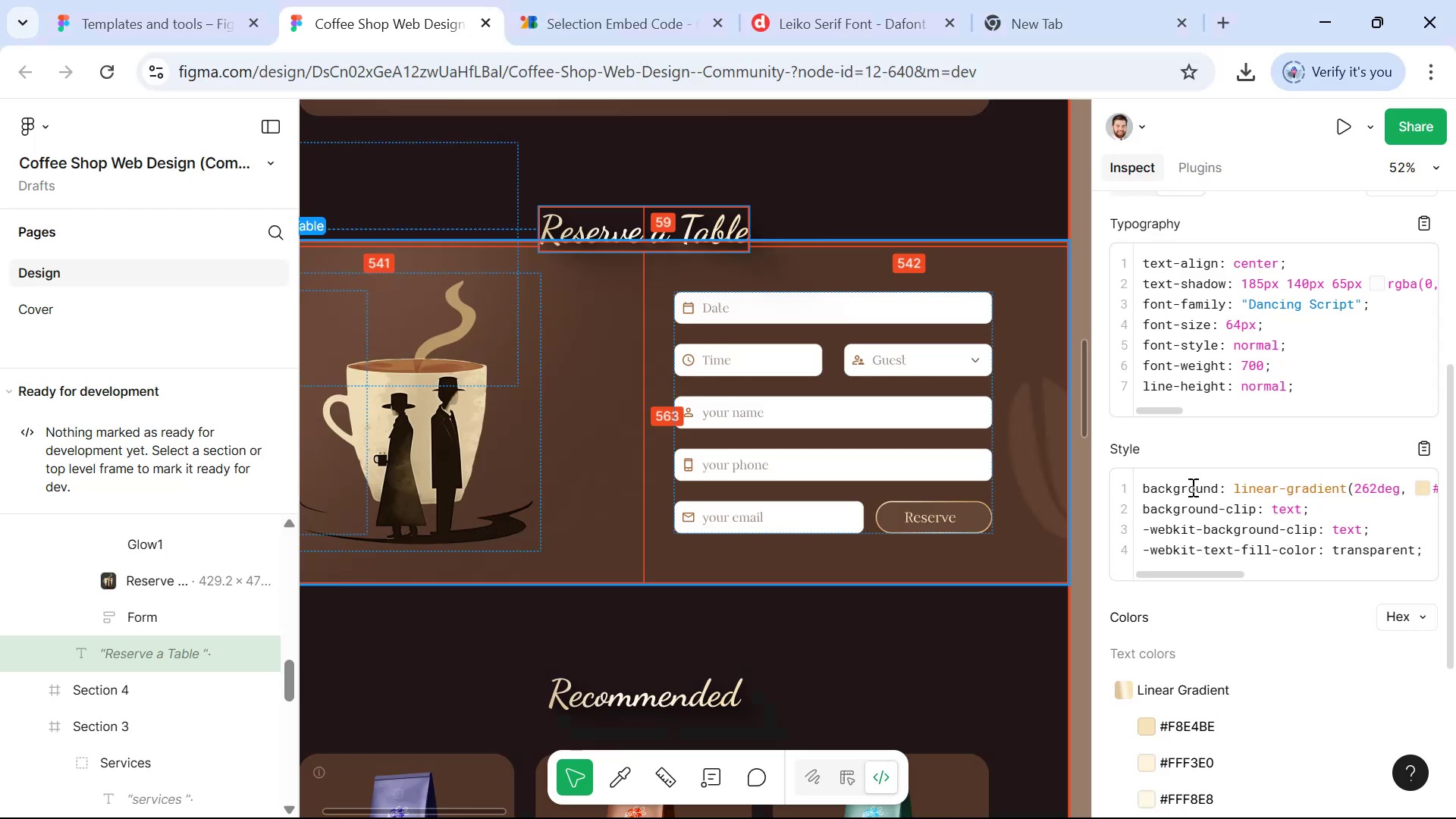 
key(Alt+AltLeft)
 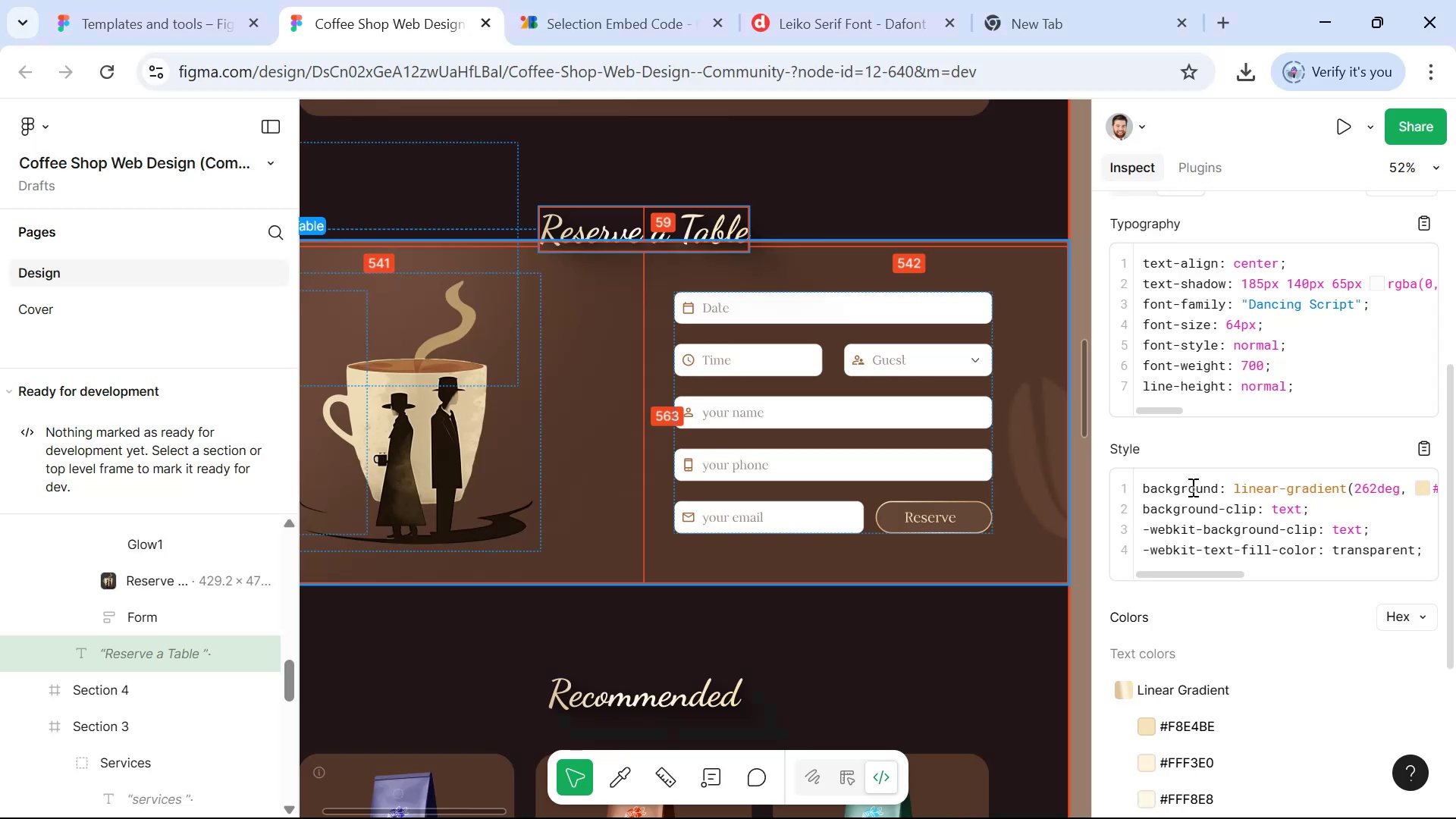 
key(Tab)
type(Your Nam e)
key(Backspace)
key(Backspace)
type(e )
key(Backspace)
 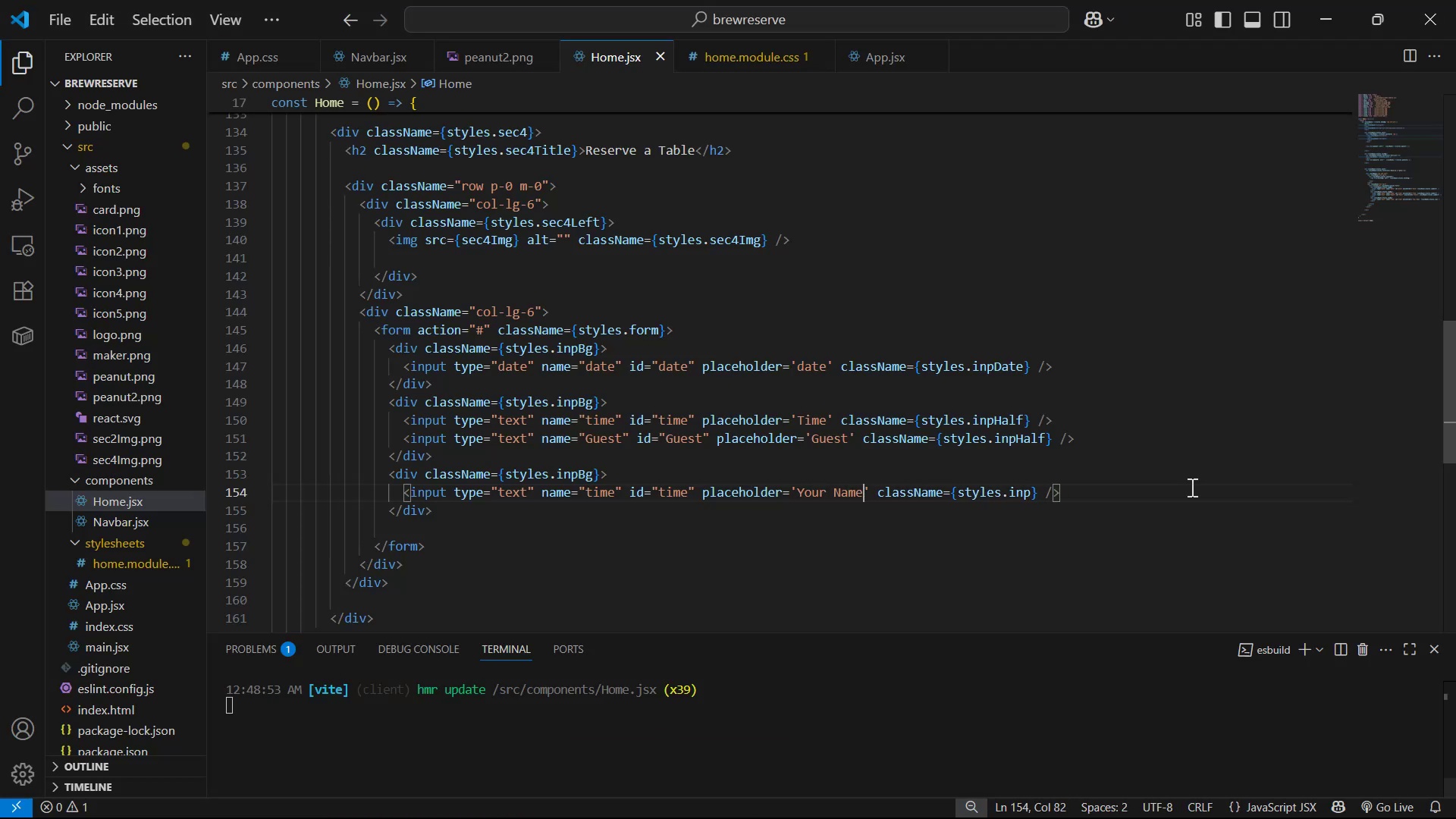 
key(Control+S)
 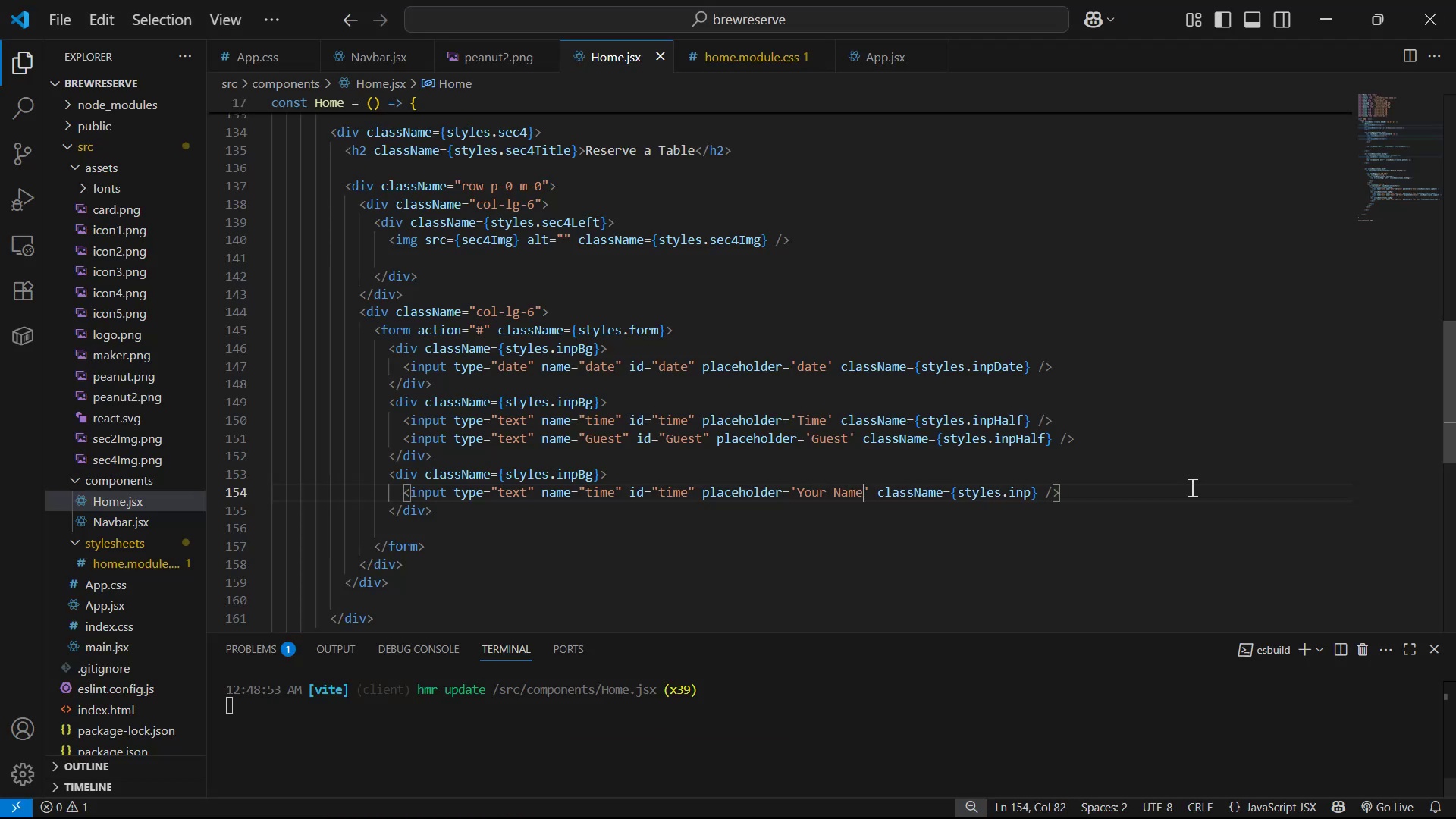 
hold_key(key=ArrowLeft, duration=1.25)
 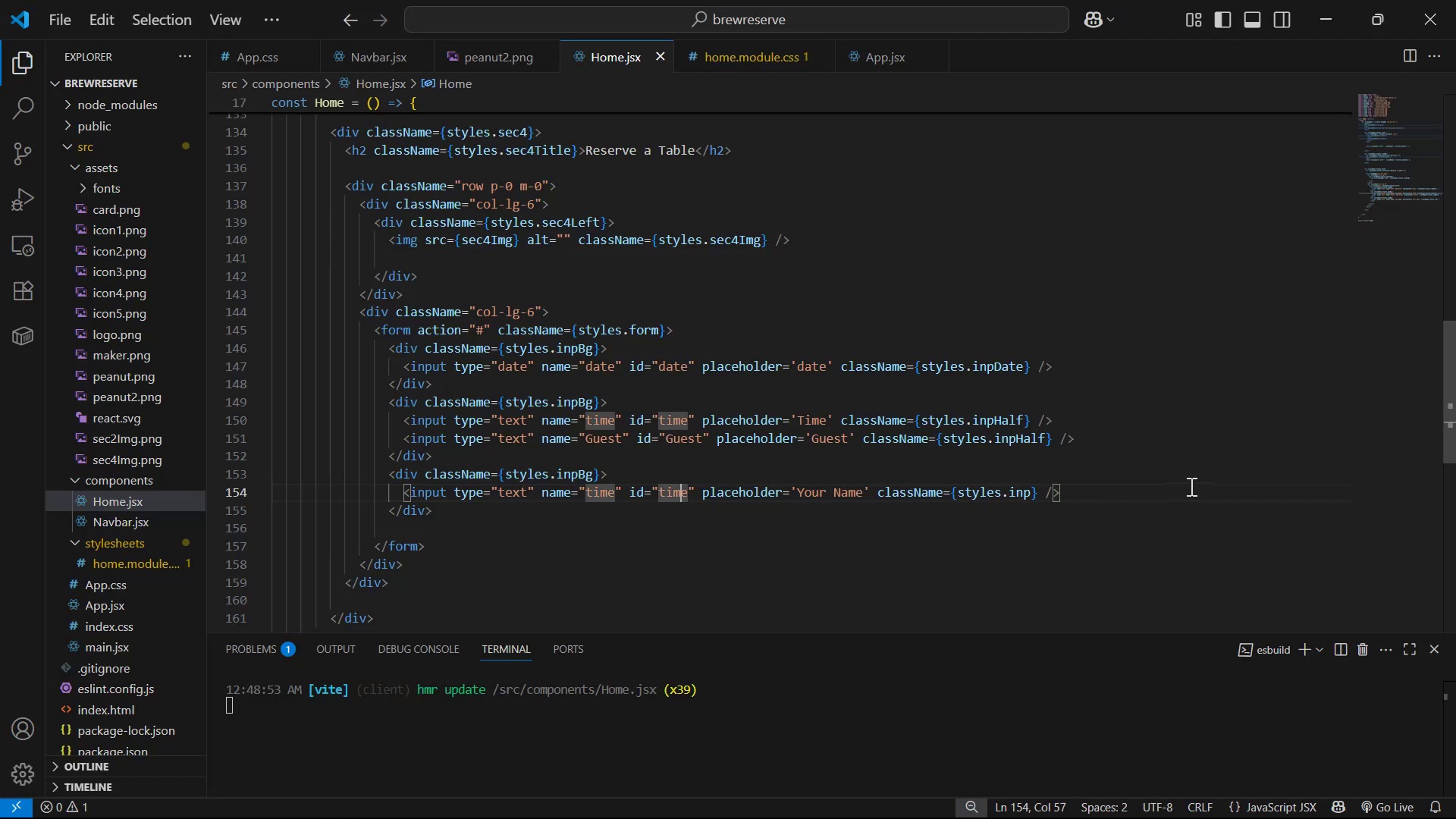 
key(ArrowRight)
 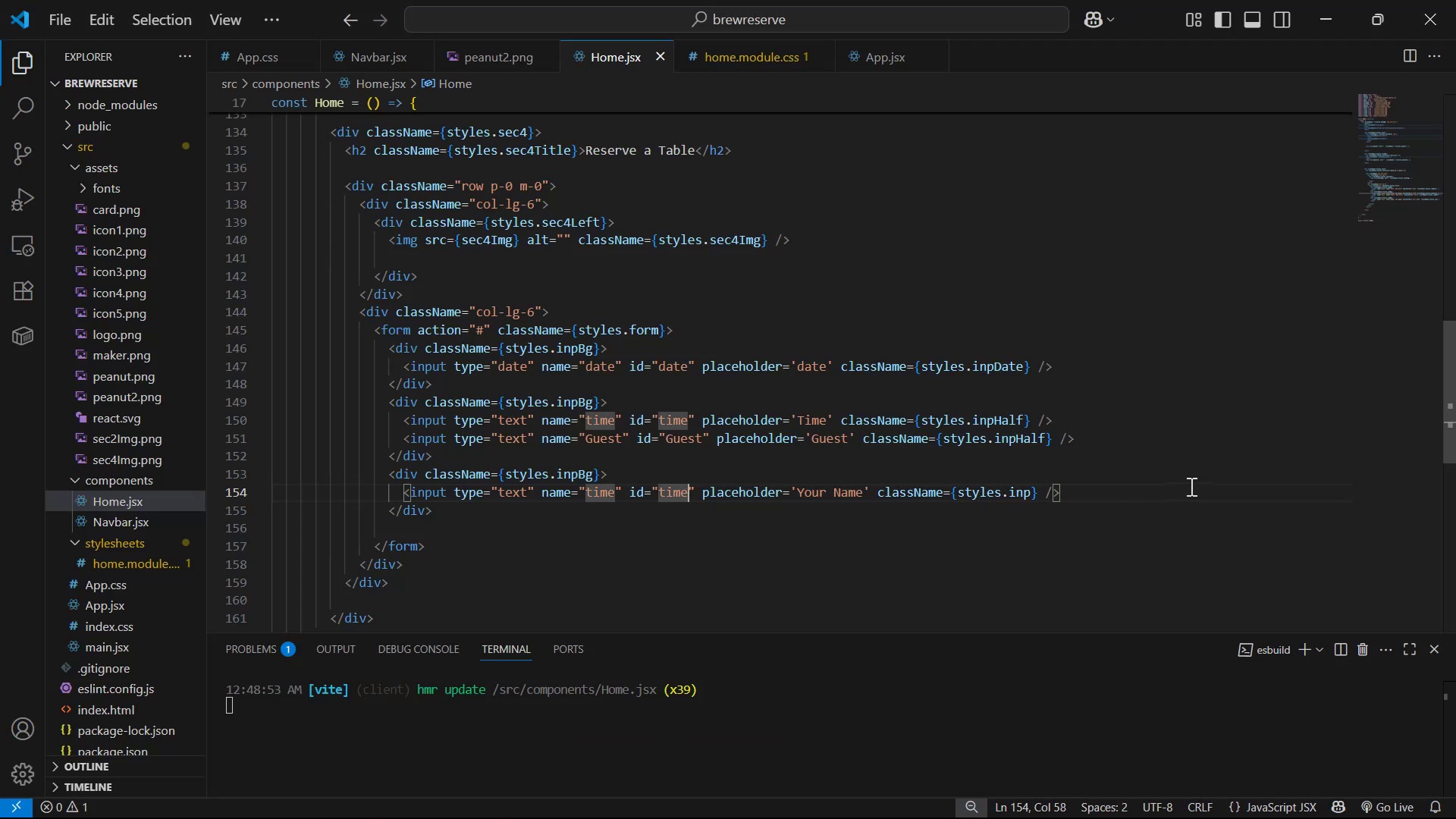 
key(Backspace)
key(Backspace)
key(Backspace)
key(Backspace)
type(name )
key(Backspace)
 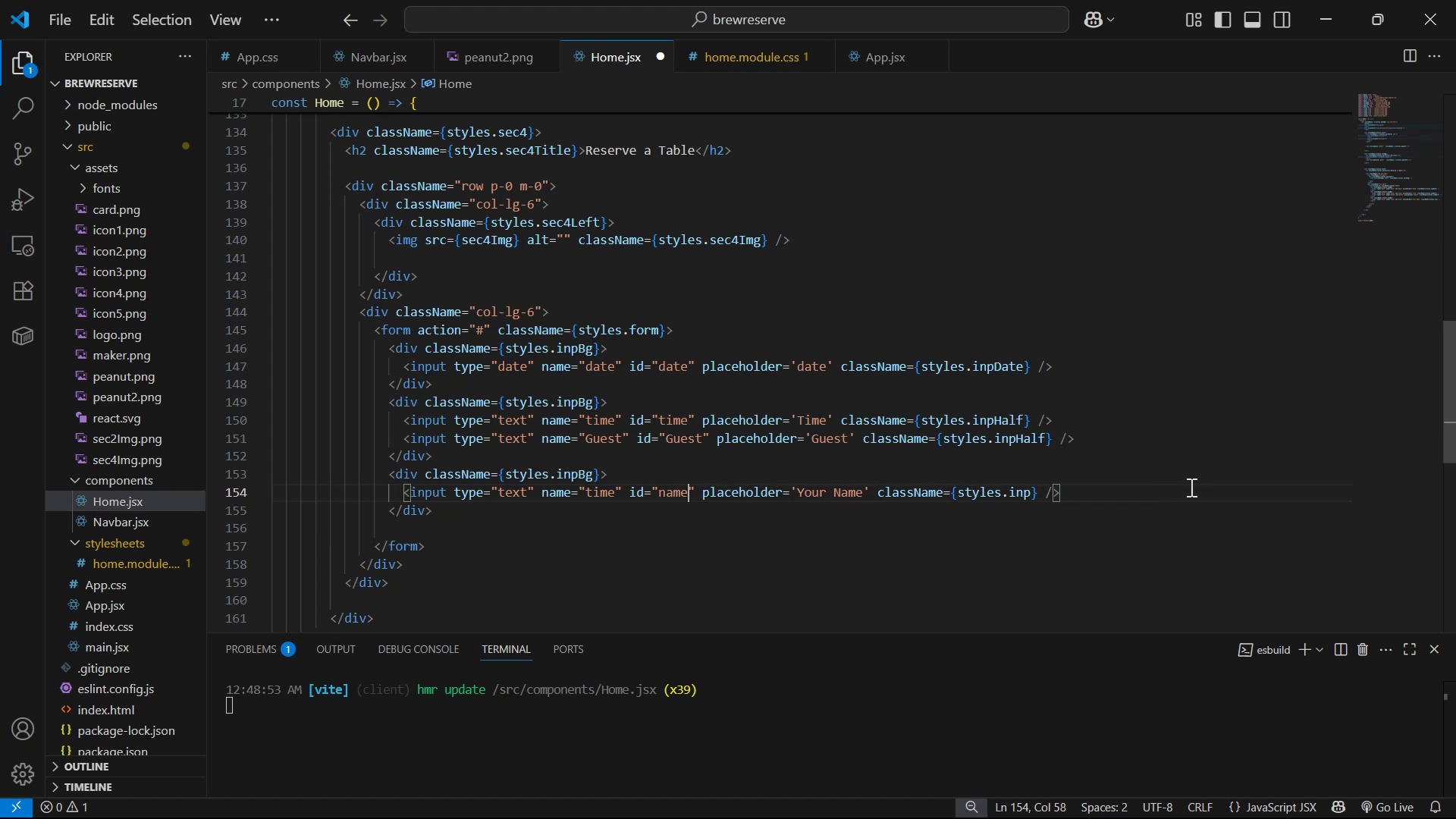 
hold_key(key=ArrowLeft, duration=0.76)
 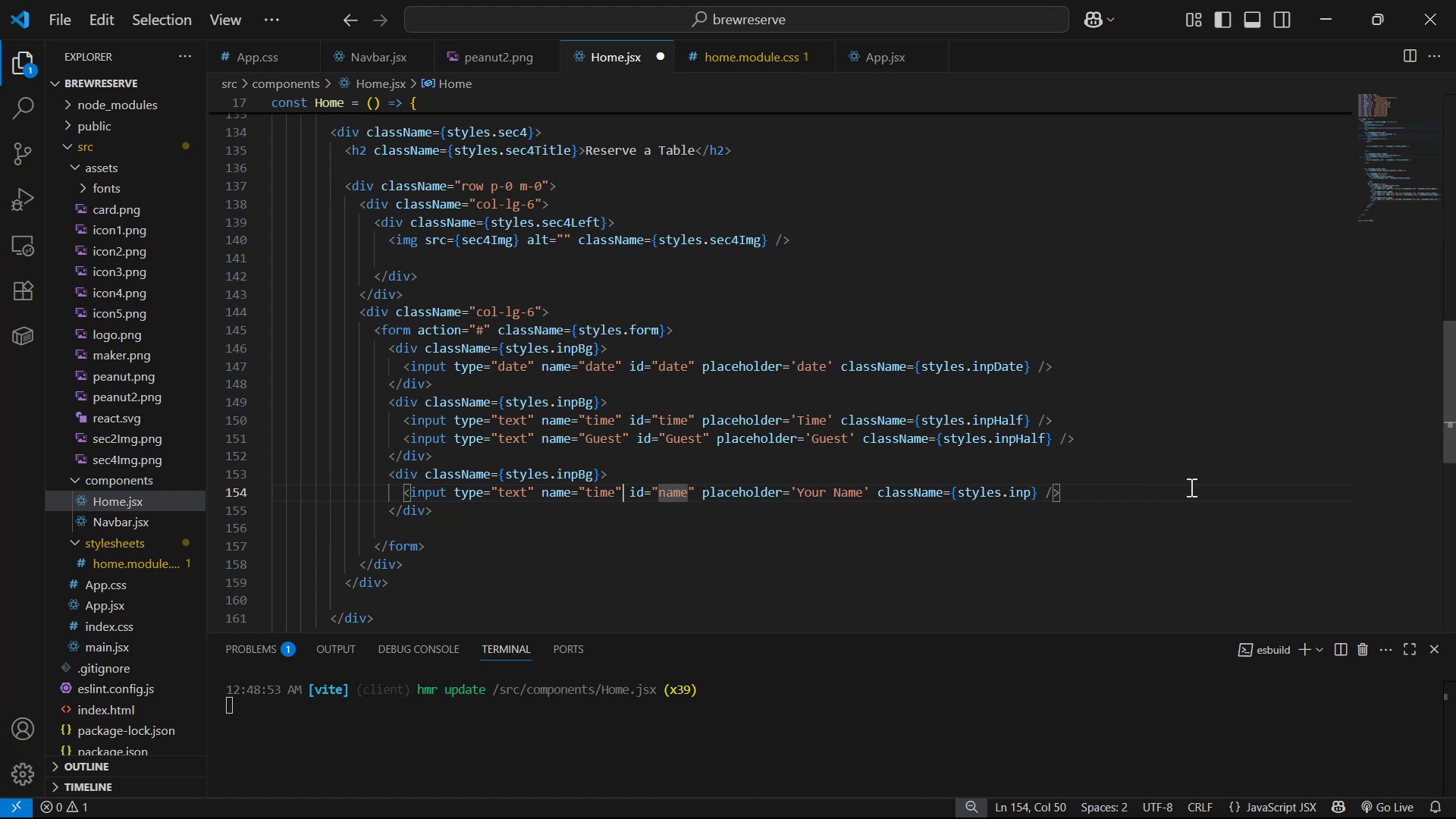 
key(ArrowLeft)
 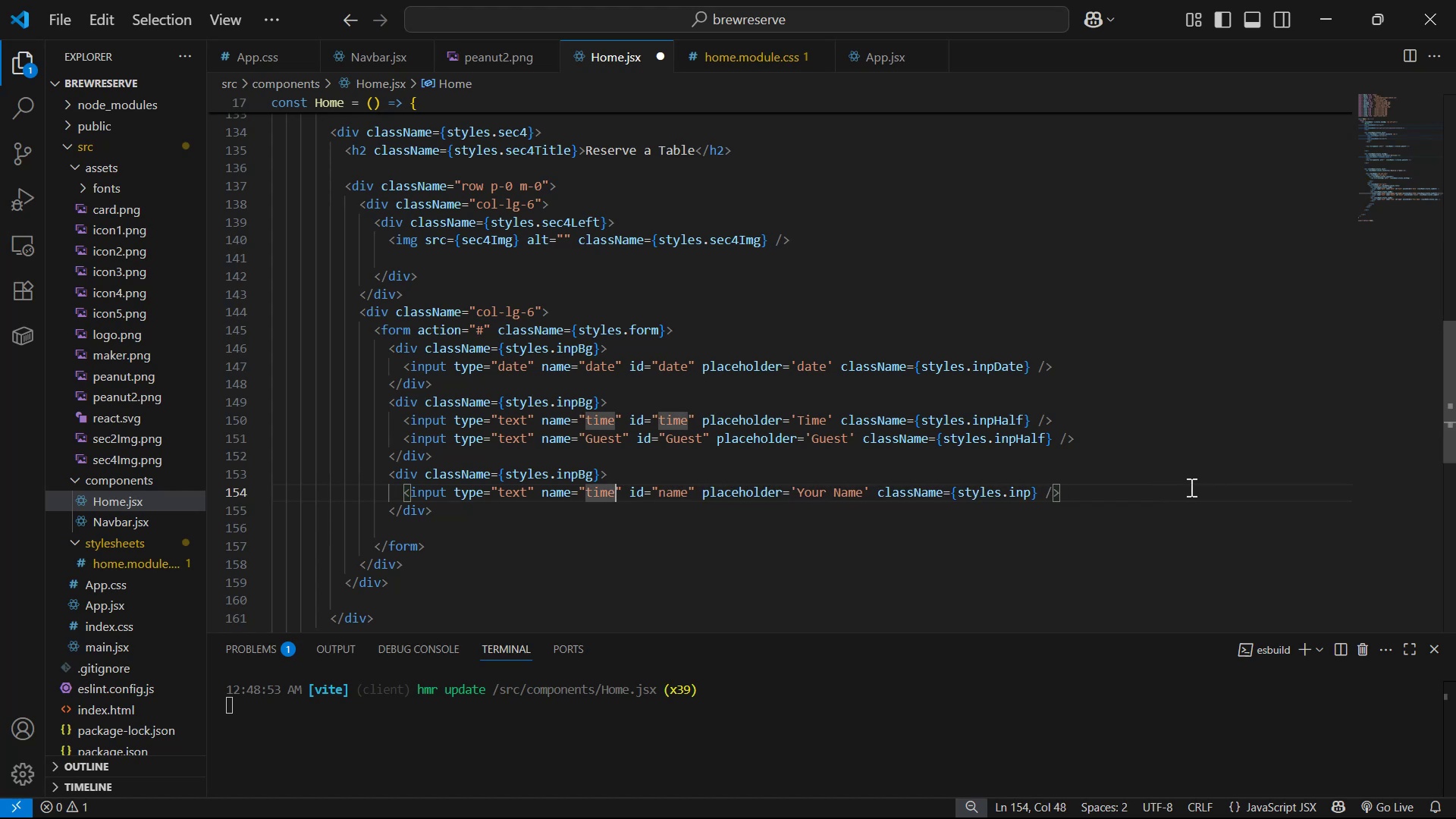 
key(Backspace)
key(Backspace)
key(Backspace)
key(Backspace)
type(nam e)
key(Backspace)
 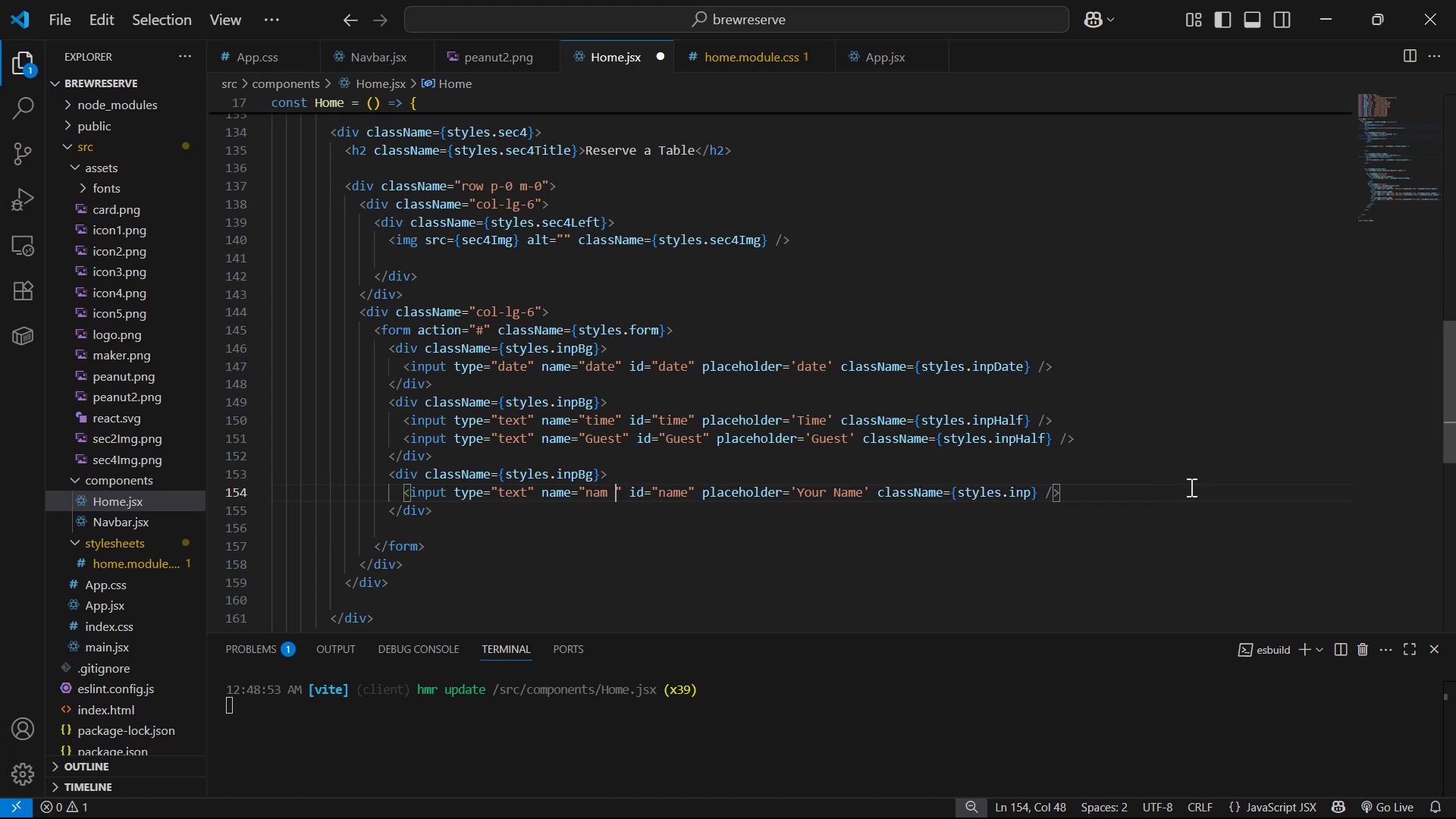 
key(Control+ControlLeft)
 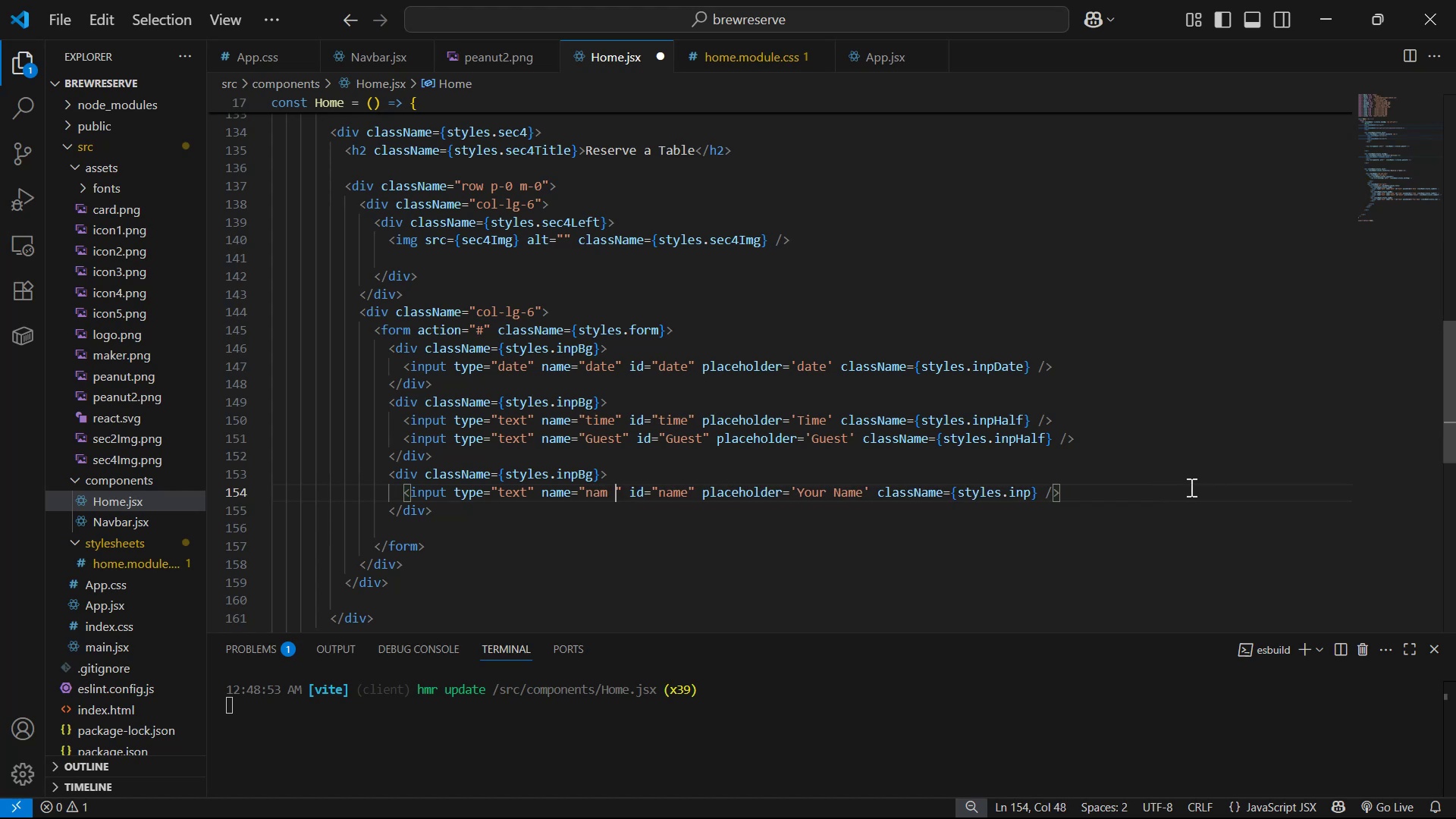 
key(Backspace)
 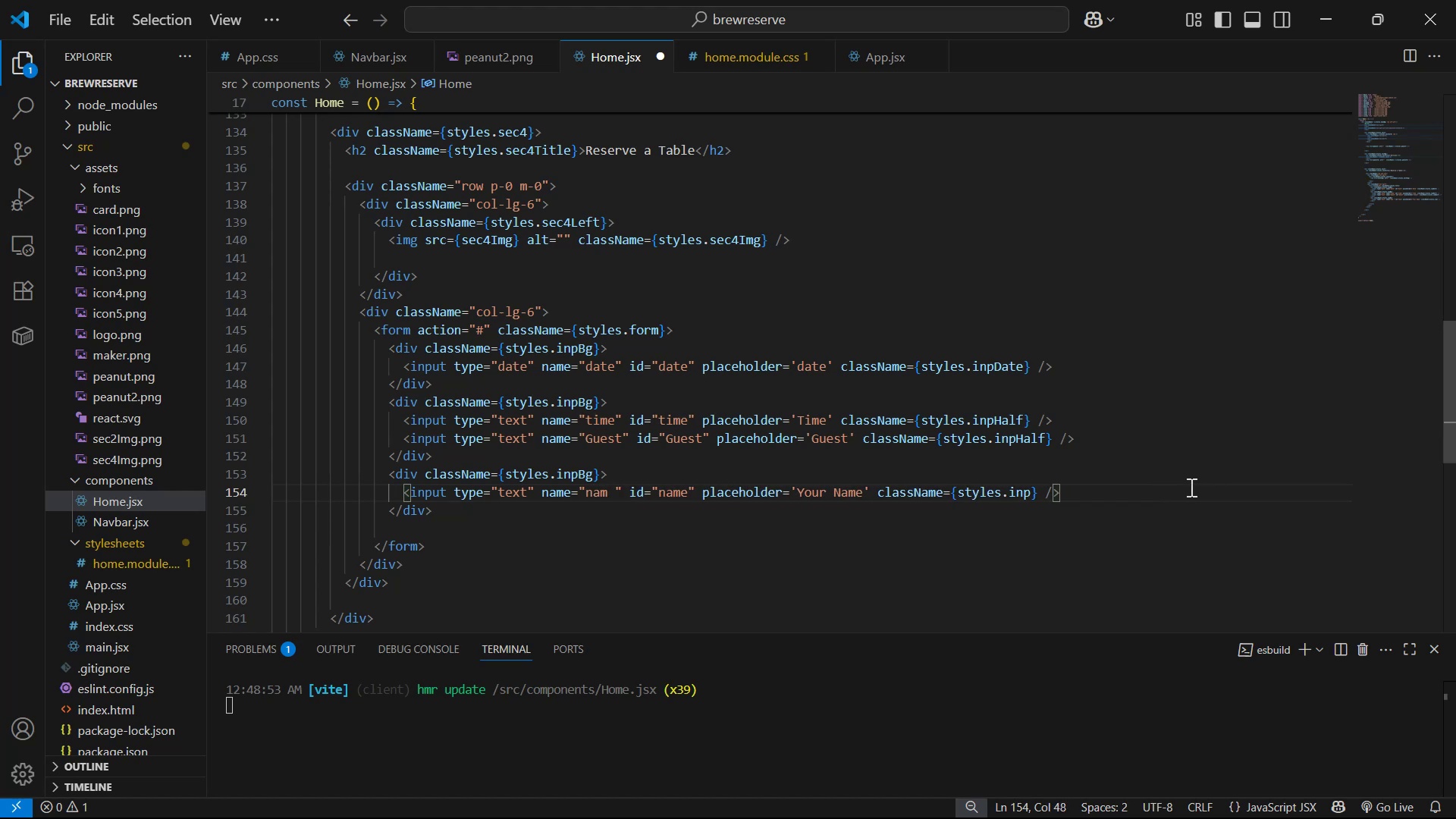 
key(E)
 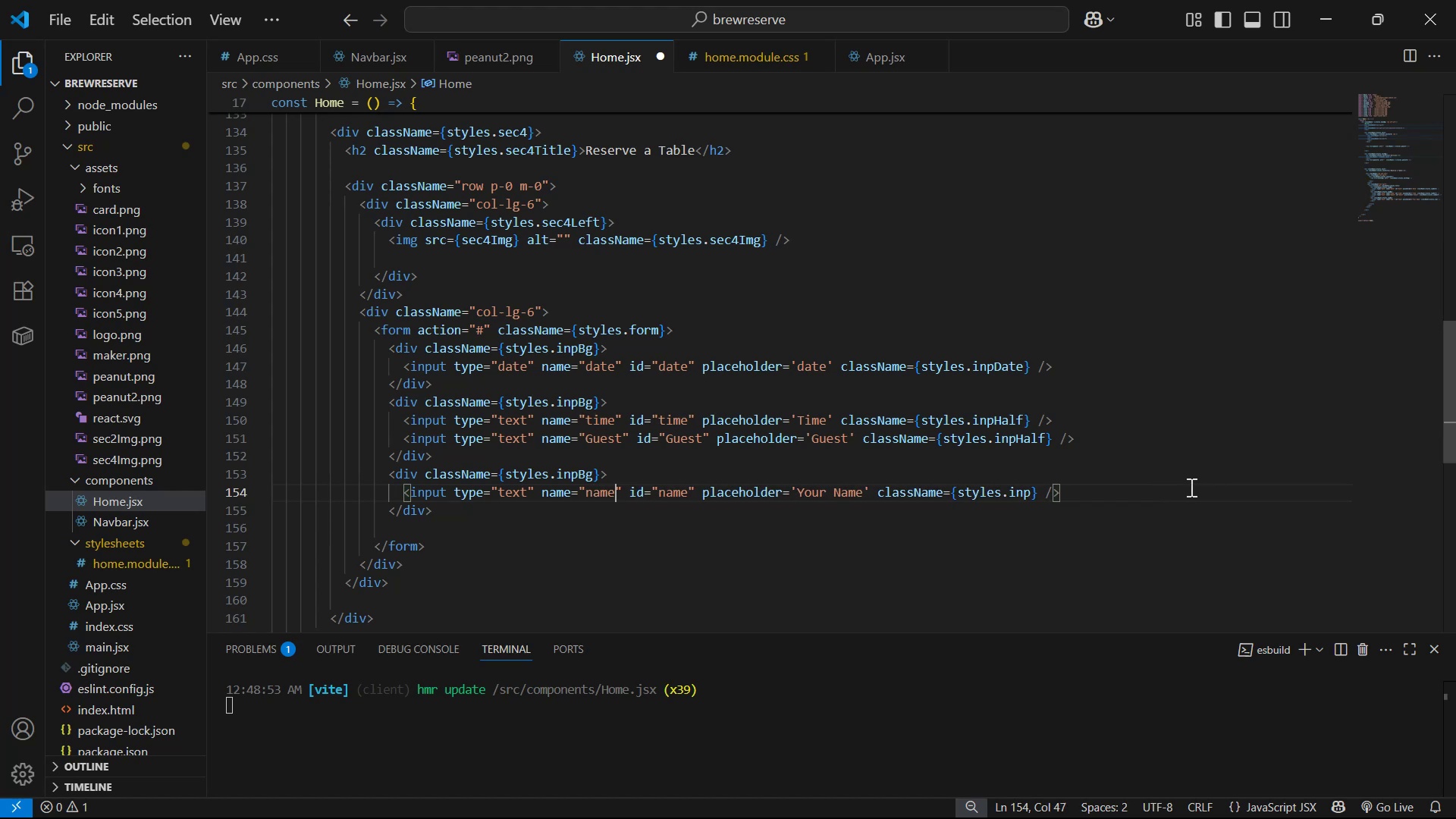 
key(Space)
 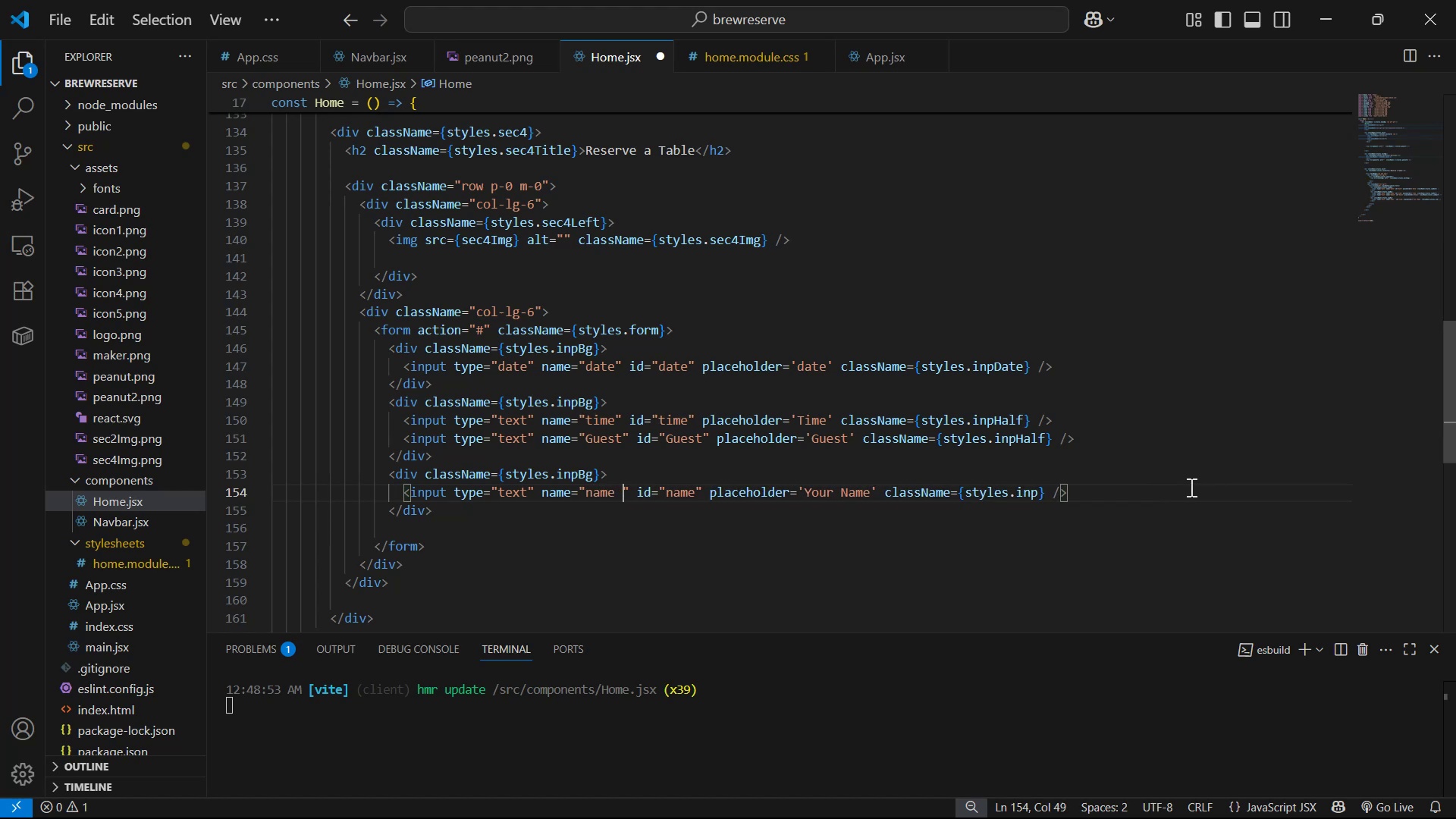 
key(Backspace)
 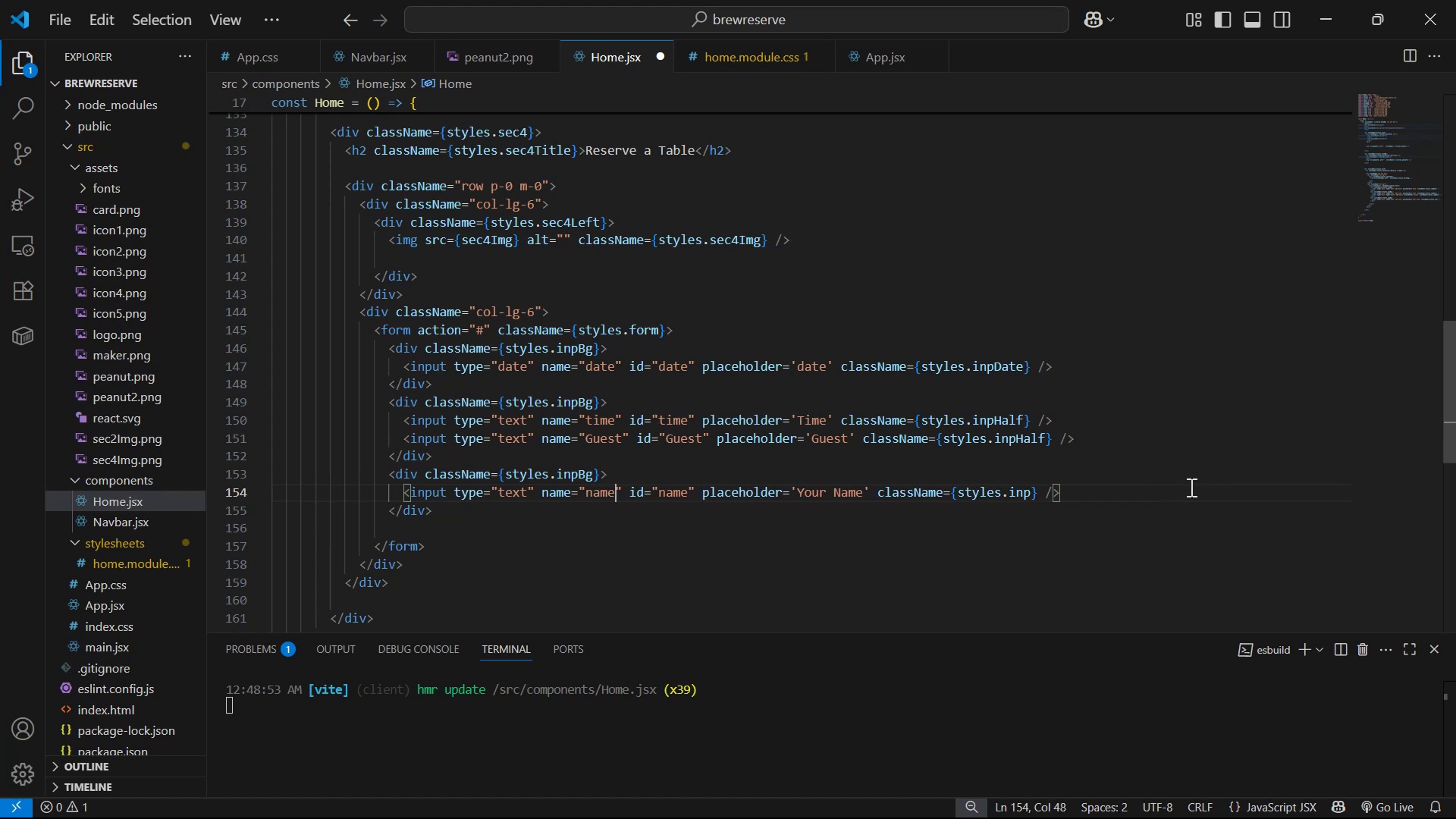 
key(Control+S)
 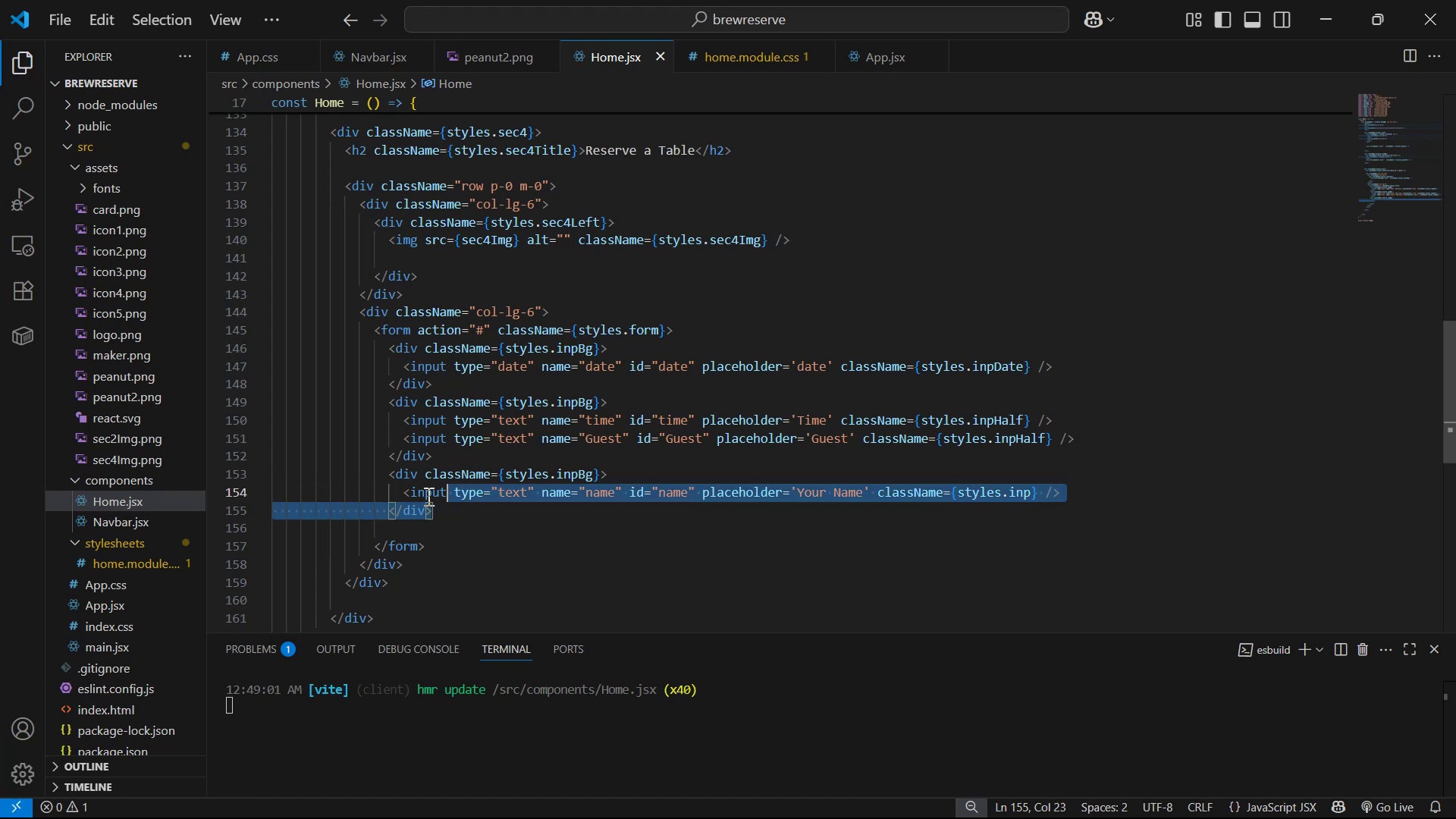 
key(Alt+Shift+ArrowDown)
 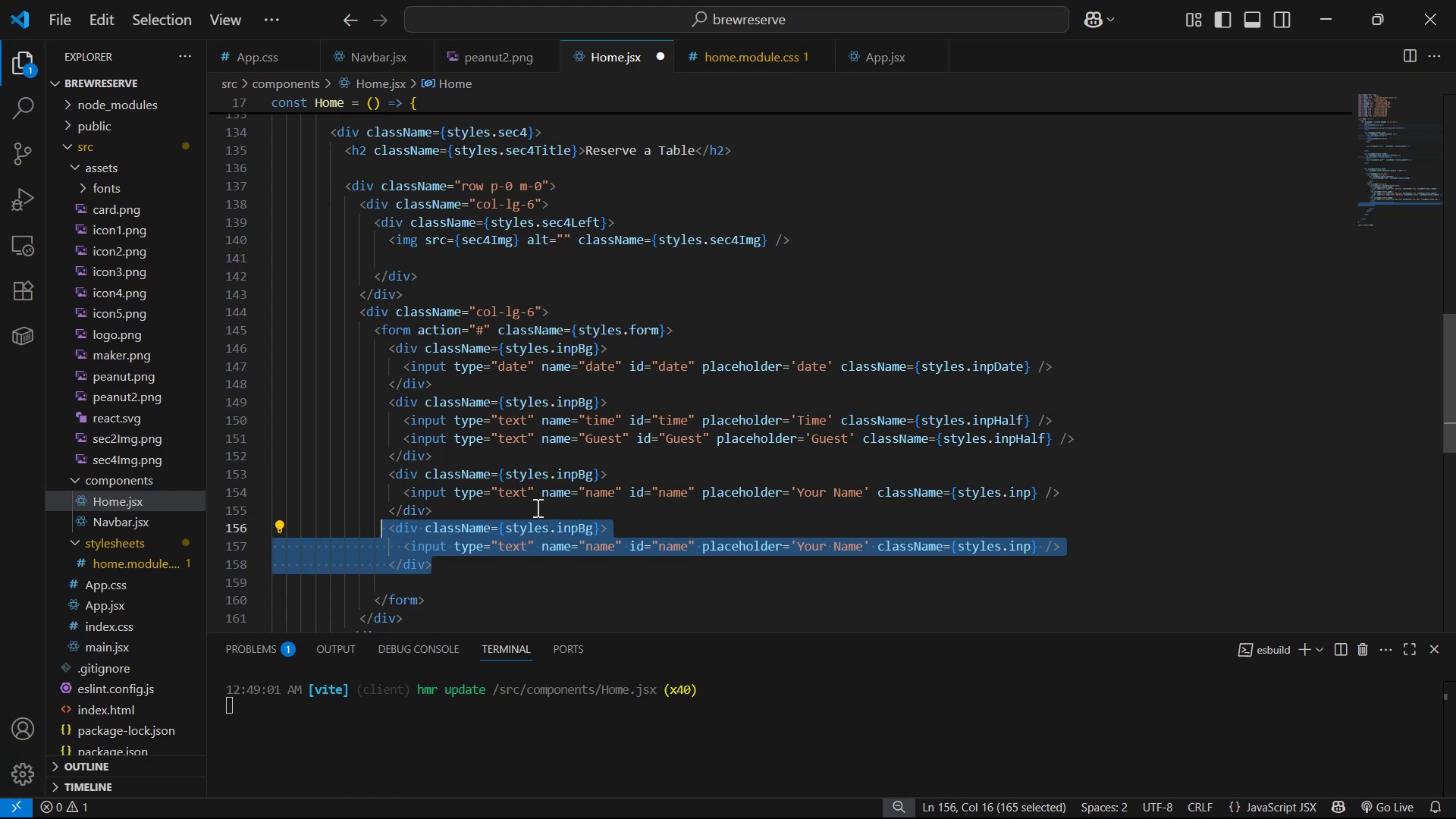 
left_click([538, 584])
 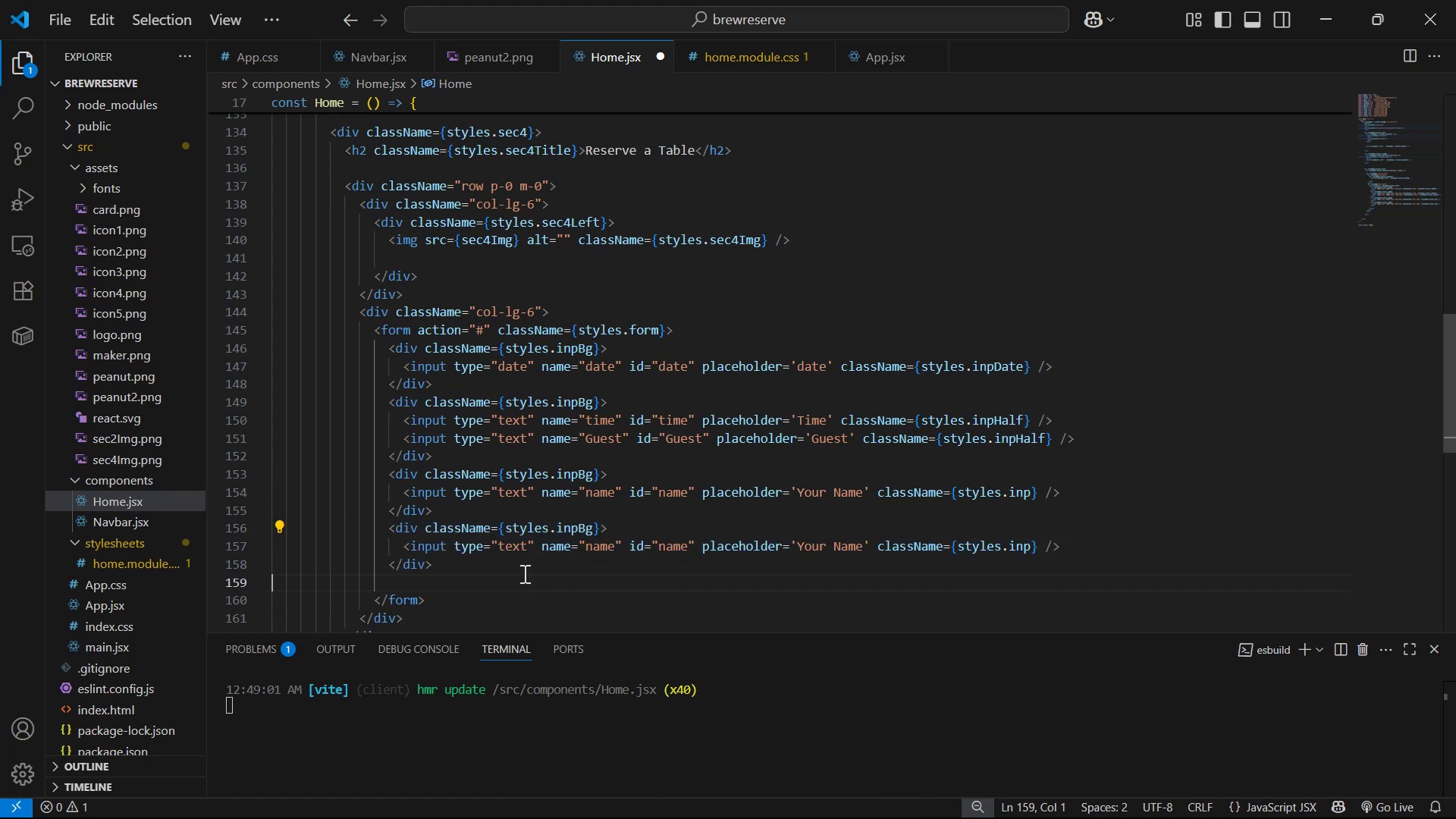 
key(Alt+AltLeft)
 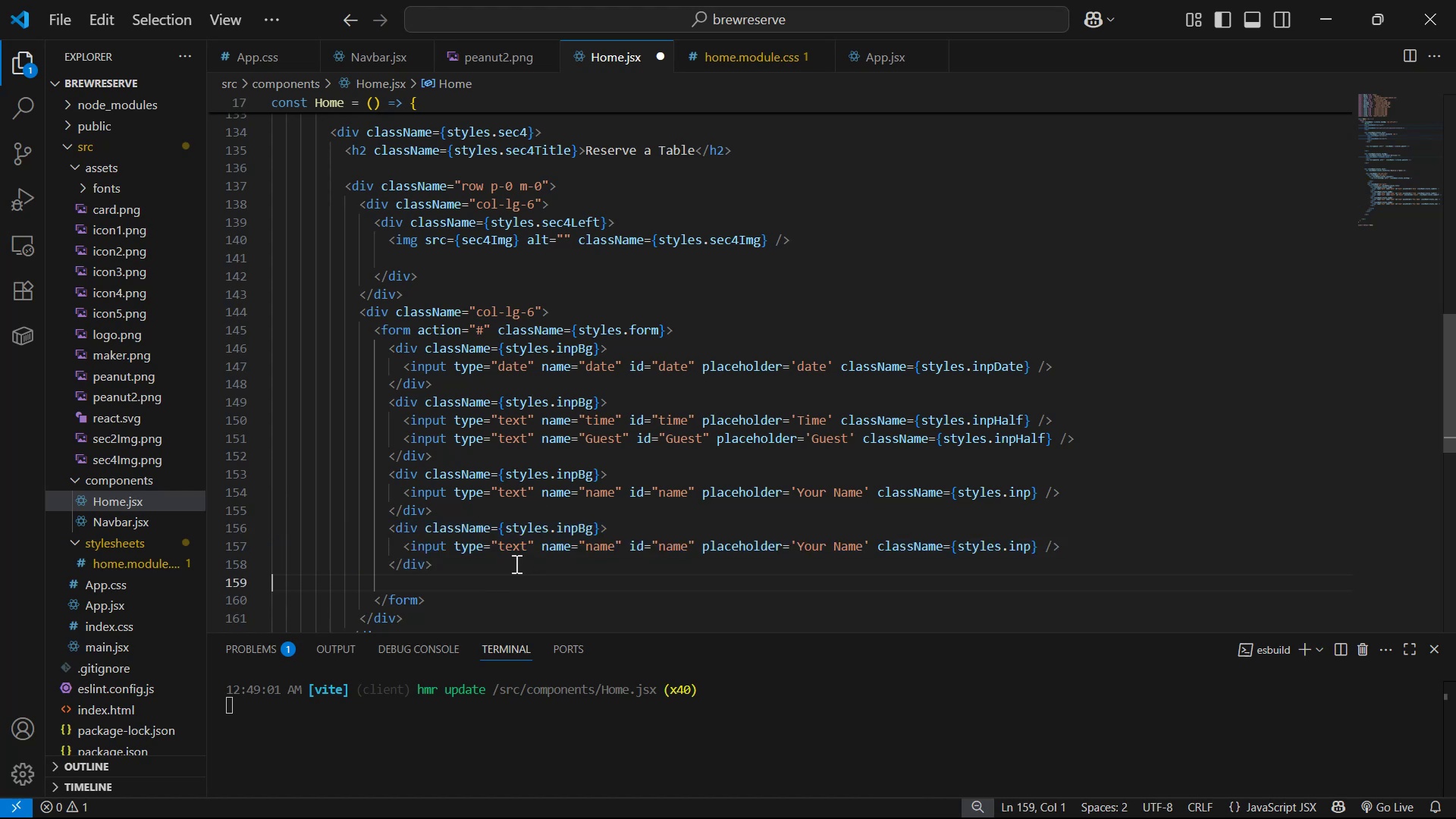 
key(Alt+Tab)
 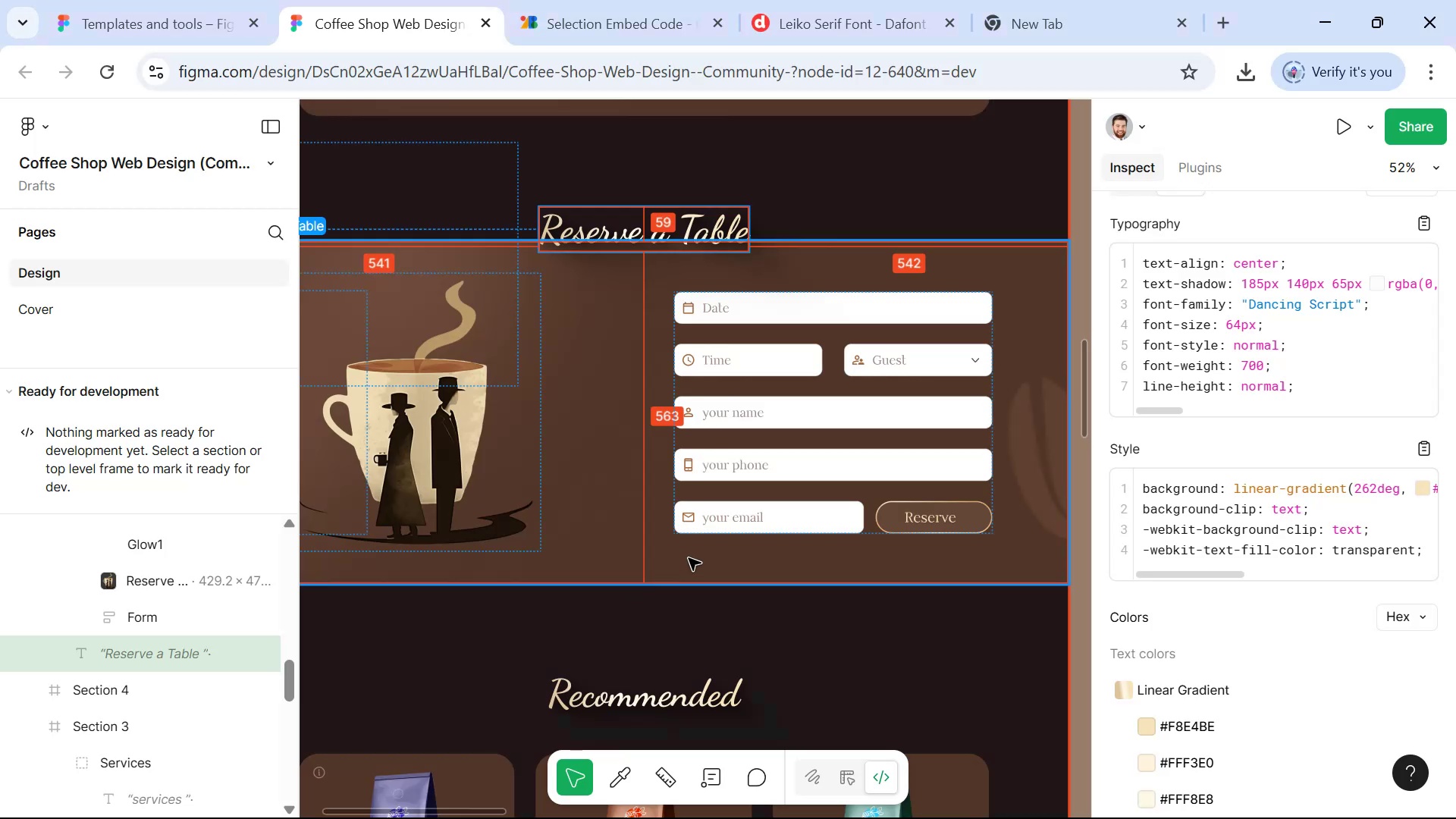 
key(Alt+AltLeft)
 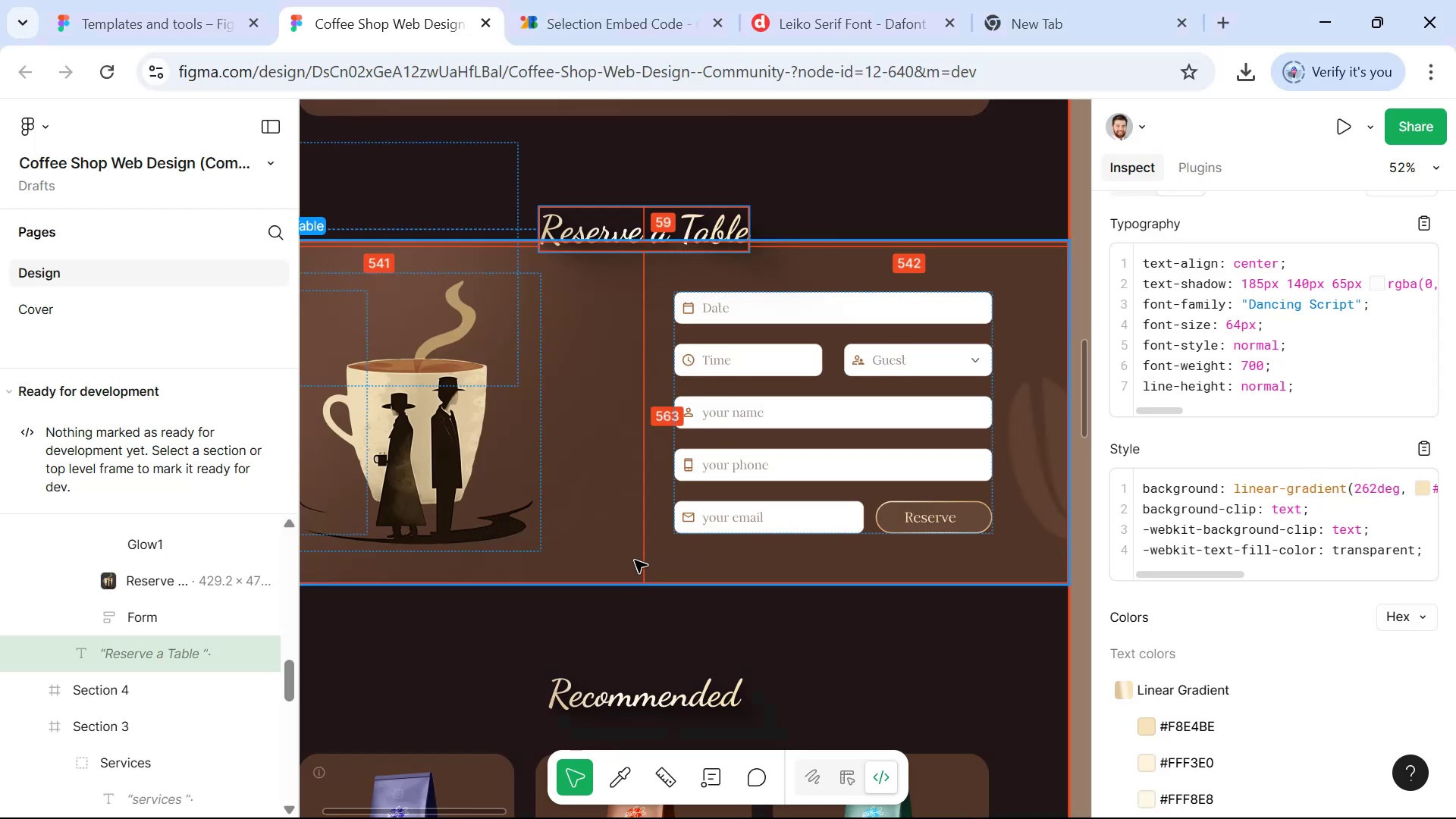 
key(Alt+Tab)
 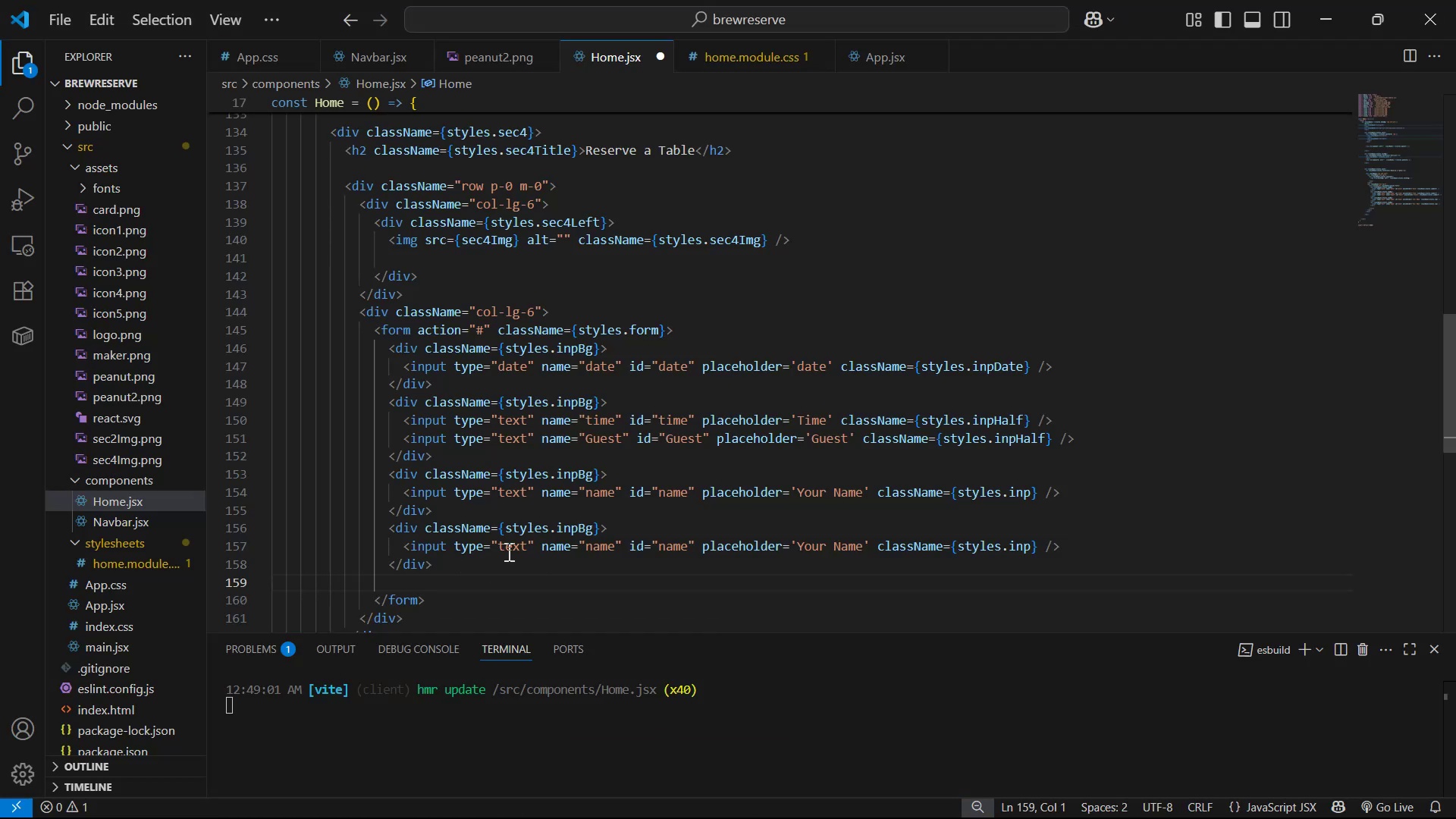 
key(Alt+AltLeft)
 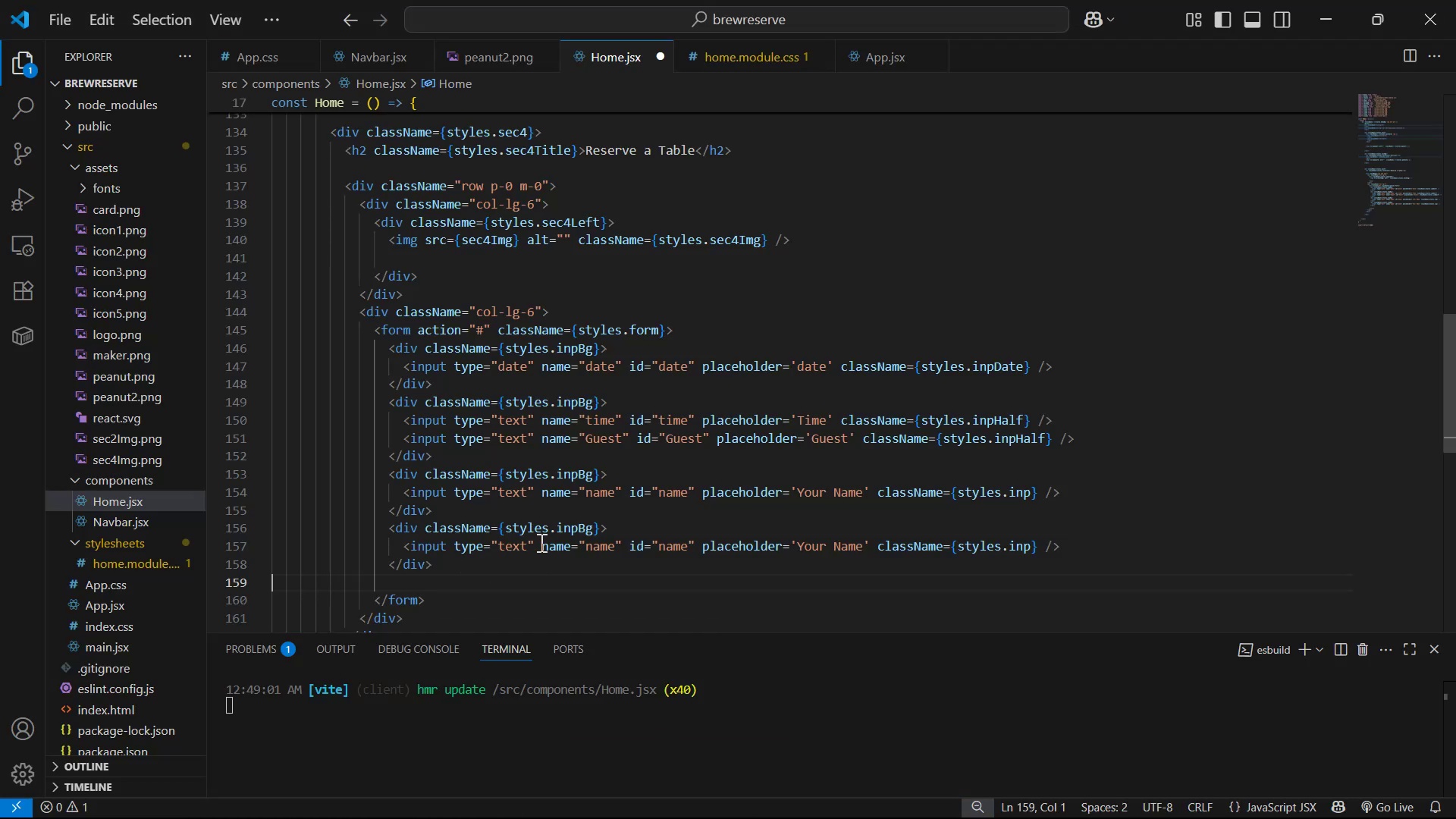 
key(Alt+Tab)
 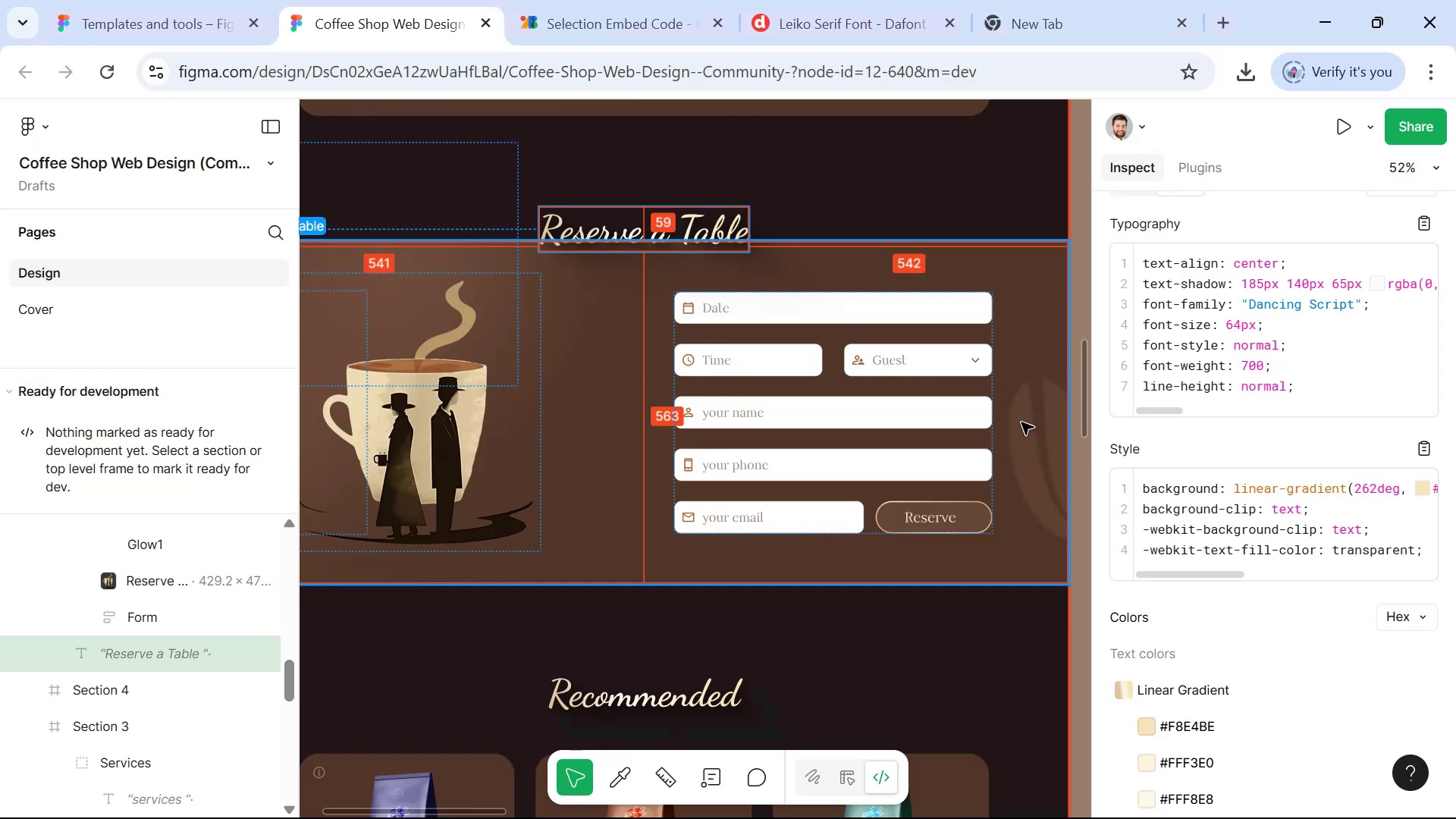 
wait(5.16)
 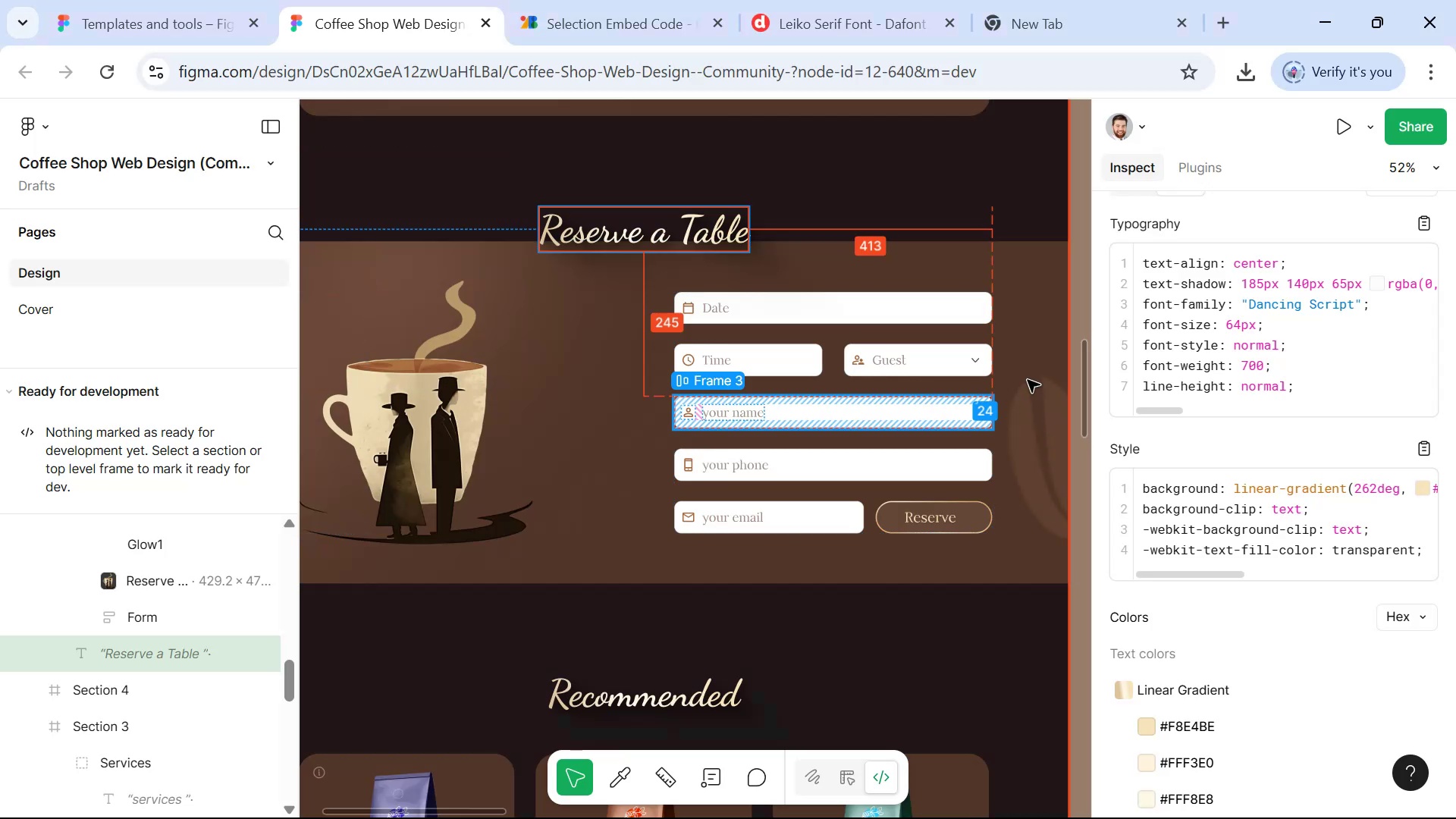 
key(Alt+AltLeft)
 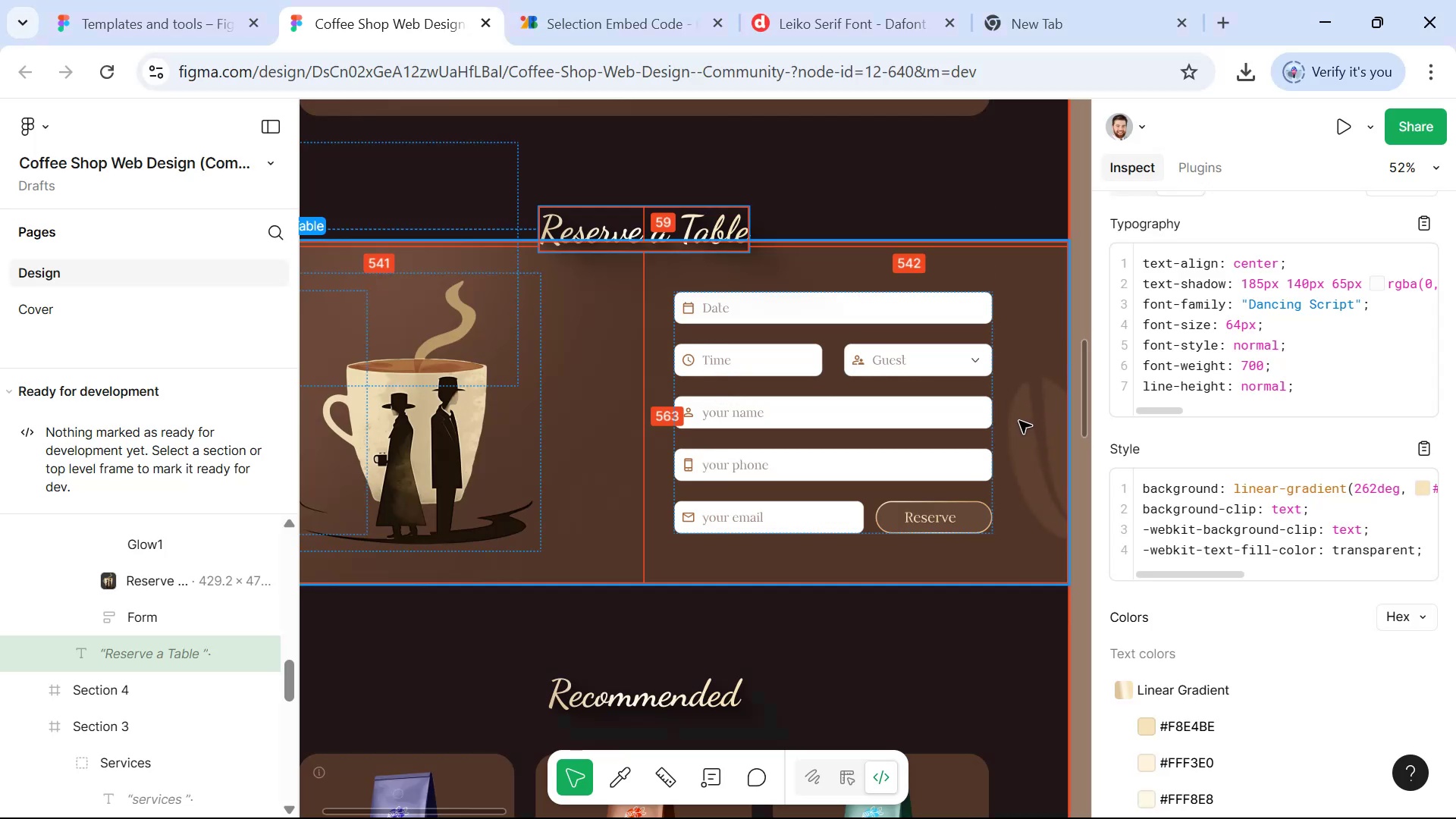 
key(Alt+Tab)
 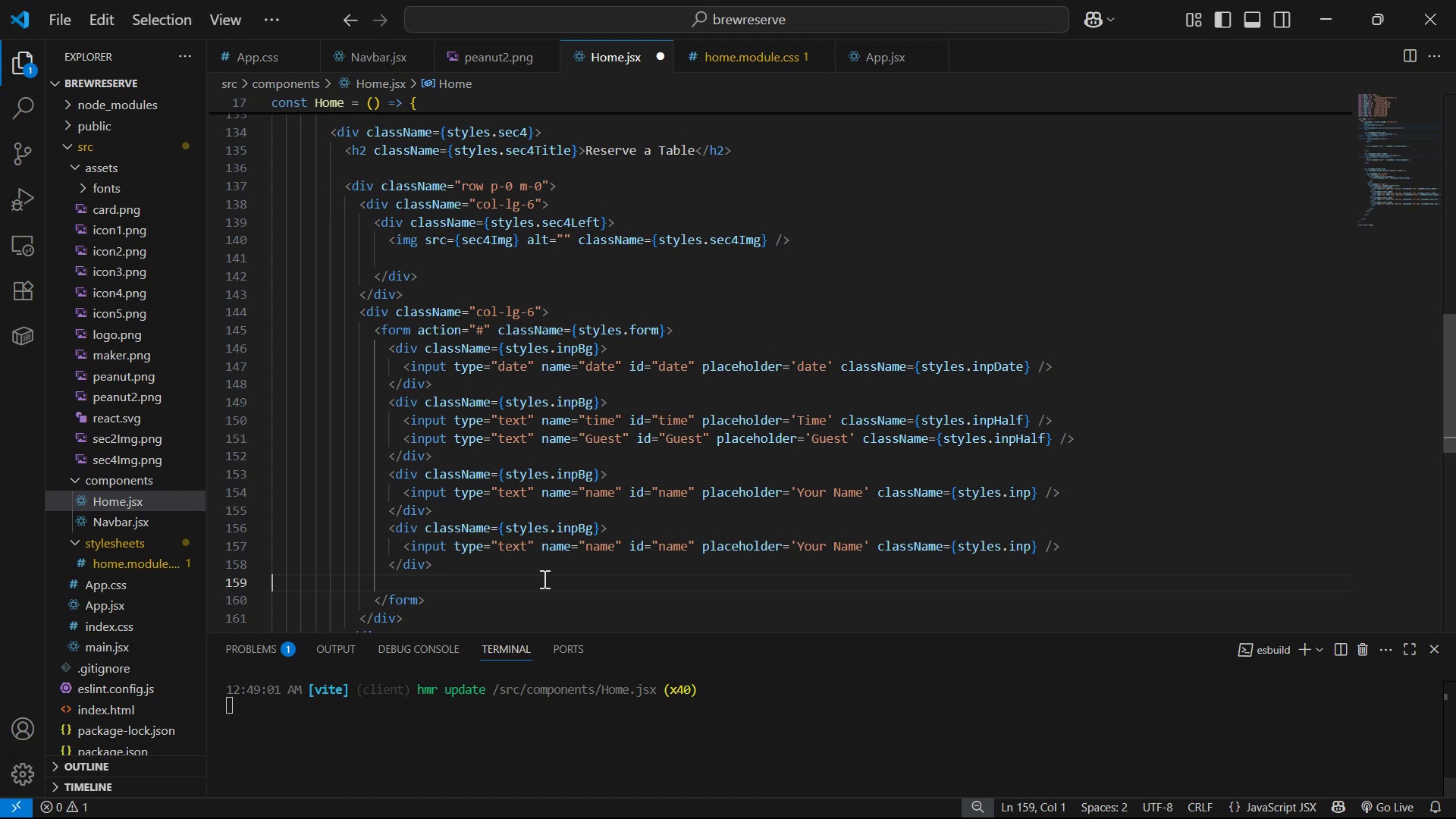 
left_click([526, 550])
 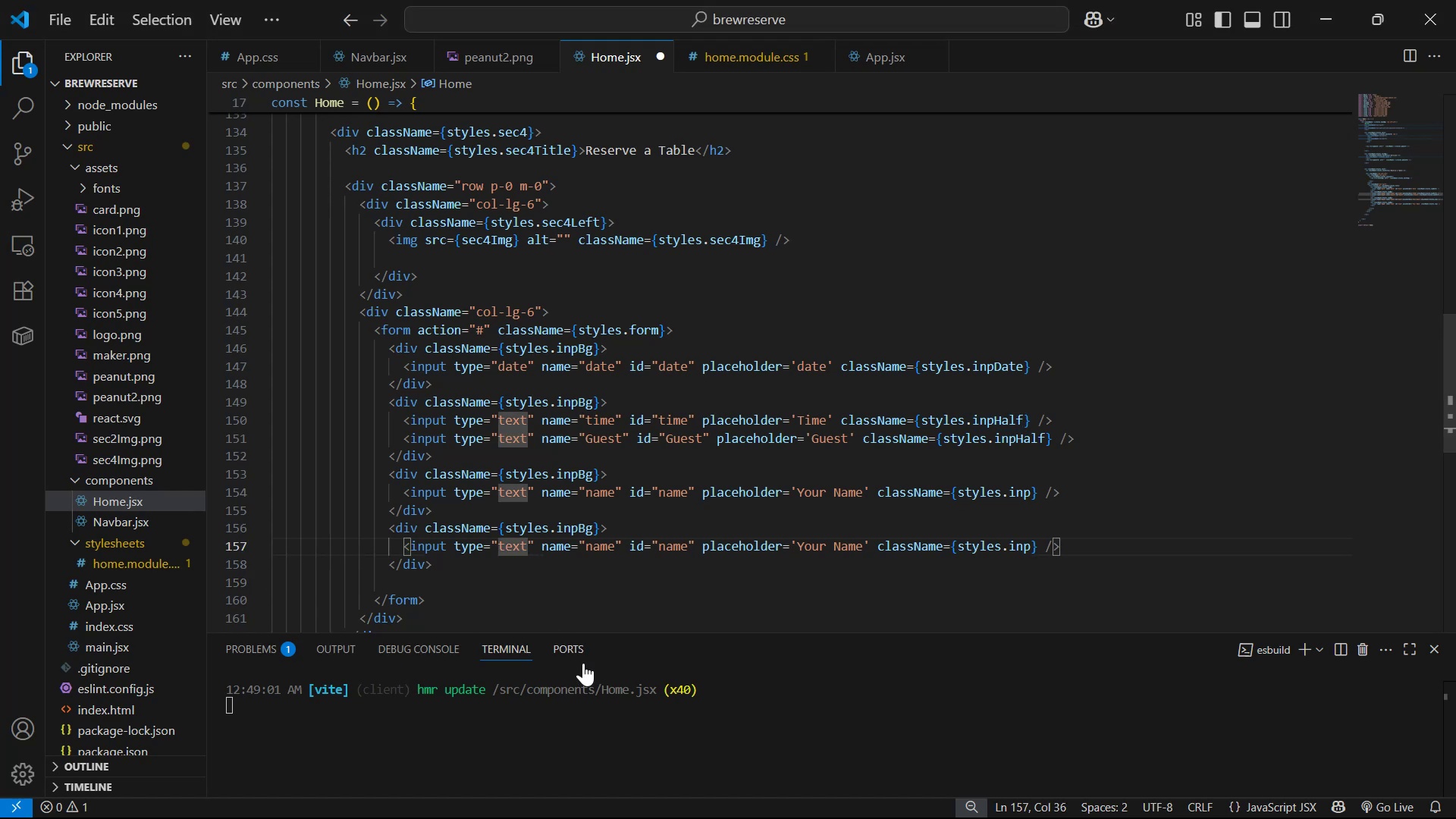 
key(Backspace)
key(Backspace)
key(Backspace)
key(Backspace)
type(tel )
key(Backspace)
 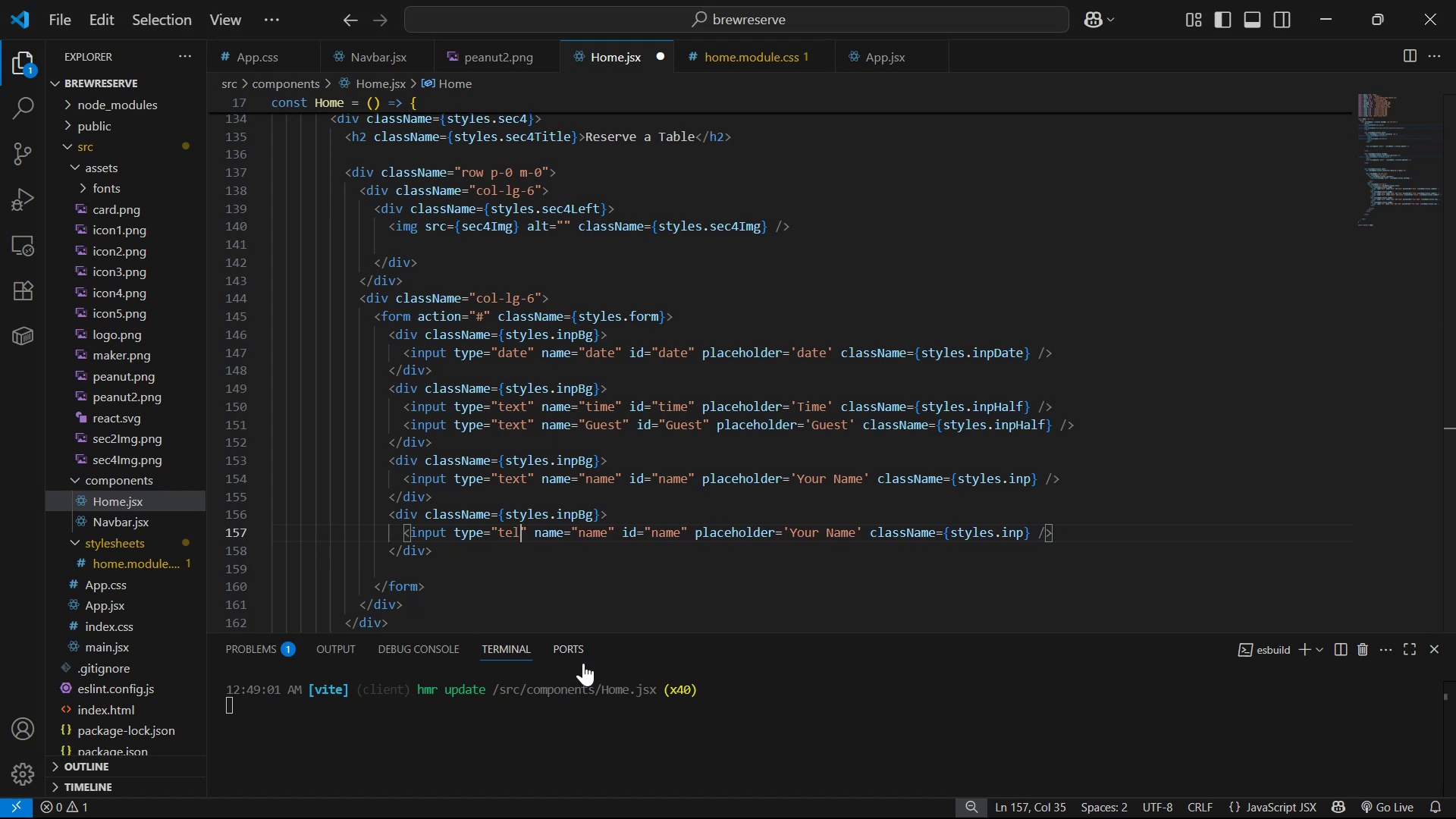 
hold_key(key=ArrowRight, duration=0.91)
 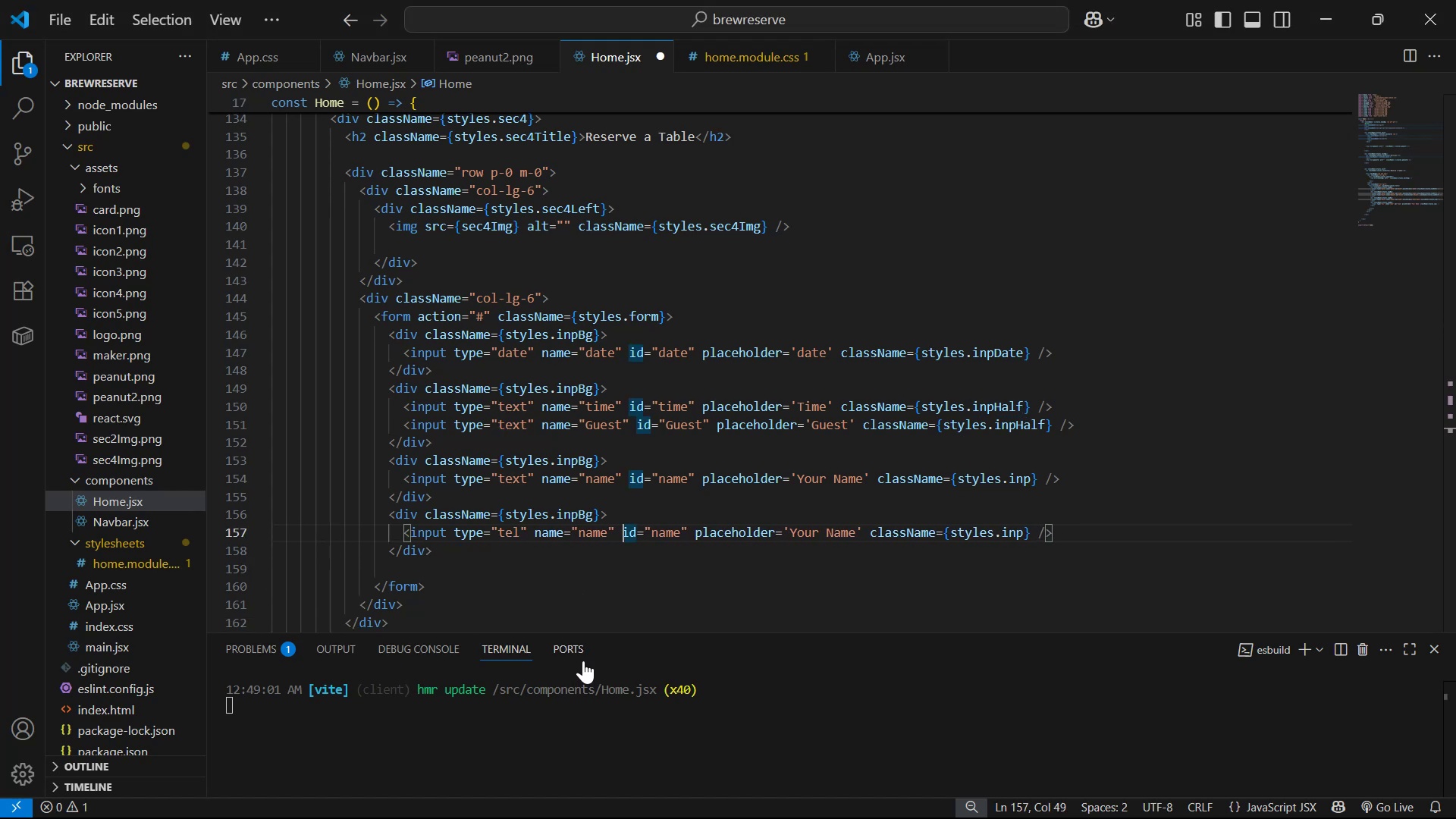 
key(ArrowLeft)
 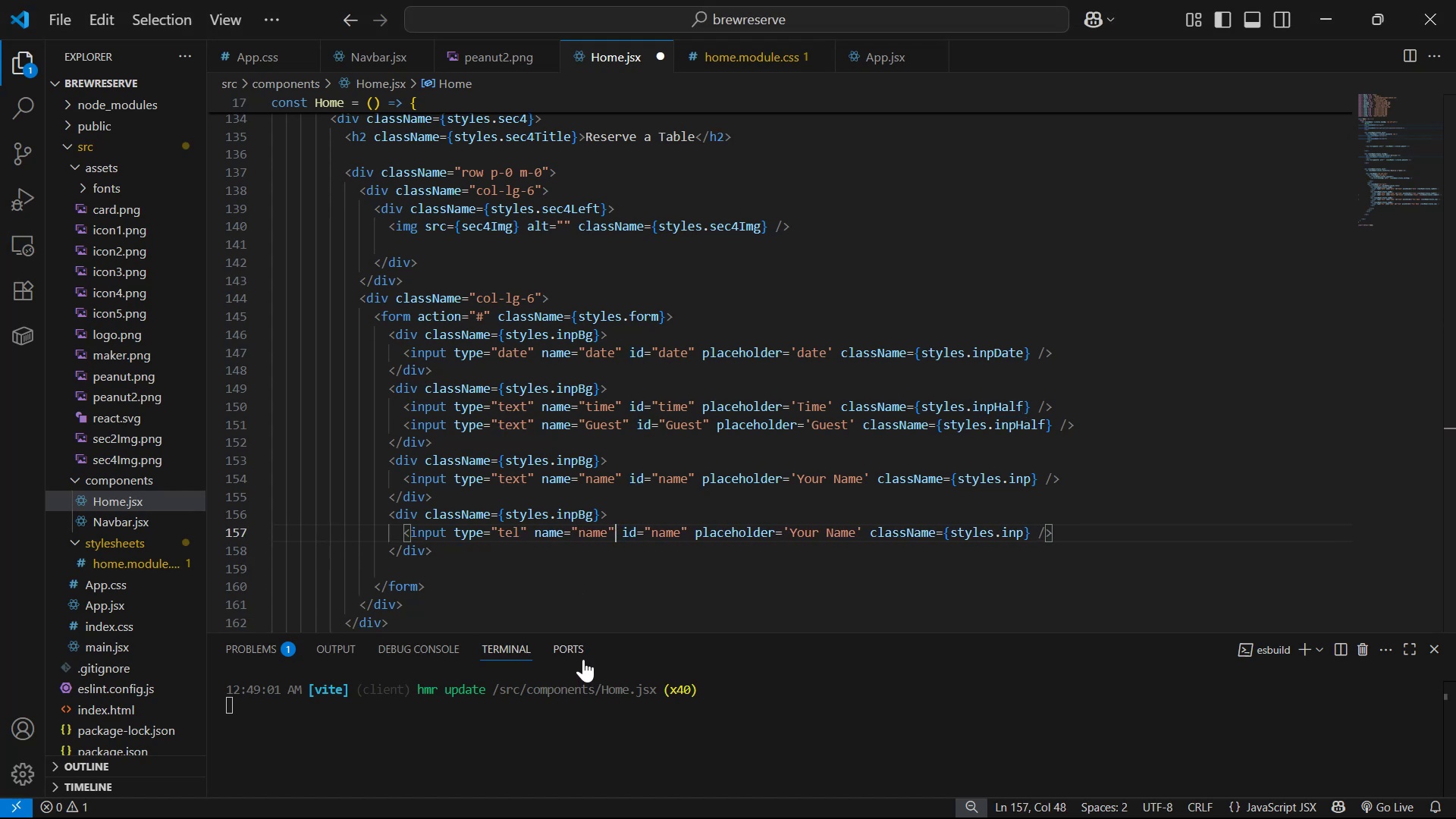 
key(ArrowLeft)
 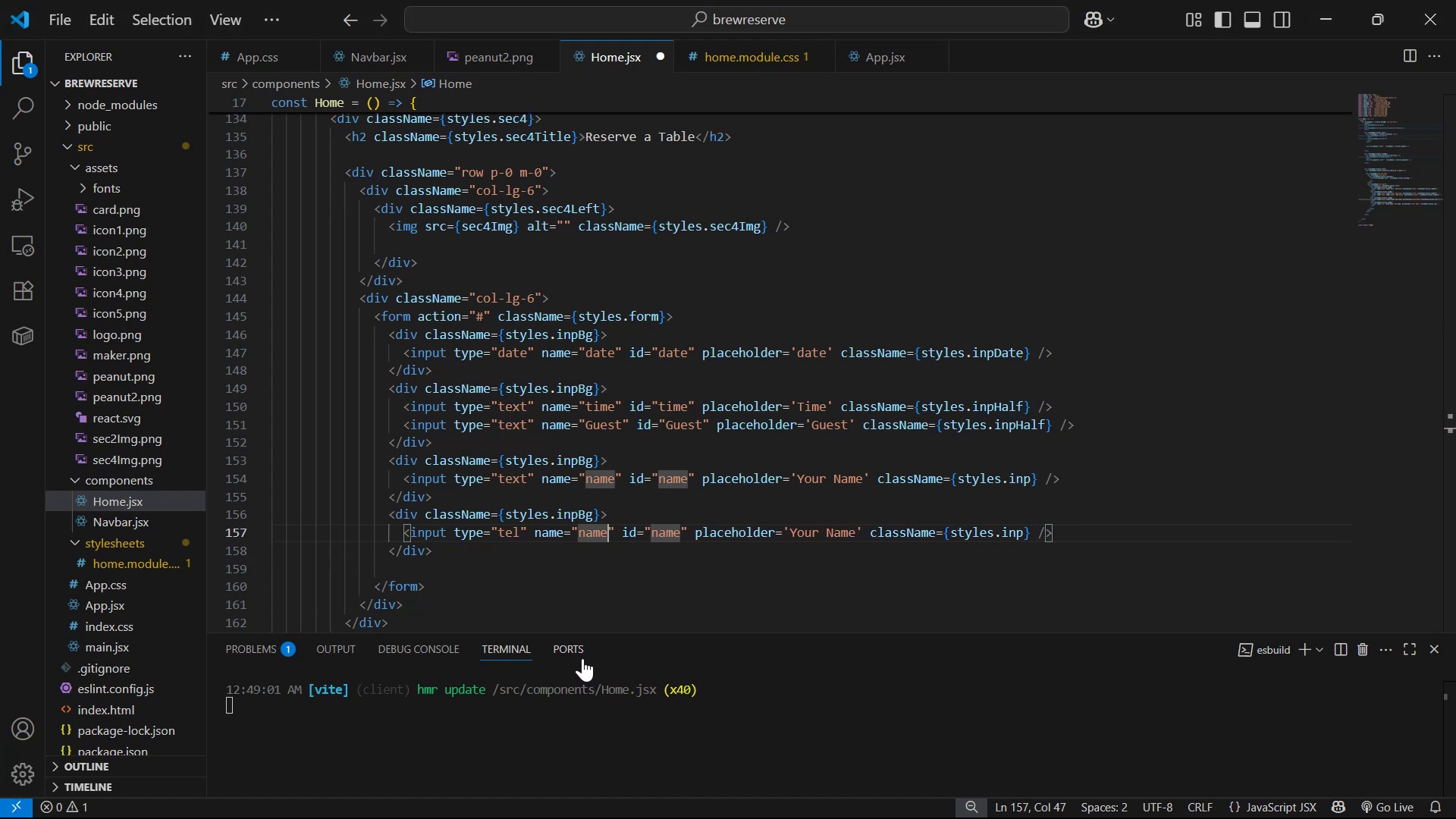 
key(Backspace)
key(Backspace)
key(Backspace)
key(Backspace)
type(phone)
 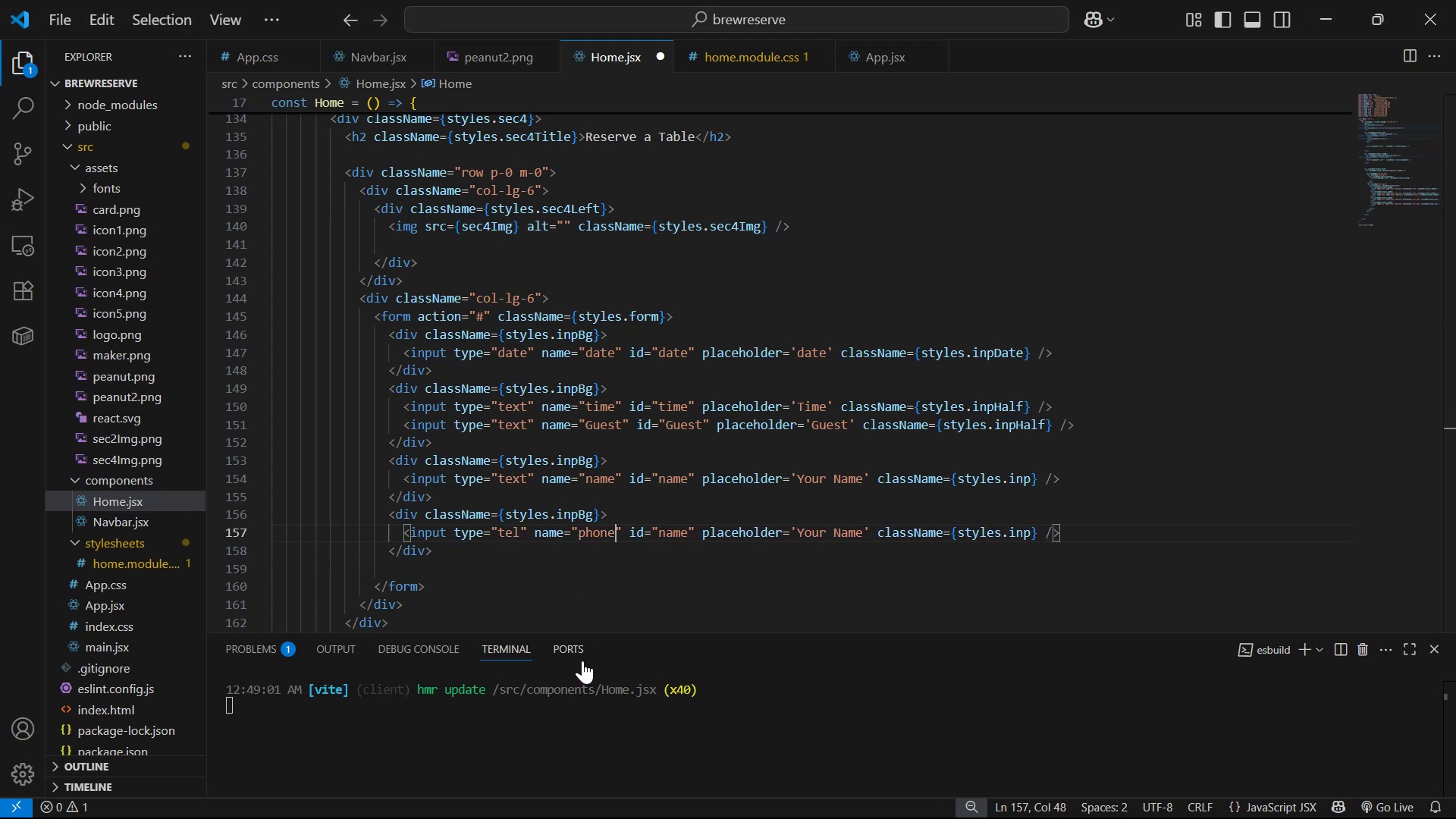 
hold_key(key=ArrowRight, duration=0.79)
 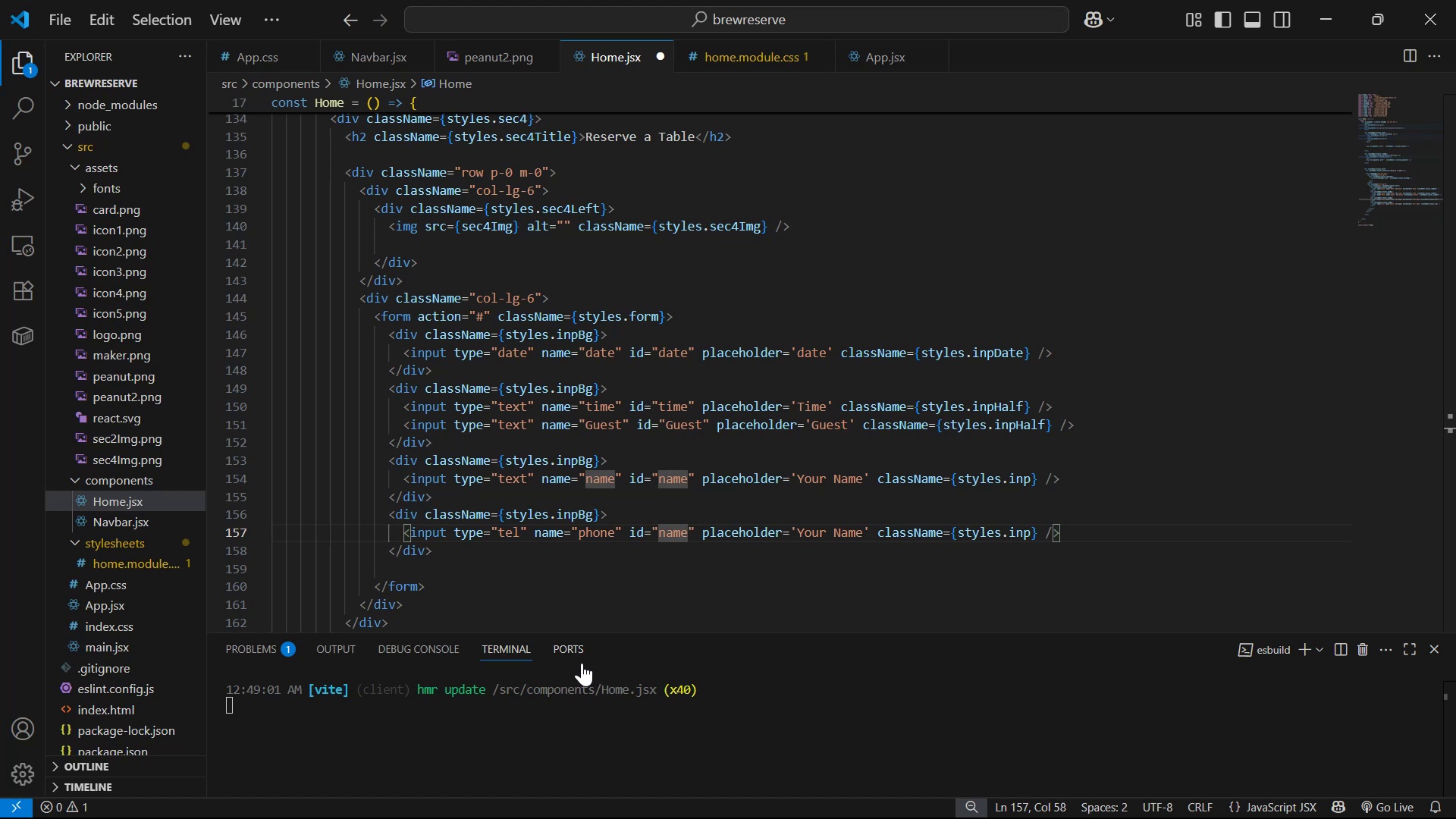 
hold_key(key=ArrowLeft, duration=0.58)
 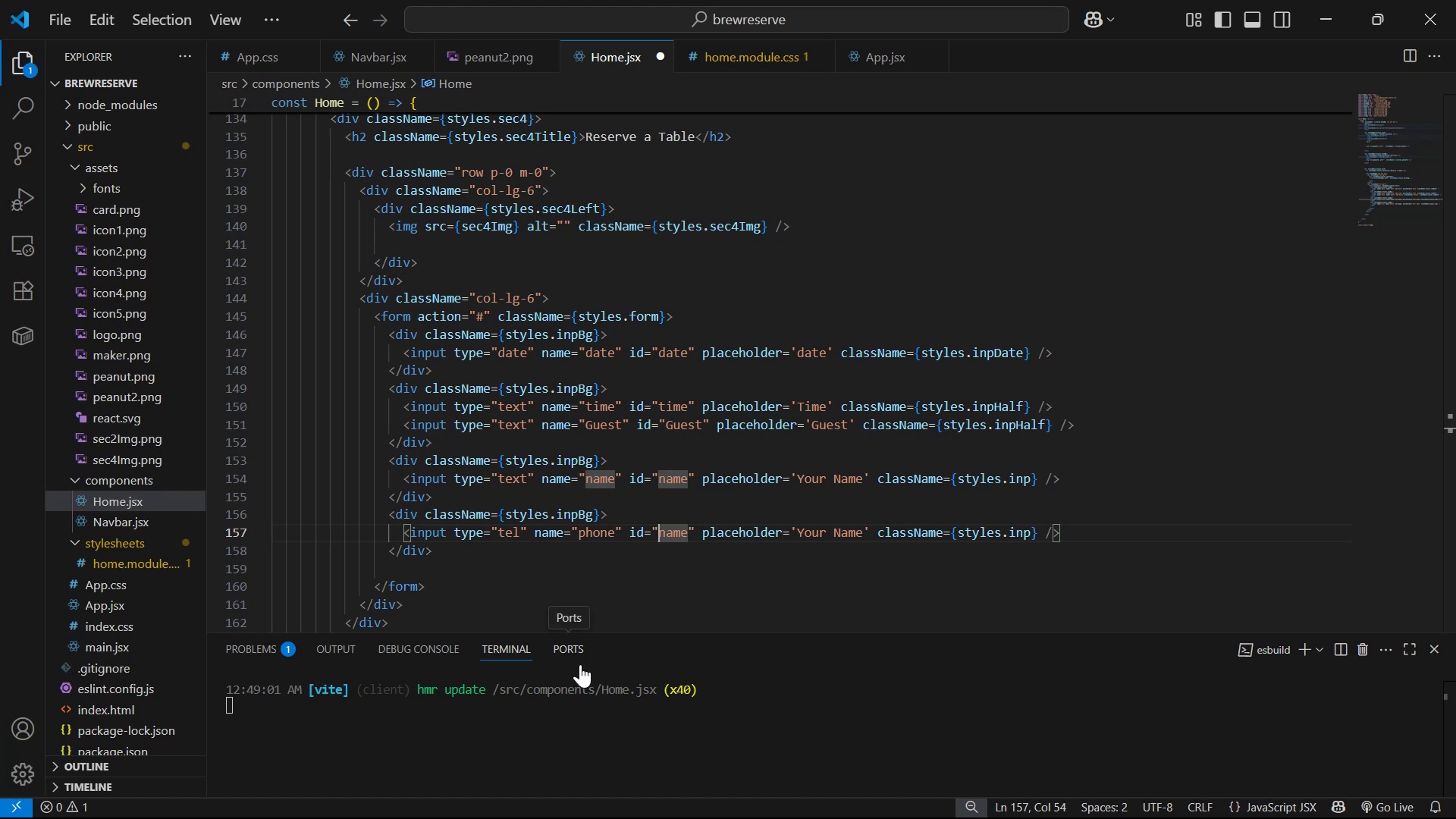 
key(ArrowRight)
 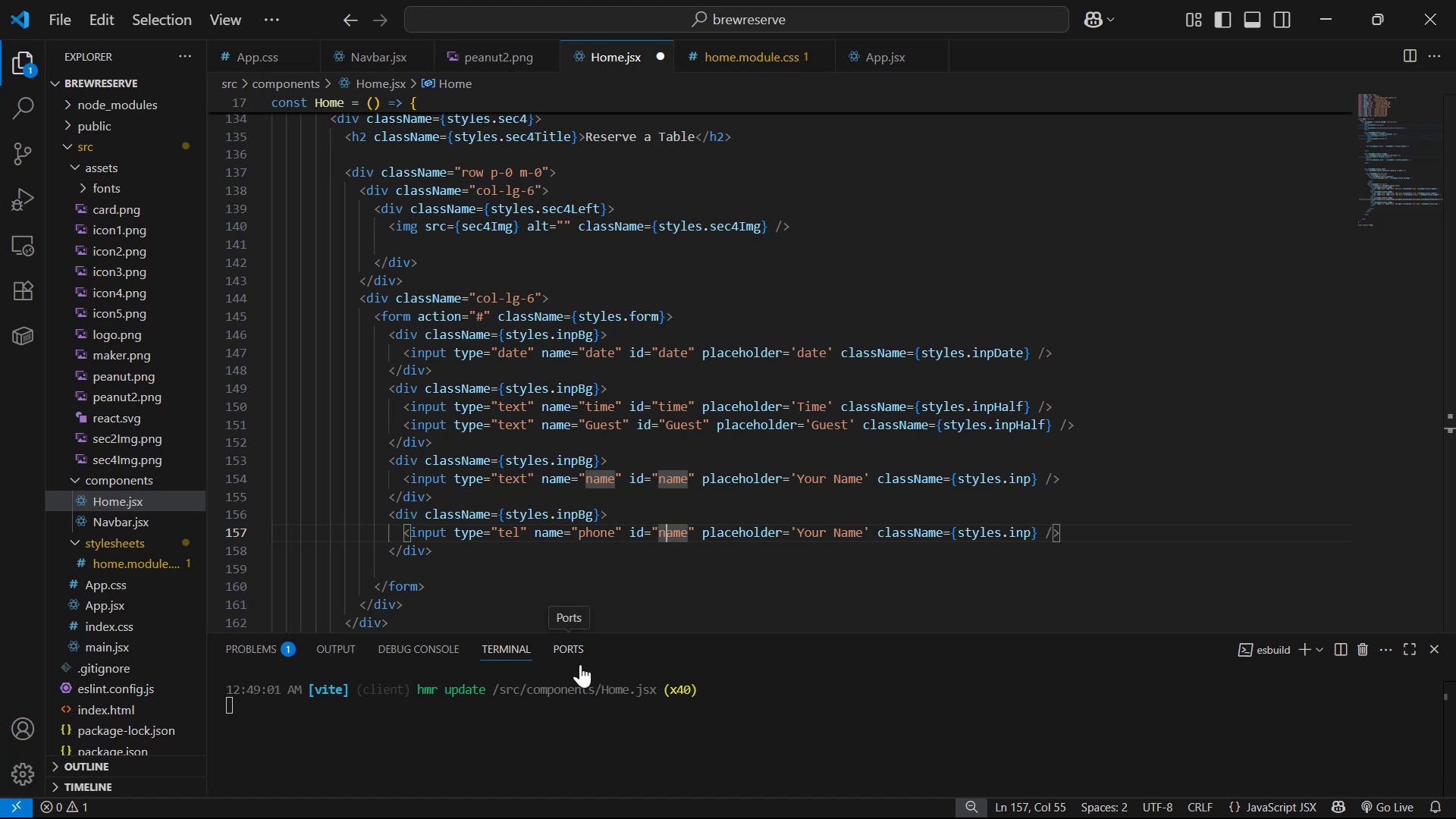 
key(ArrowRight)
 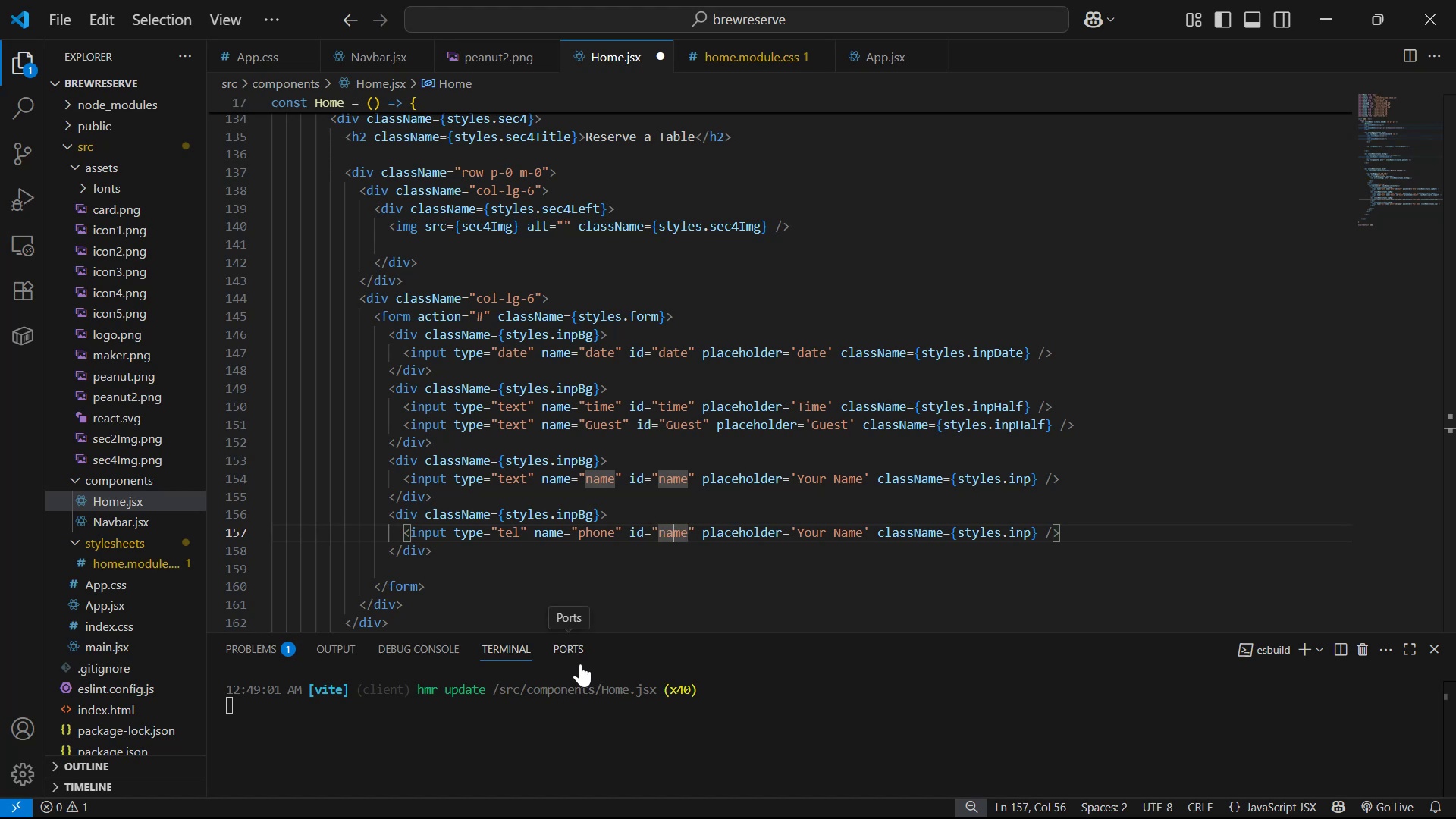 
key(ArrowRight)
 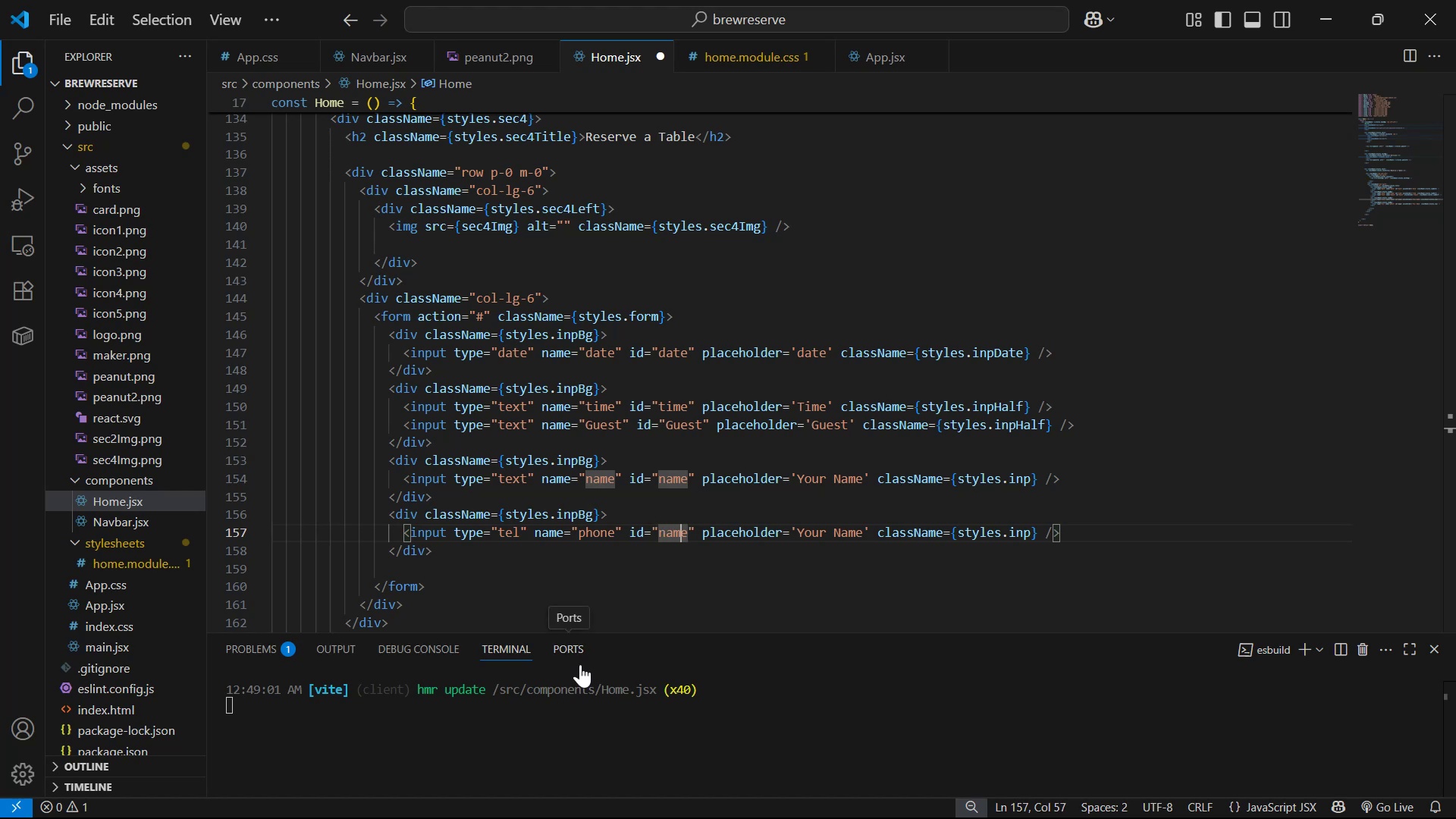 
key(ArrowRight)
 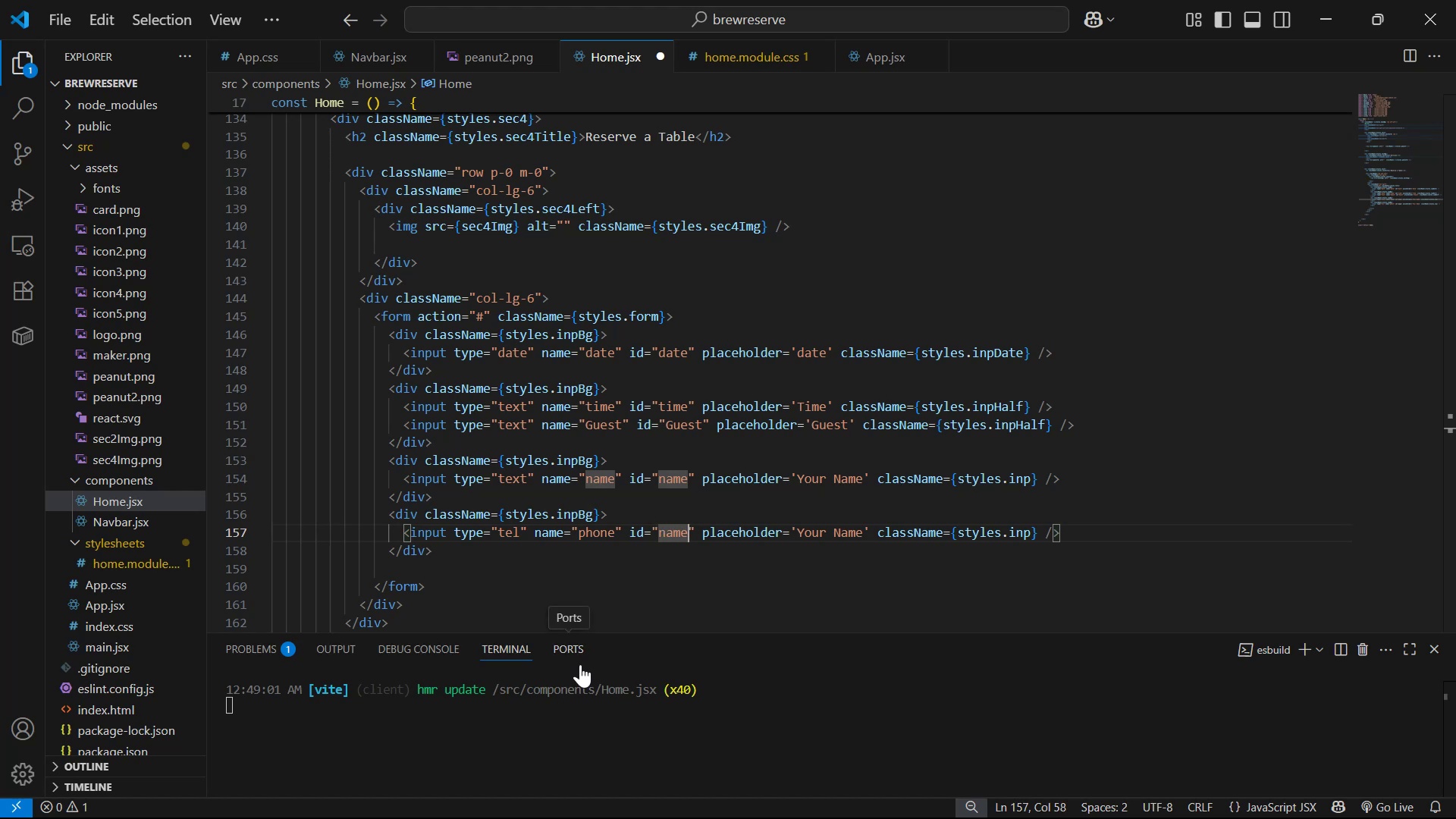 
hold_key(key=Backspace, duration=0.52)
 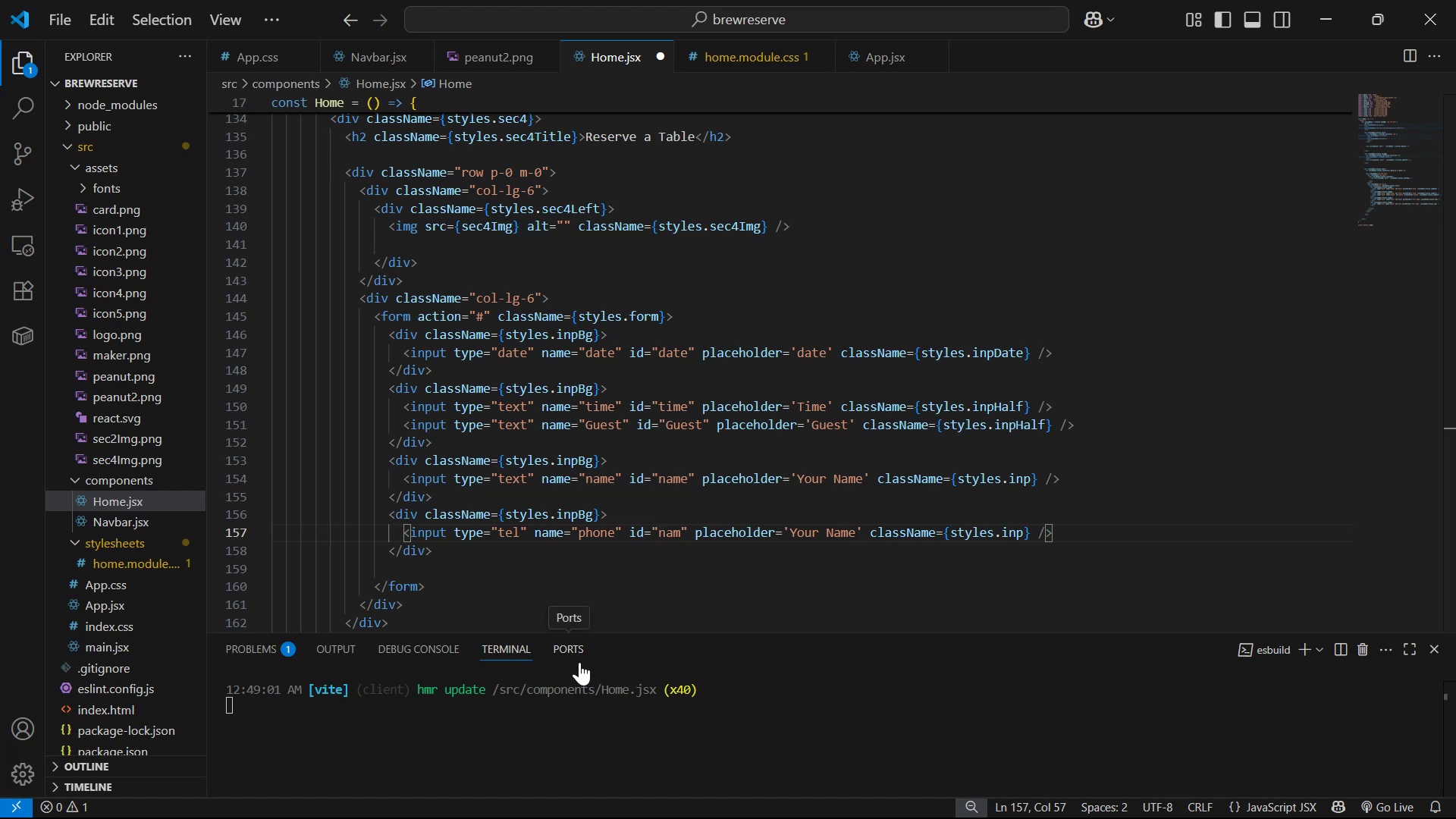 
key(Backspace)
 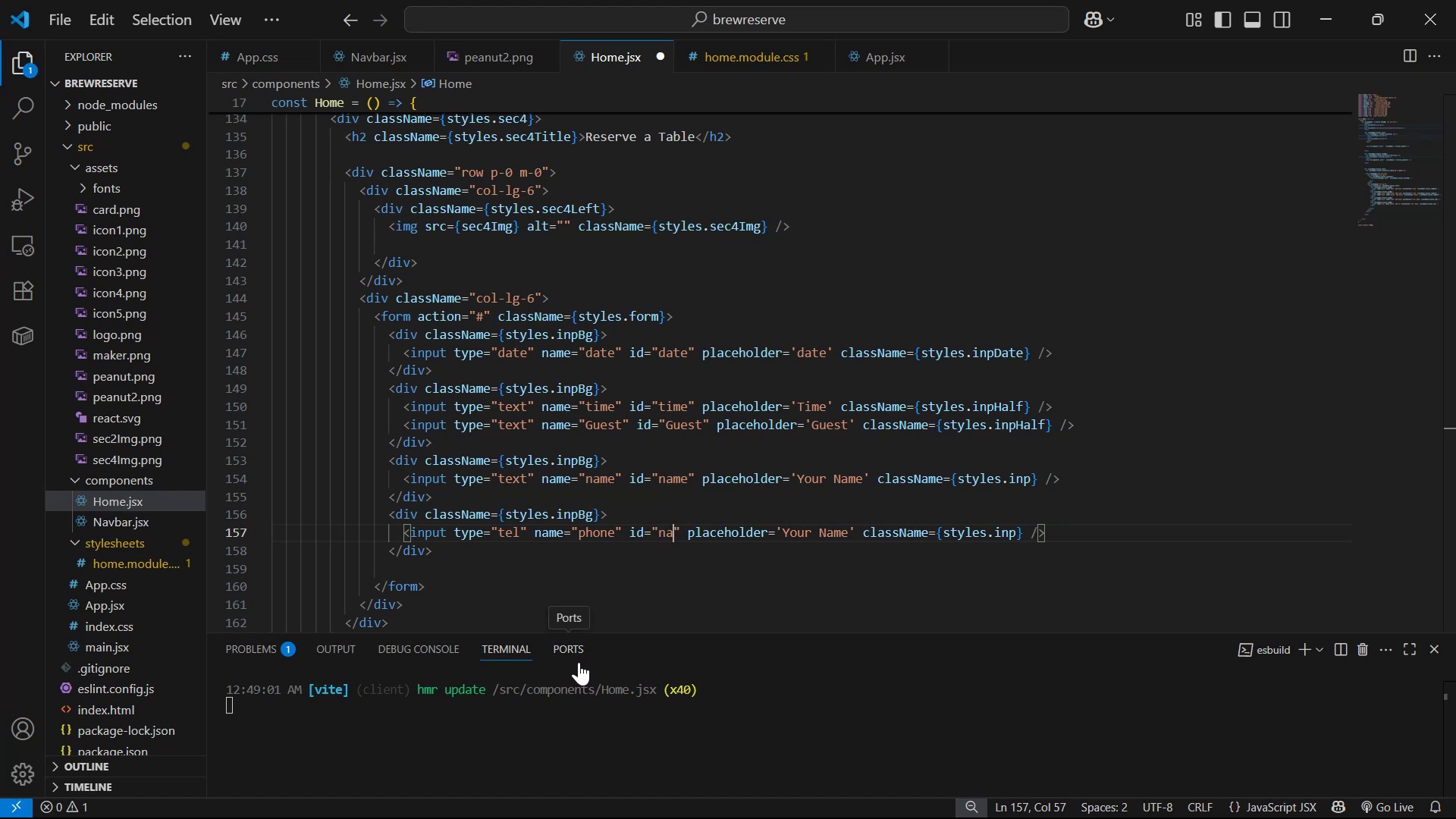 
key(Backspace)
 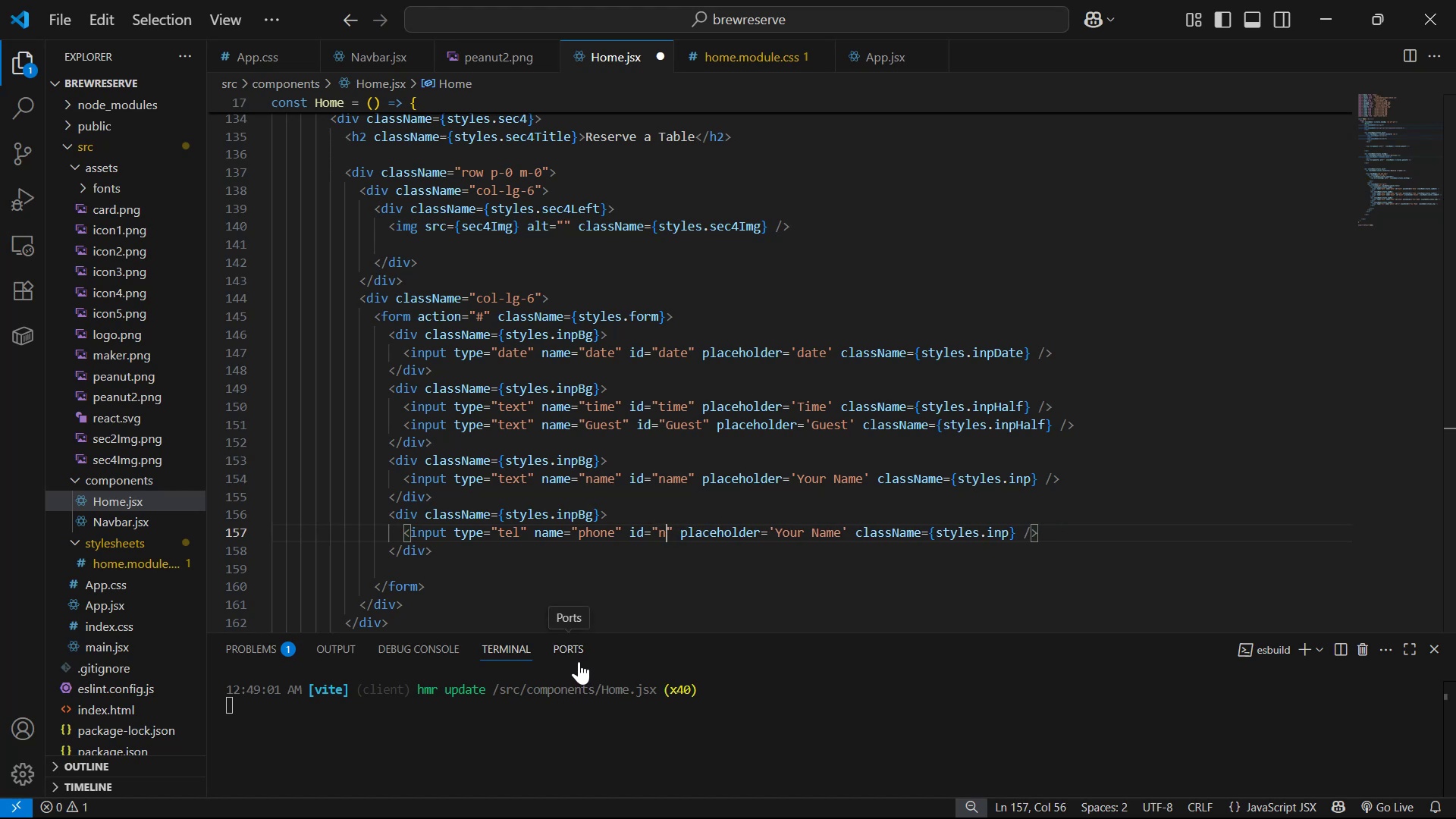 
key(Backspace)
 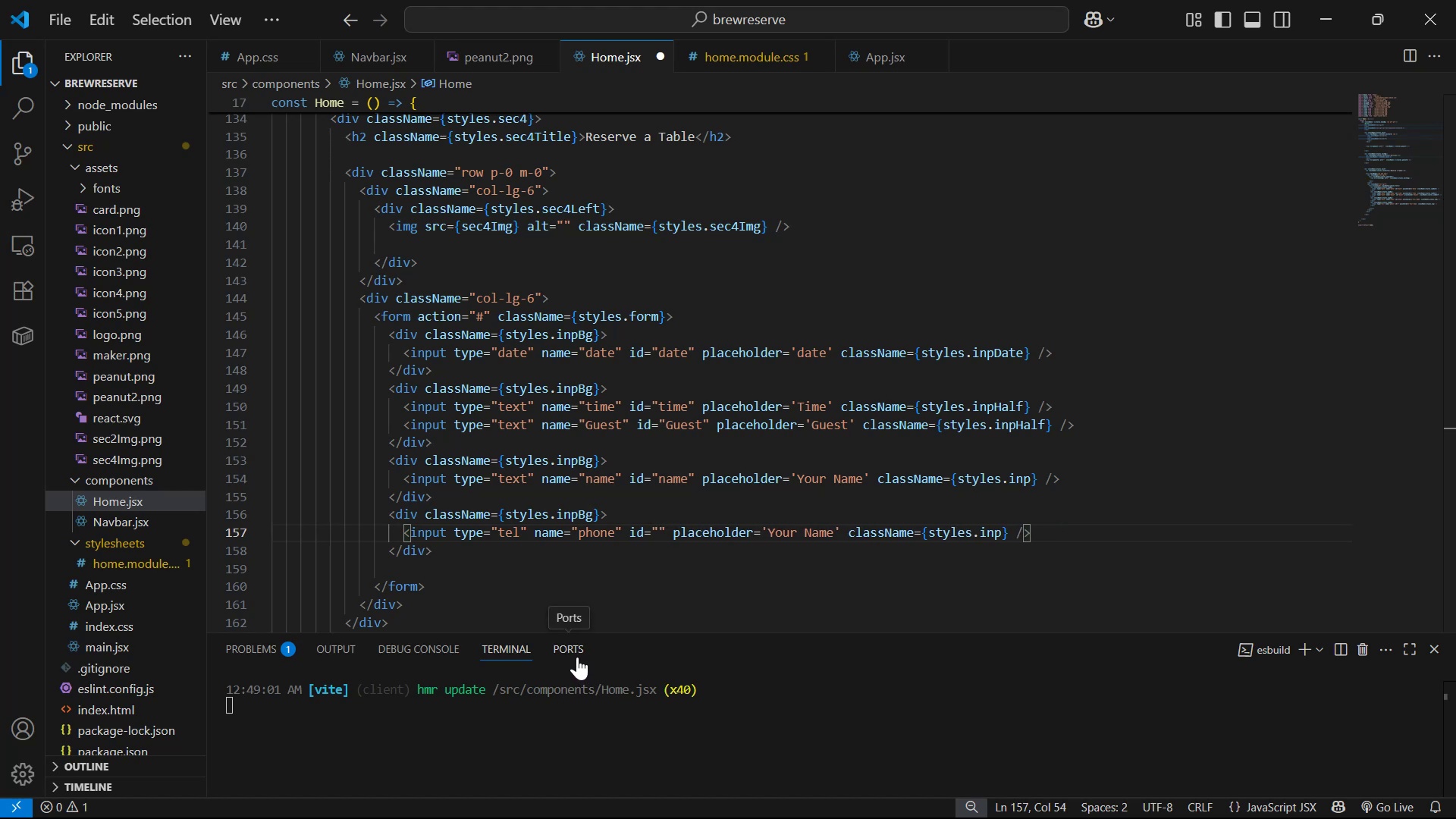 
type(phonw)
 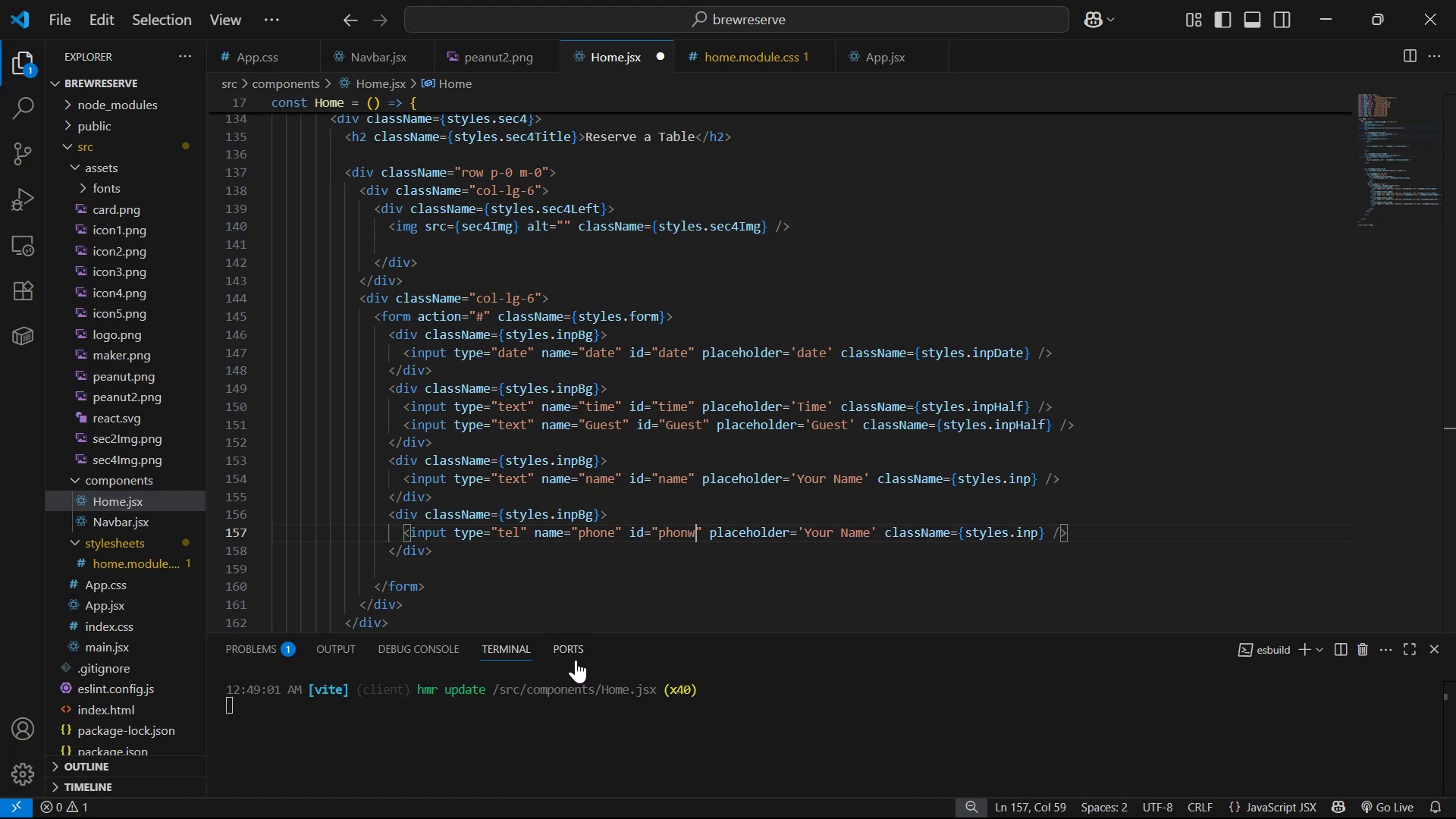 
key(ArrowRight)
 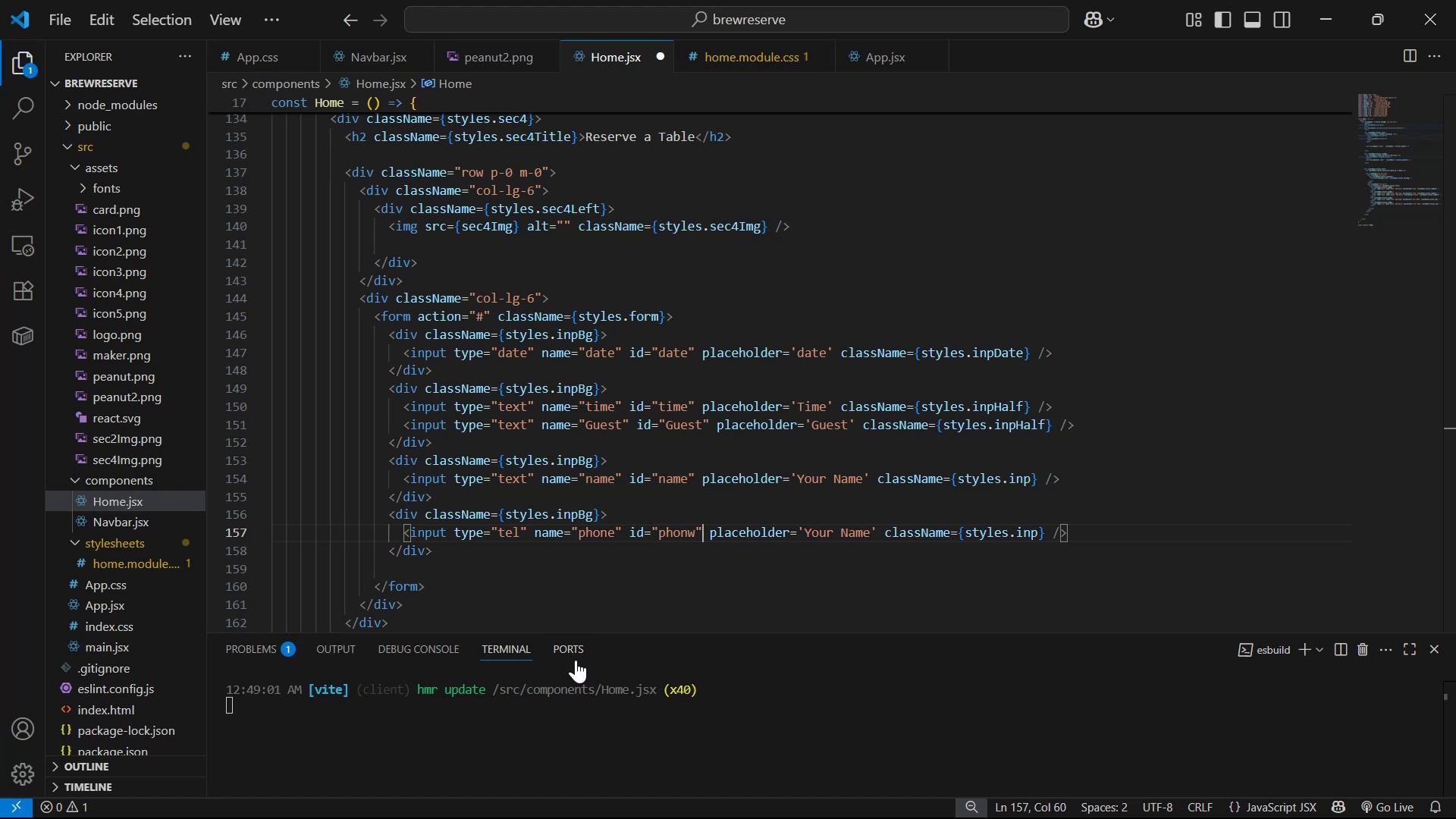 
key(ArrowLeft)
 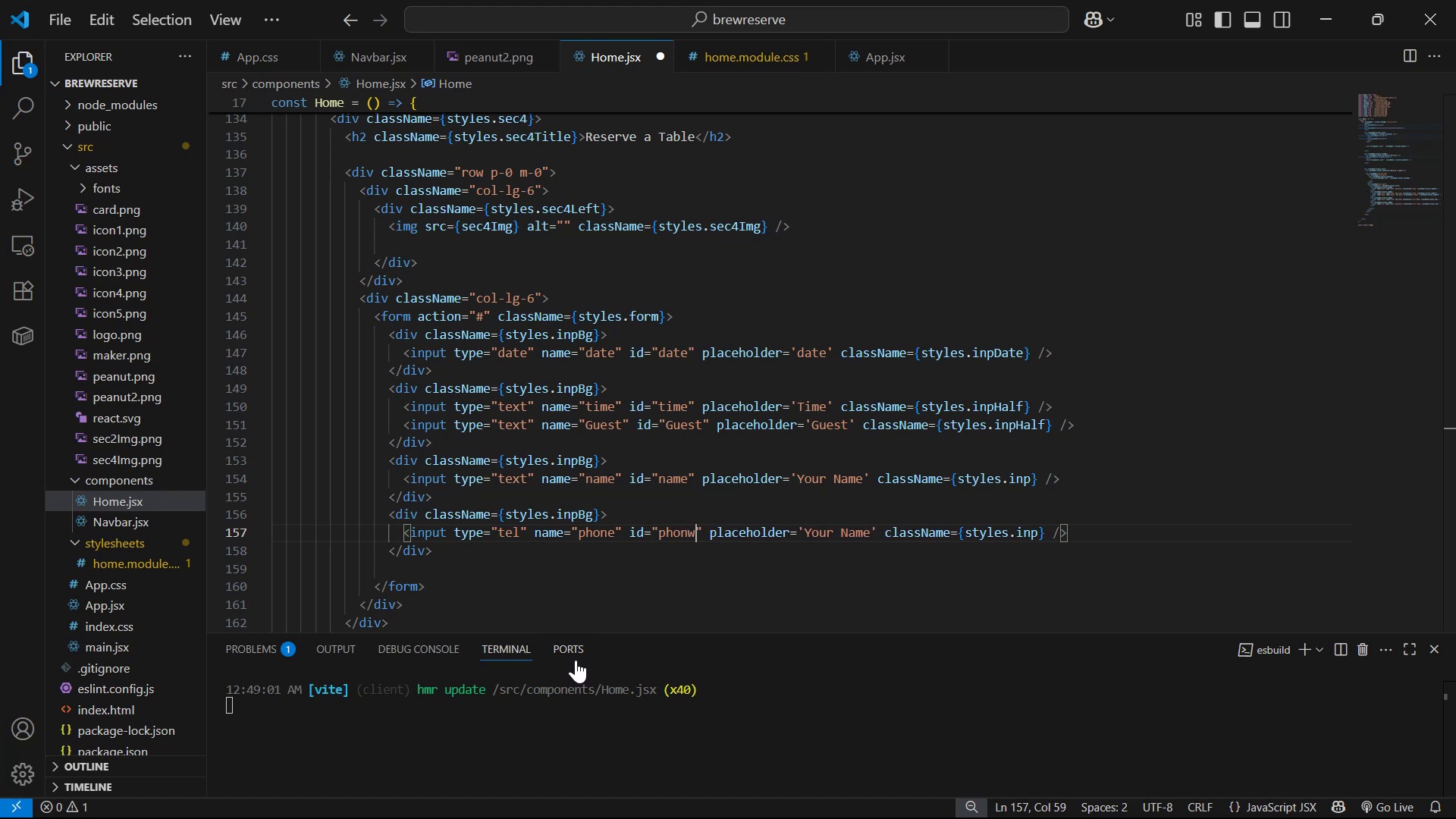 
key(Backspace)
 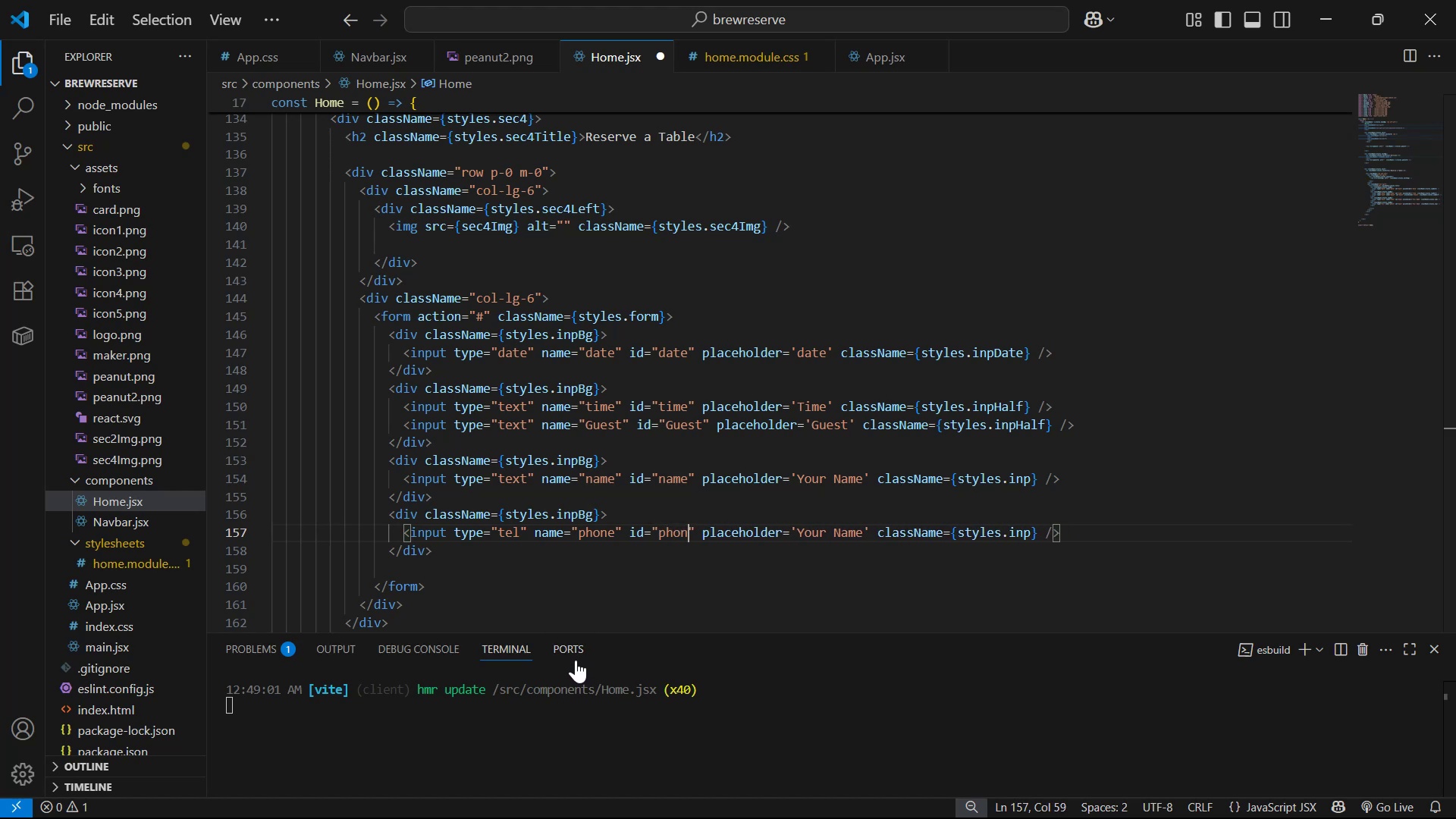 
key(E)
 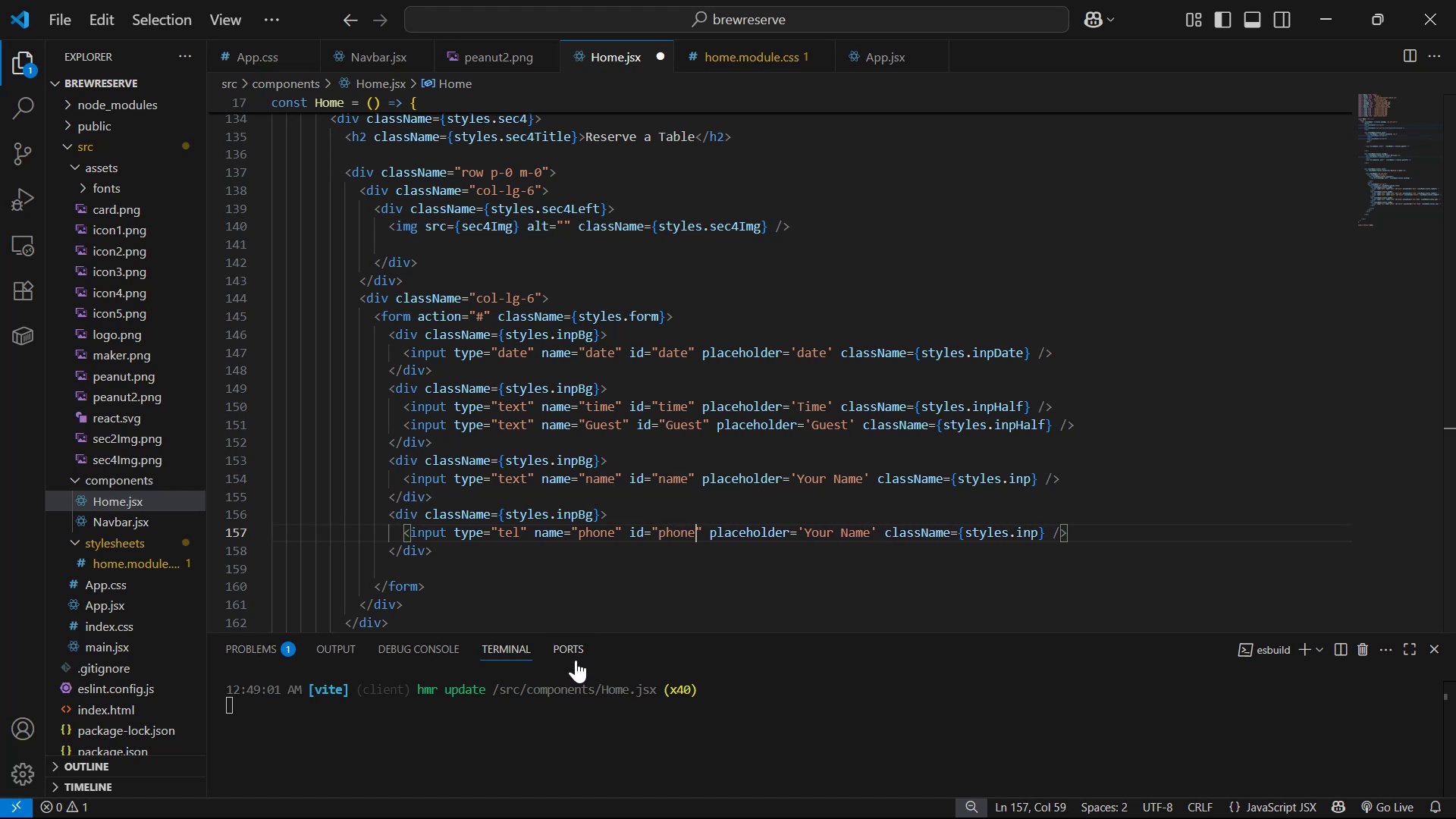 
hold_key(key=ArrowRight, duration=1.18)
 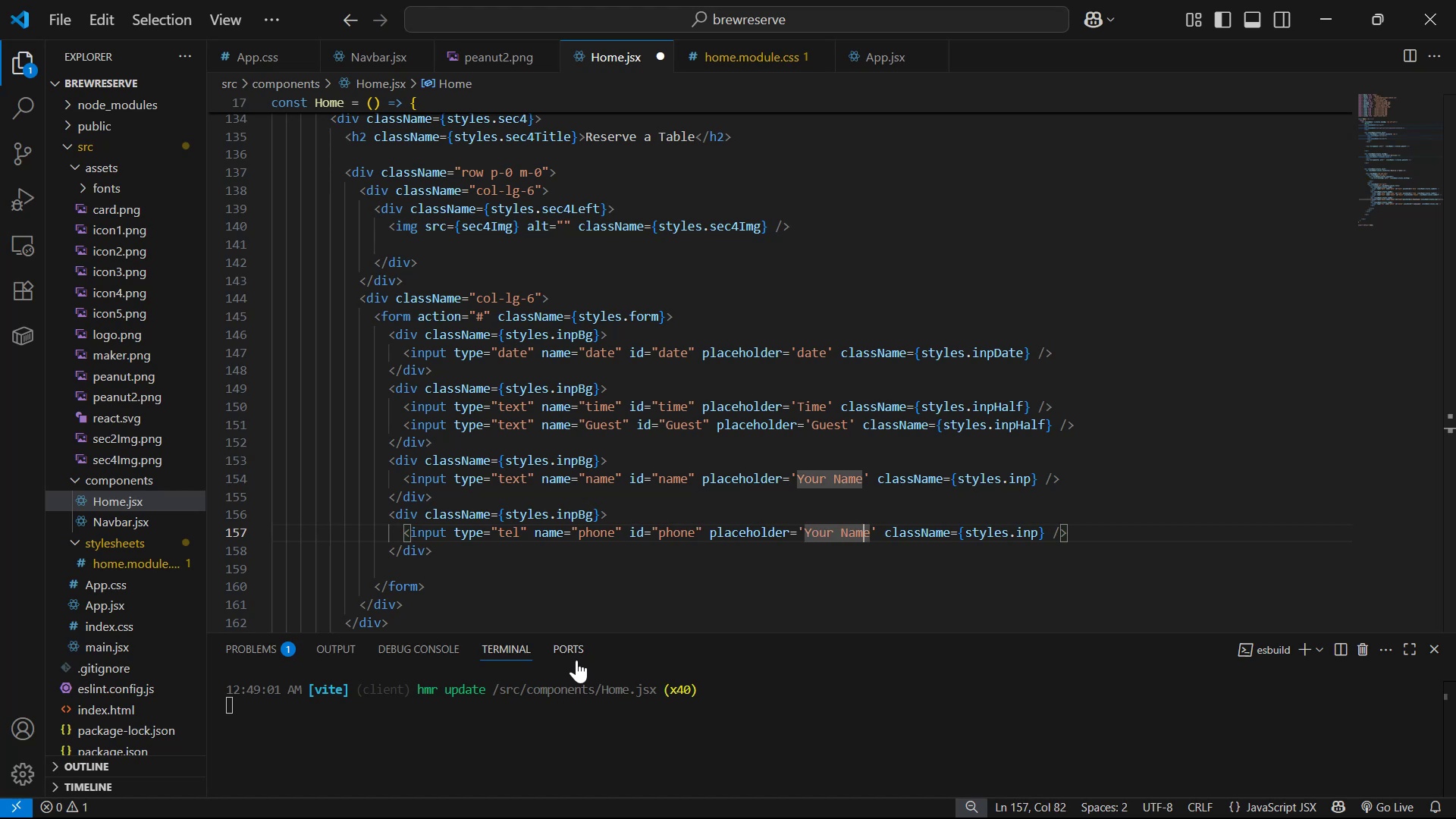 
key(ArrowRight)
 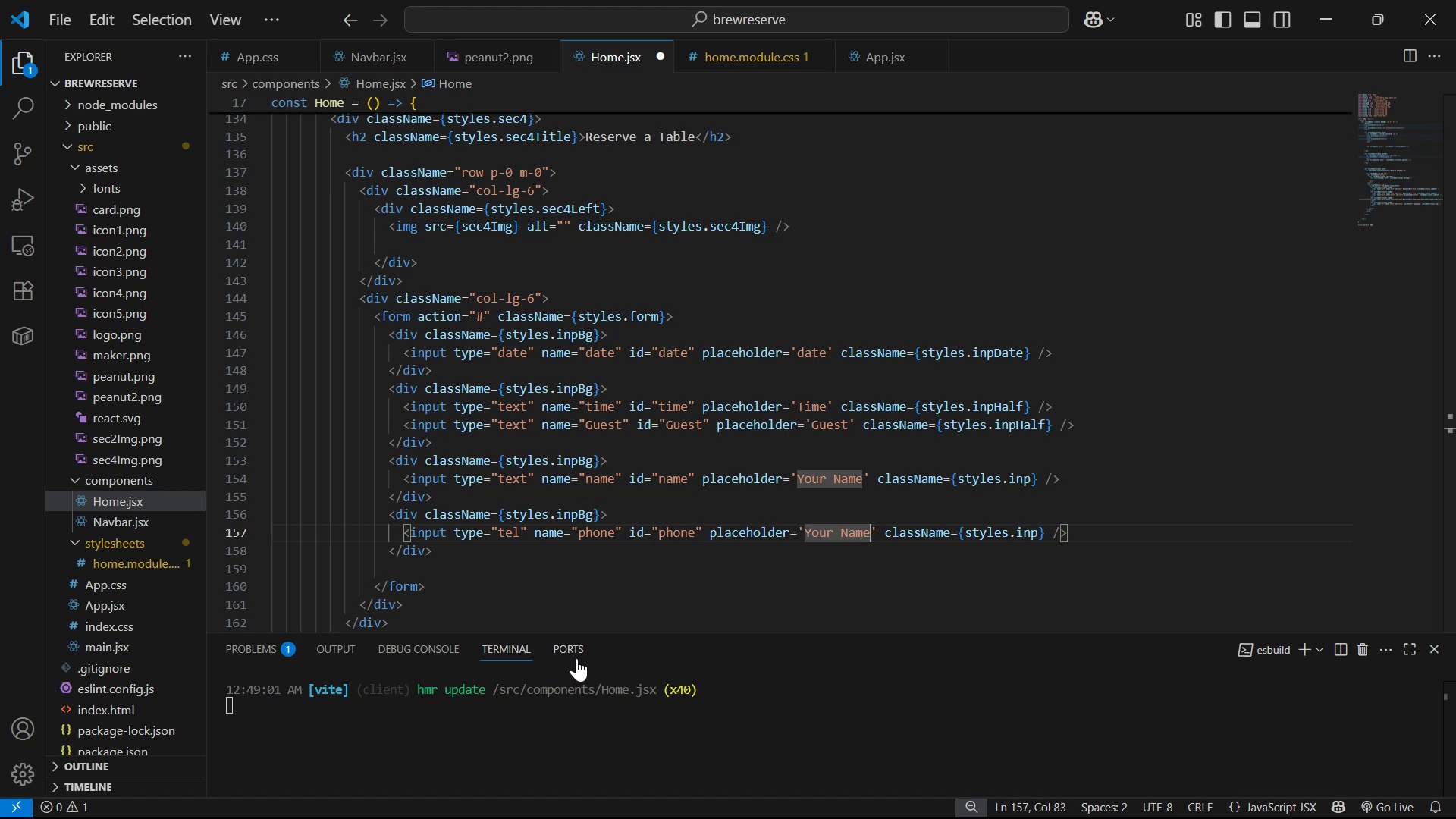 
hold_key(key=Backspace, duration=0.54)
 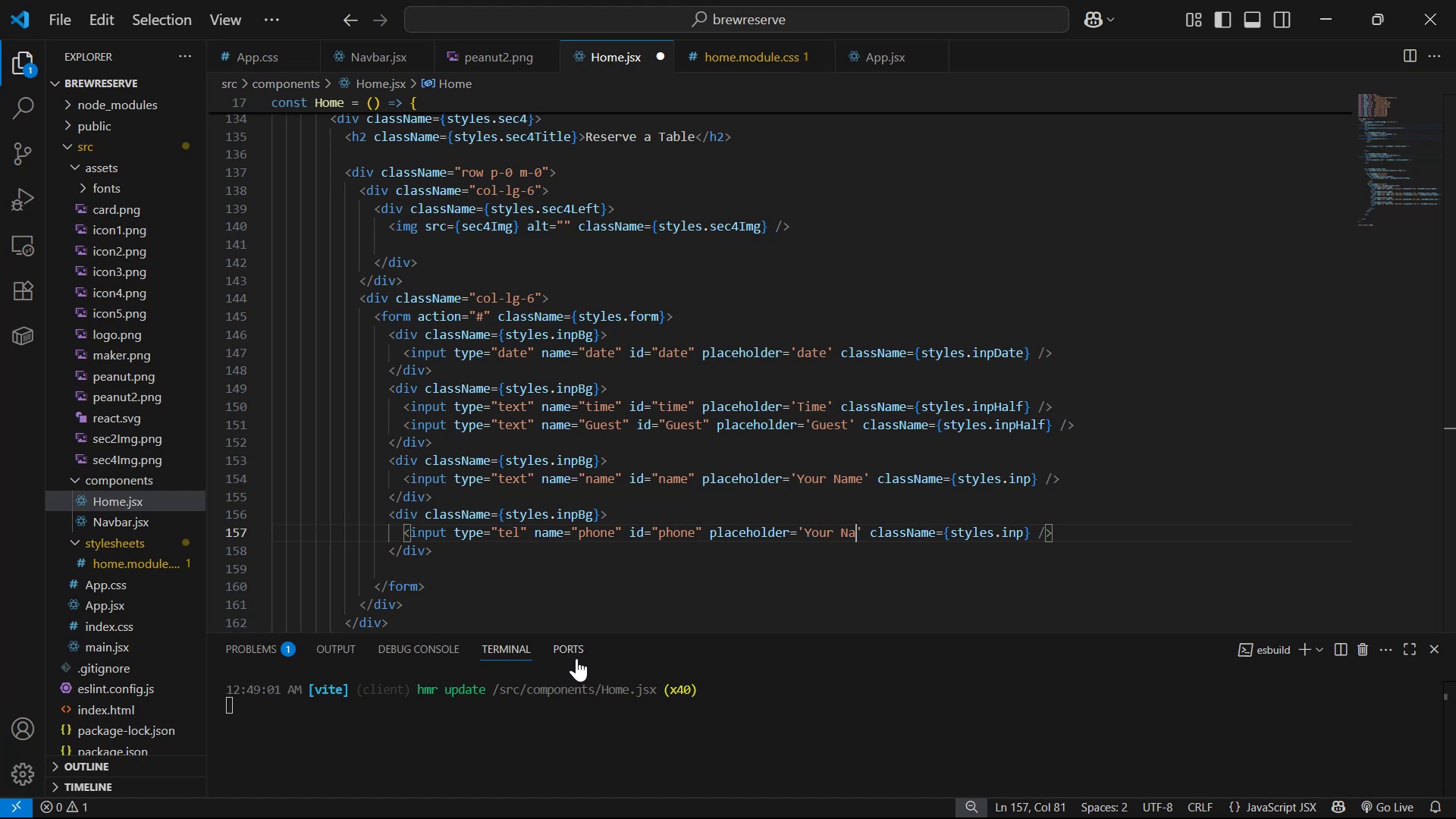 
key(Backspace)
 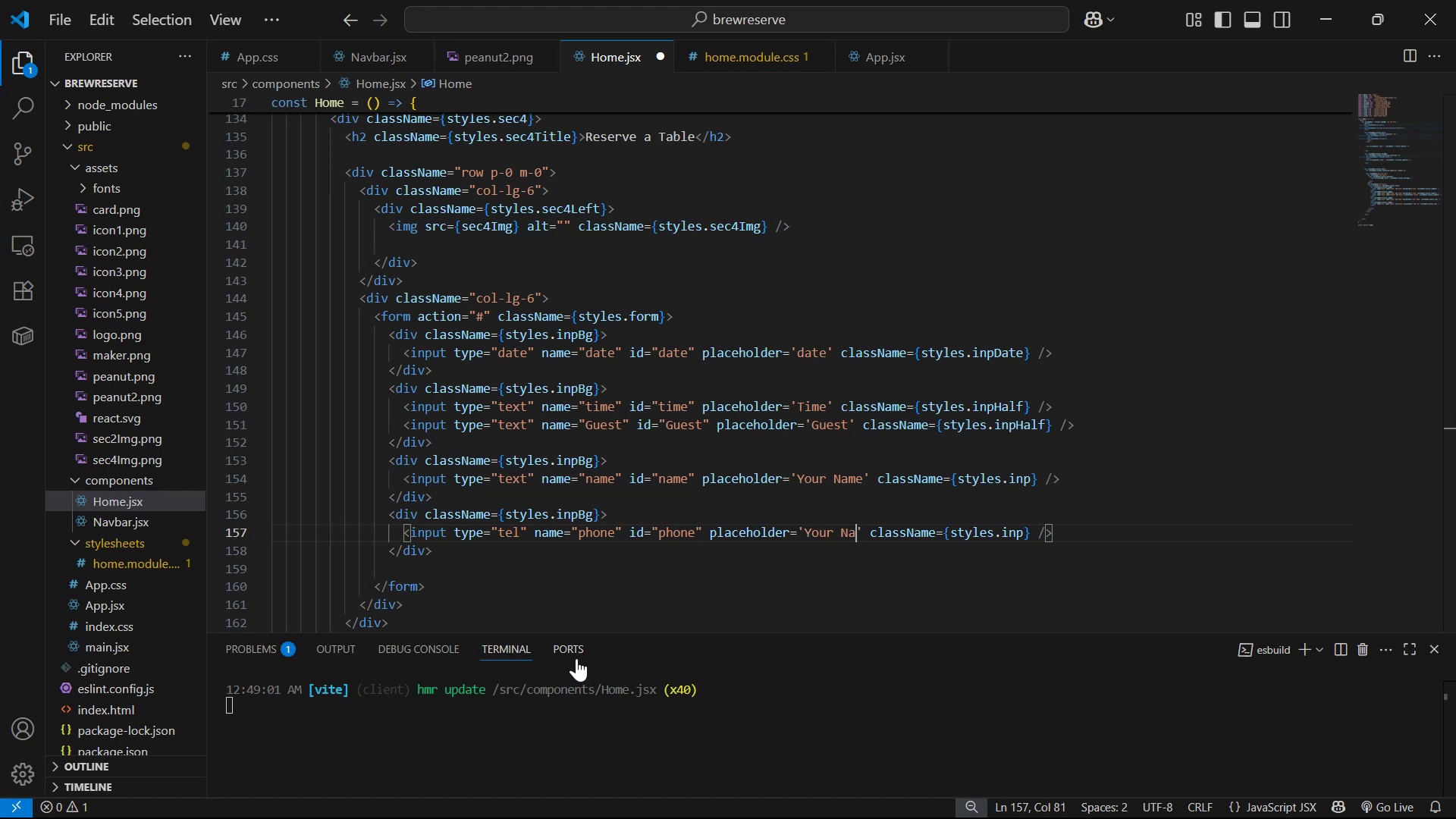 
key(Alt+AltLeft)
 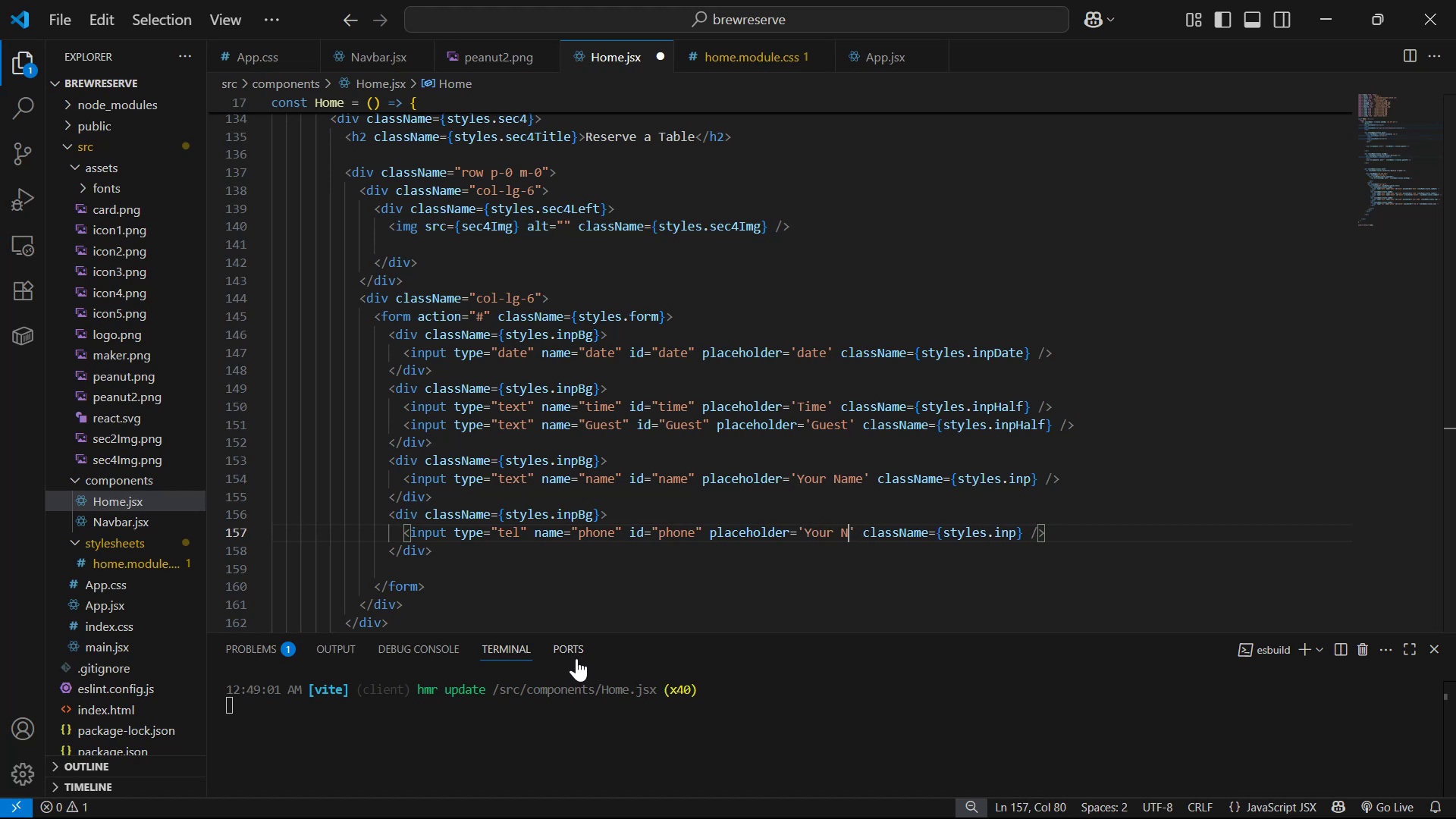 
key(Alt+Tab)
 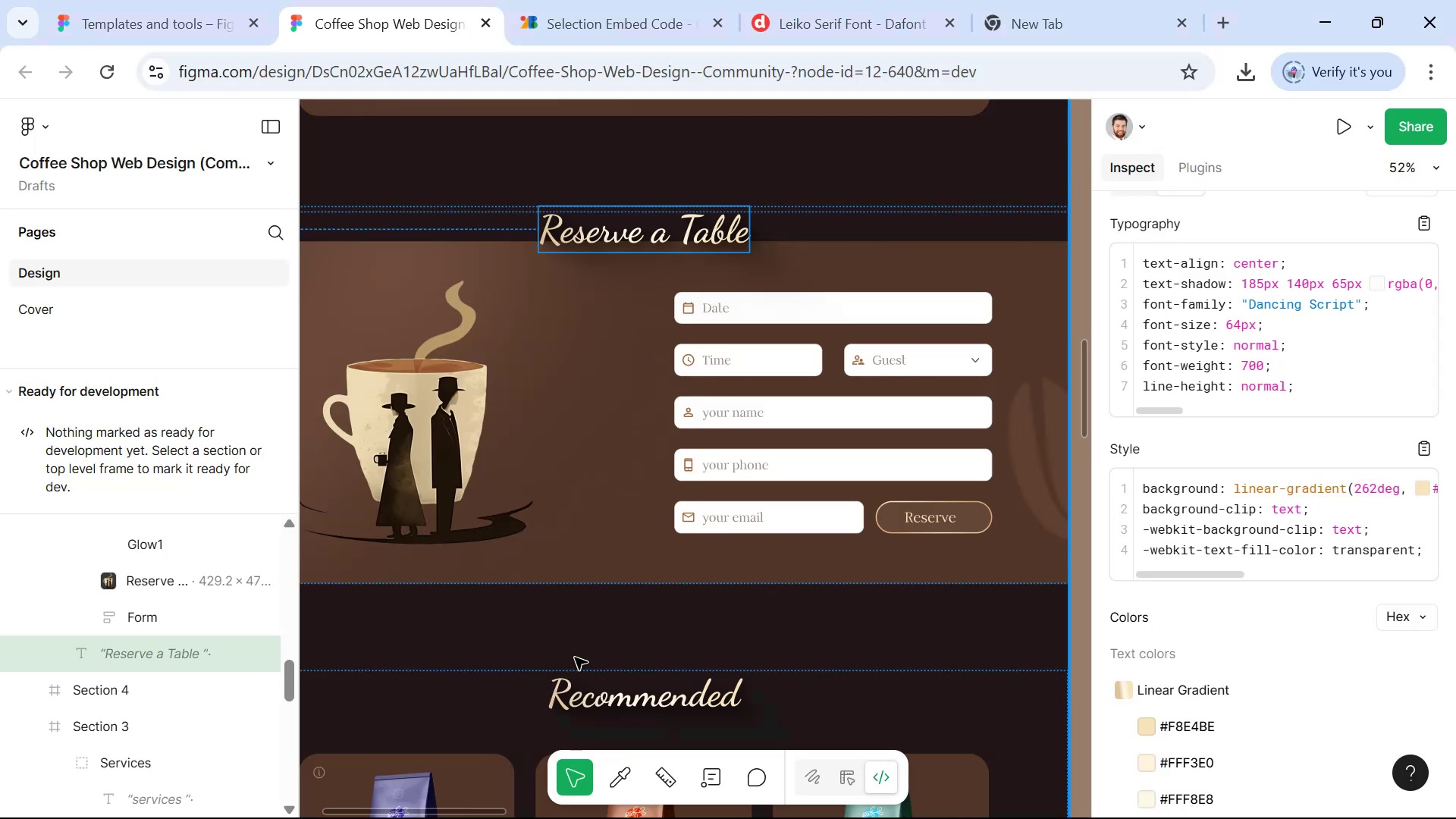 
key(Alt+AltLeft)
 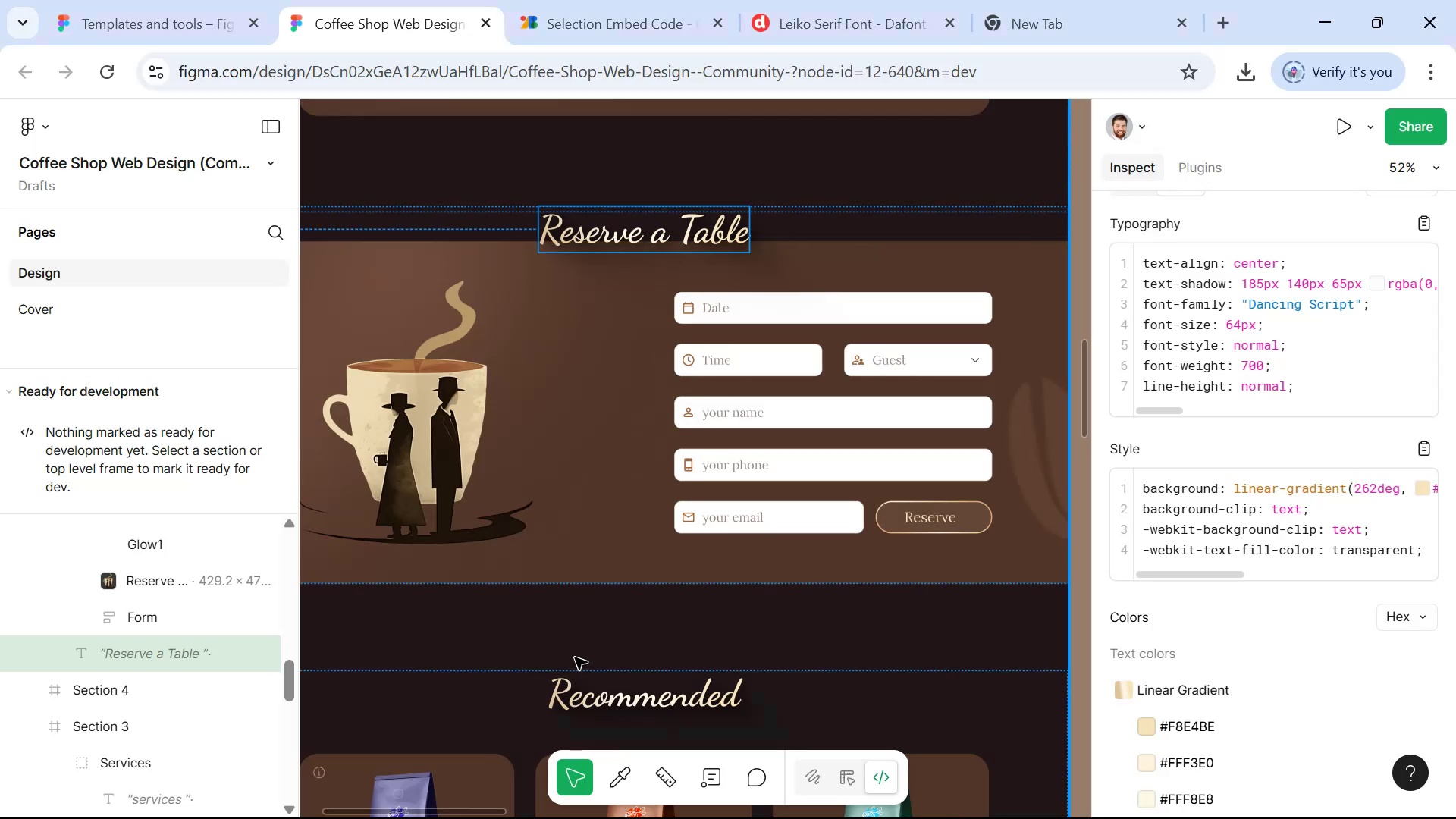 
key(Tab)
key(Backspace)
key(Backspace)
key(Backspace)
key(Backspace)
key(Backspace)
type(Your )
key(Backspace)
key(Backspace)
key(Backspace)
key(Backspace)
key(Backspace)
key(Backspace)
type(Your Phon )
key(Backspace)
type(e )
key(Backspace)
 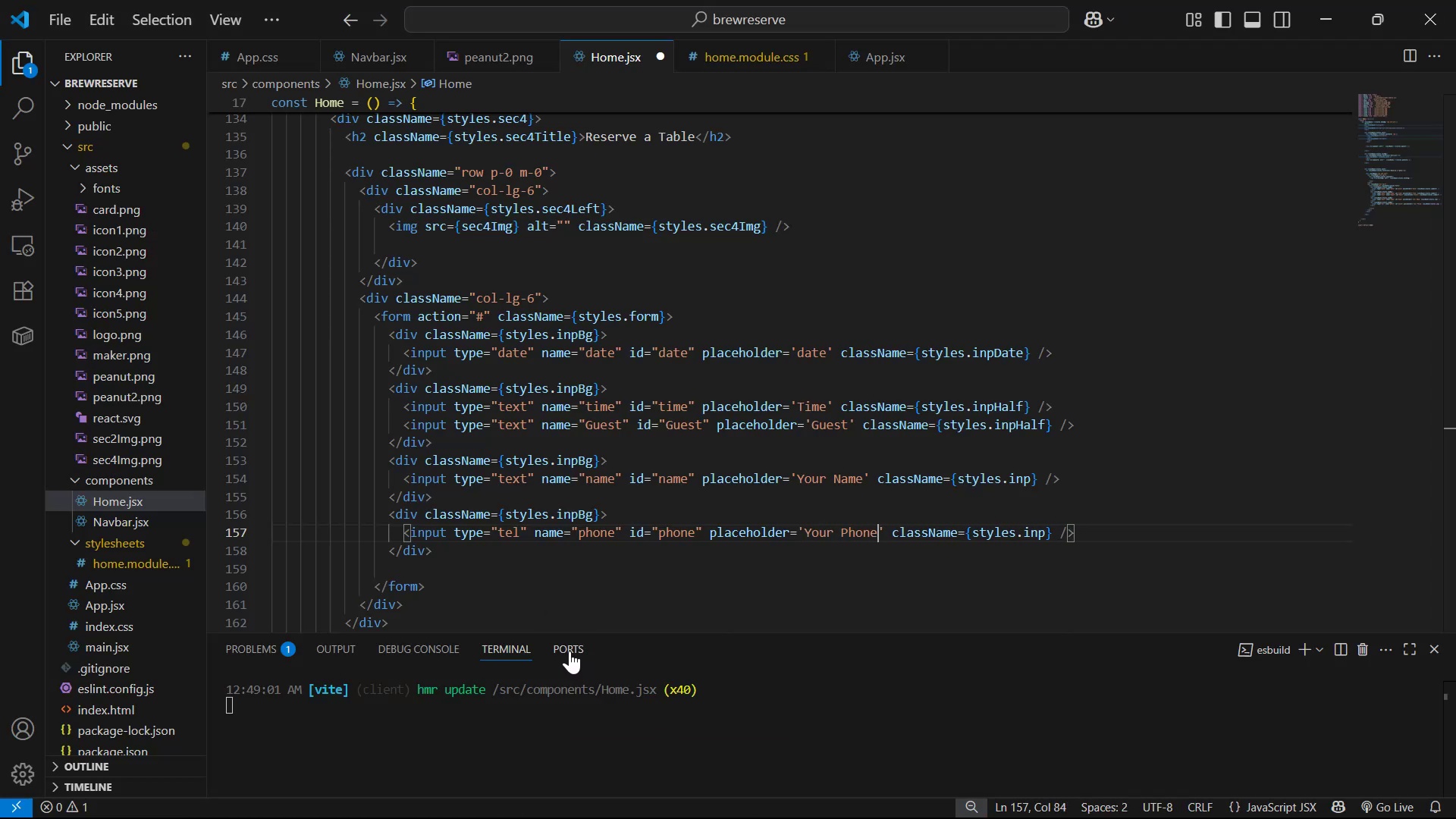 
key(Alt+AltLeft)
 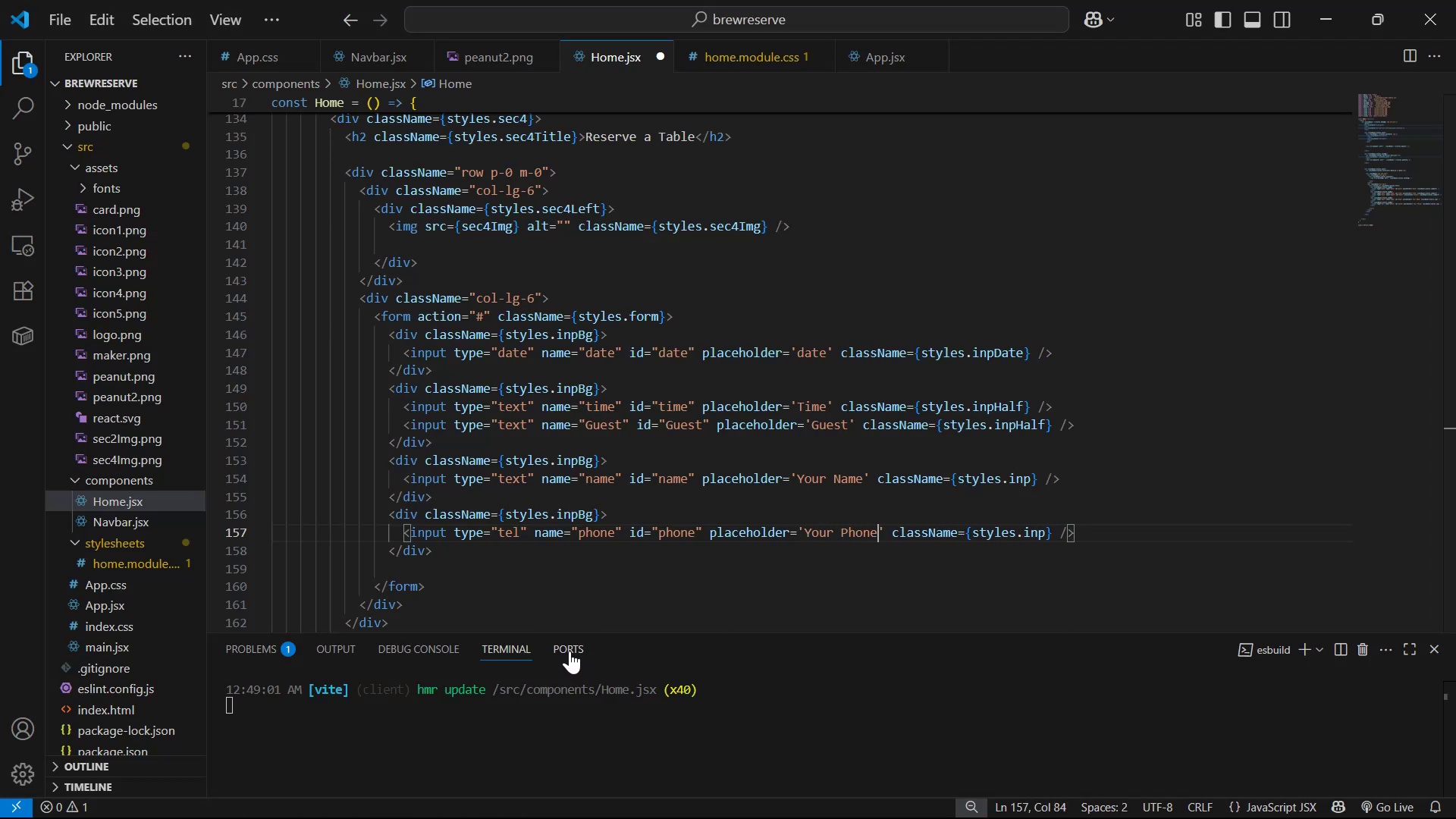 
key(Alt+Tab)
 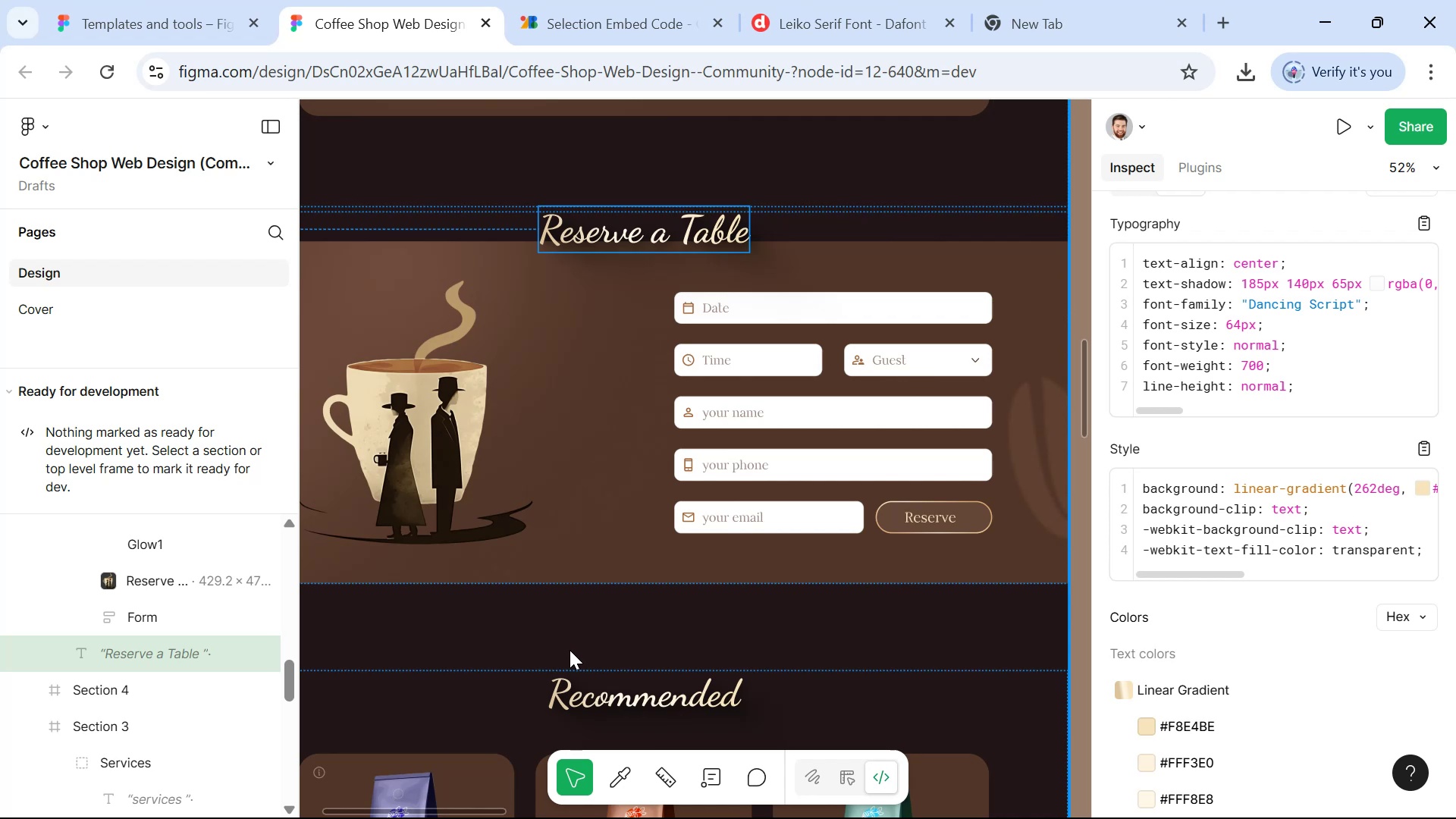 
key(Alt+AltLeft)
 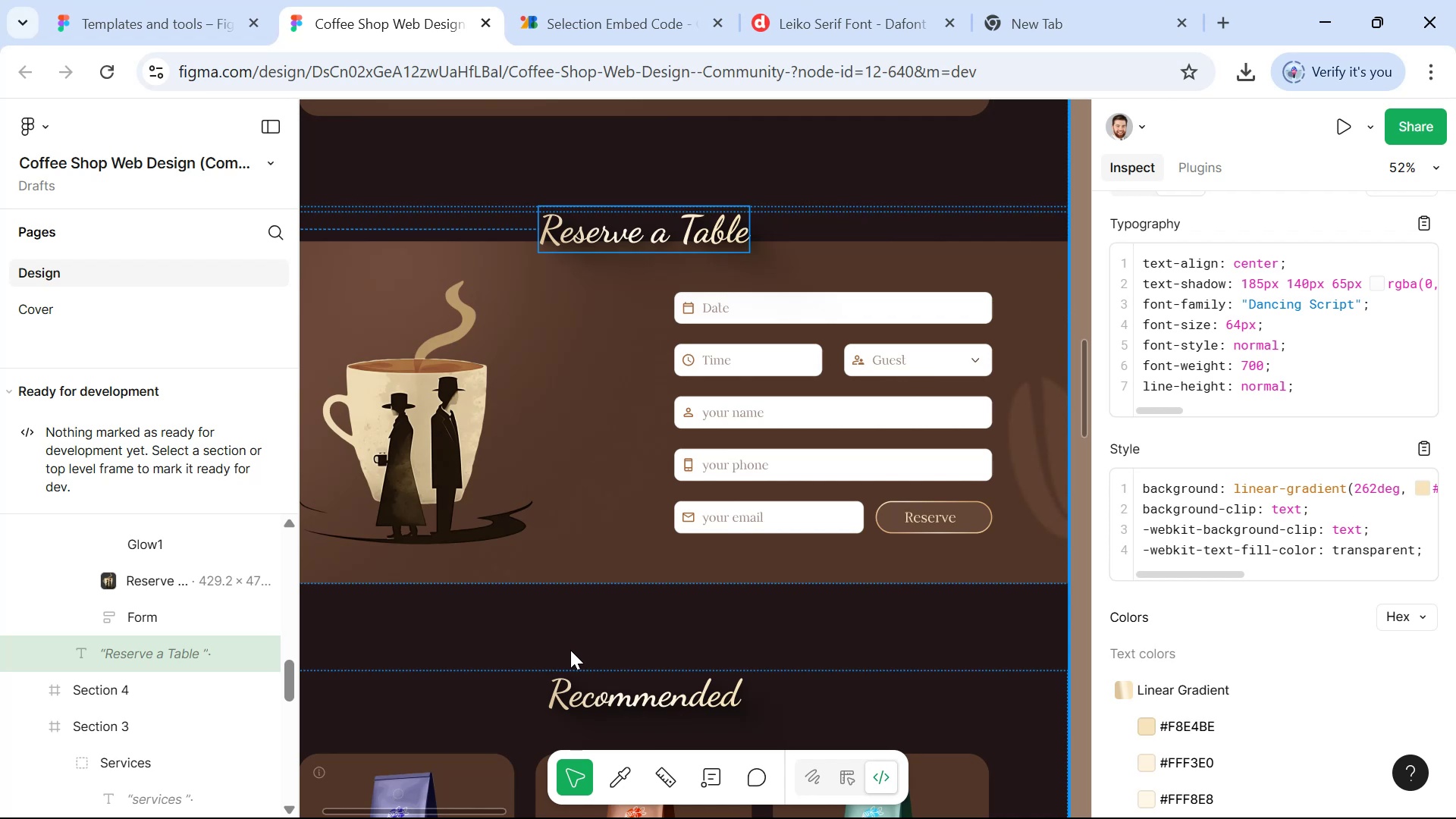 
key(Alt+Tab)
 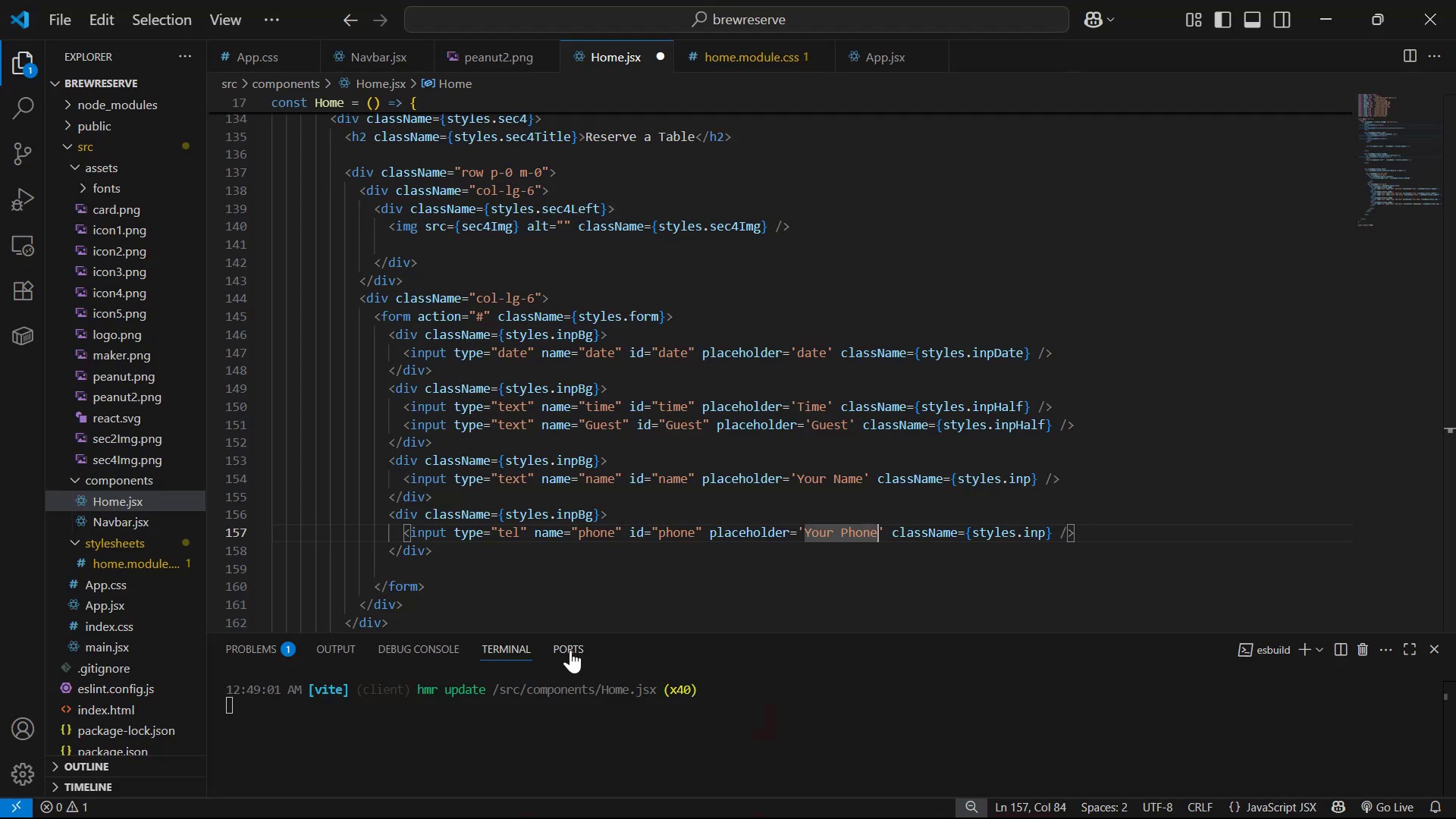 
hold_key(key=ArrowRight, duration=0.66)
 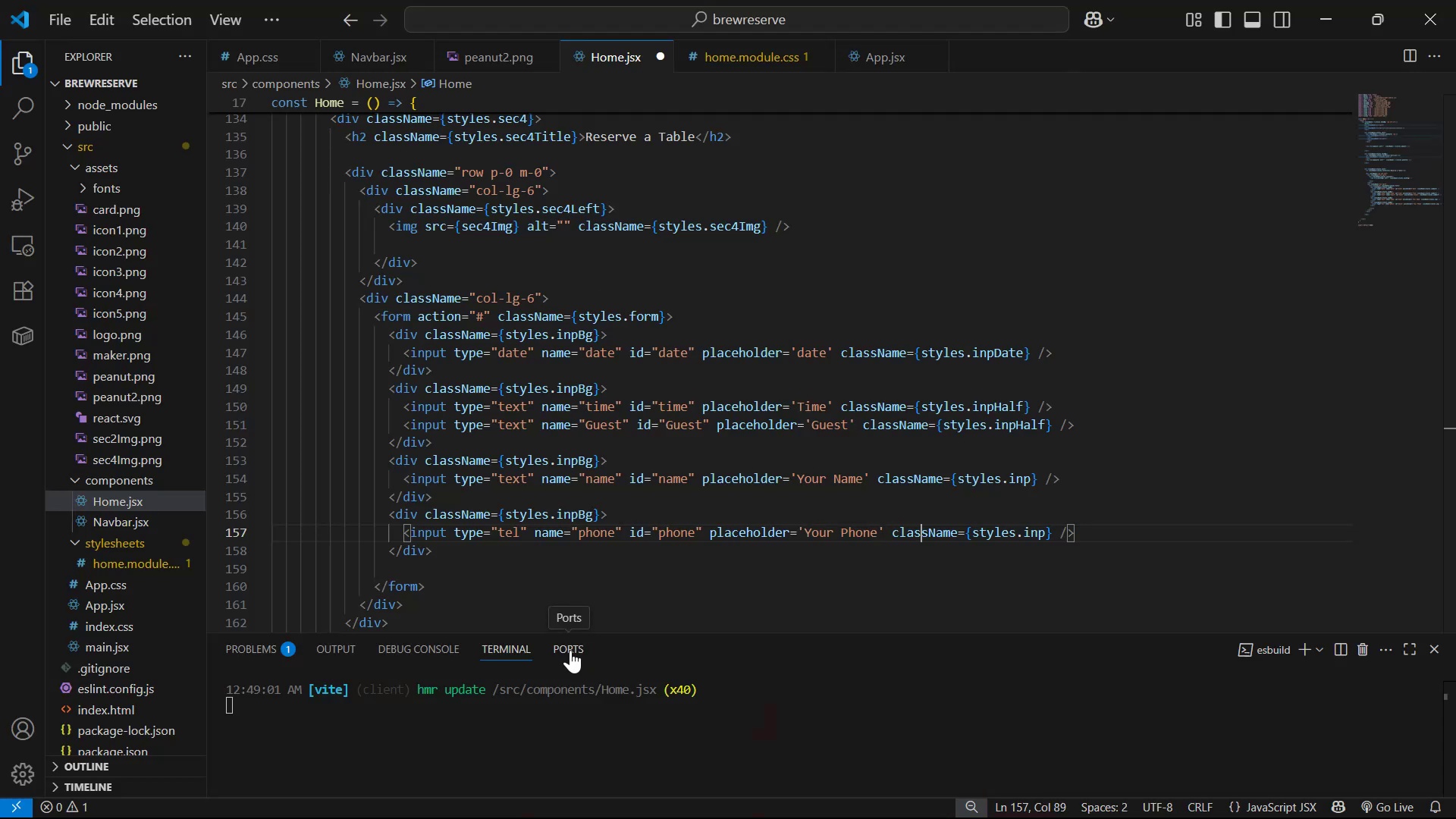 
key(Control+S)
 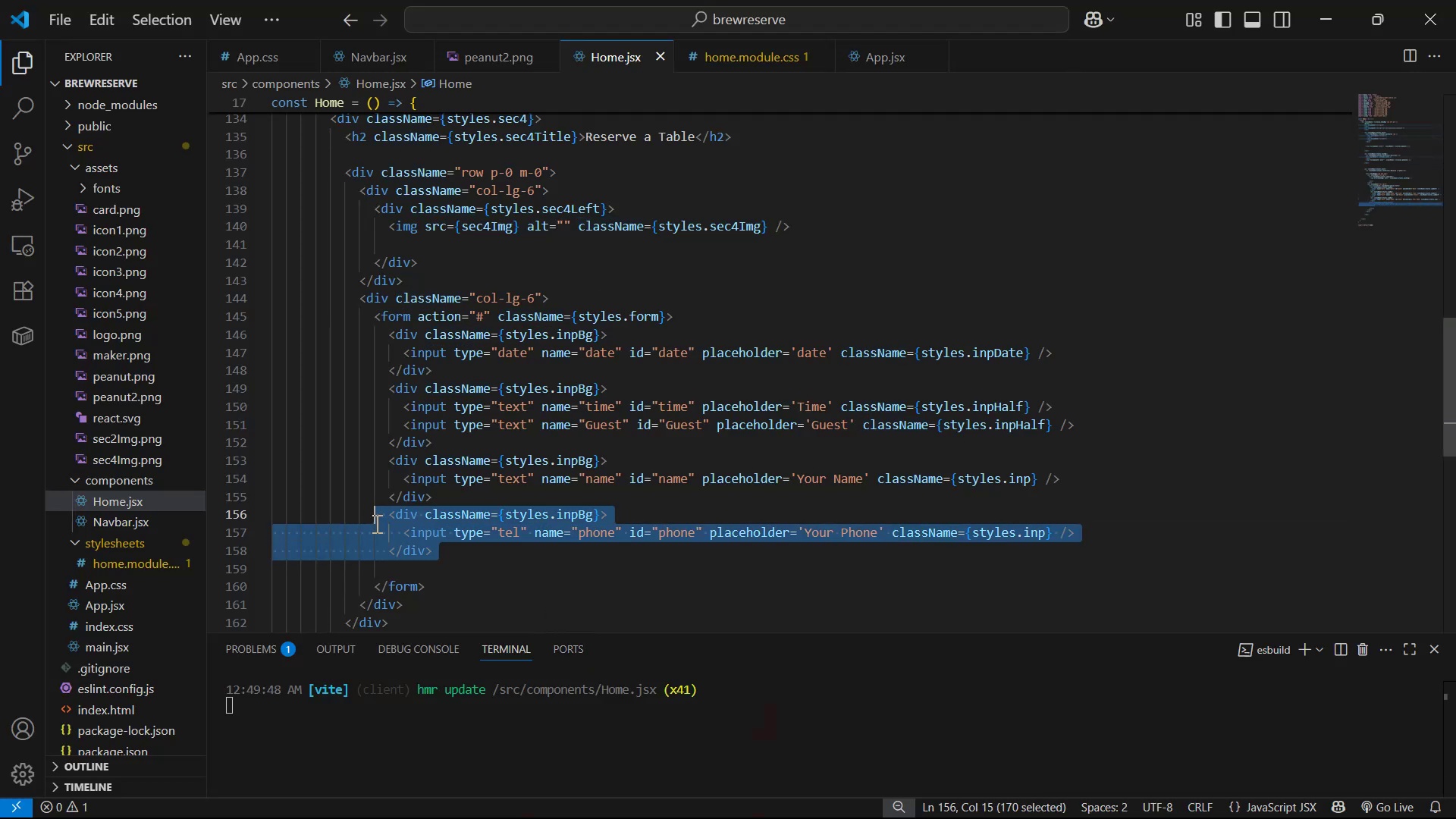 
key(Alt+Shift+ArrowDown)
 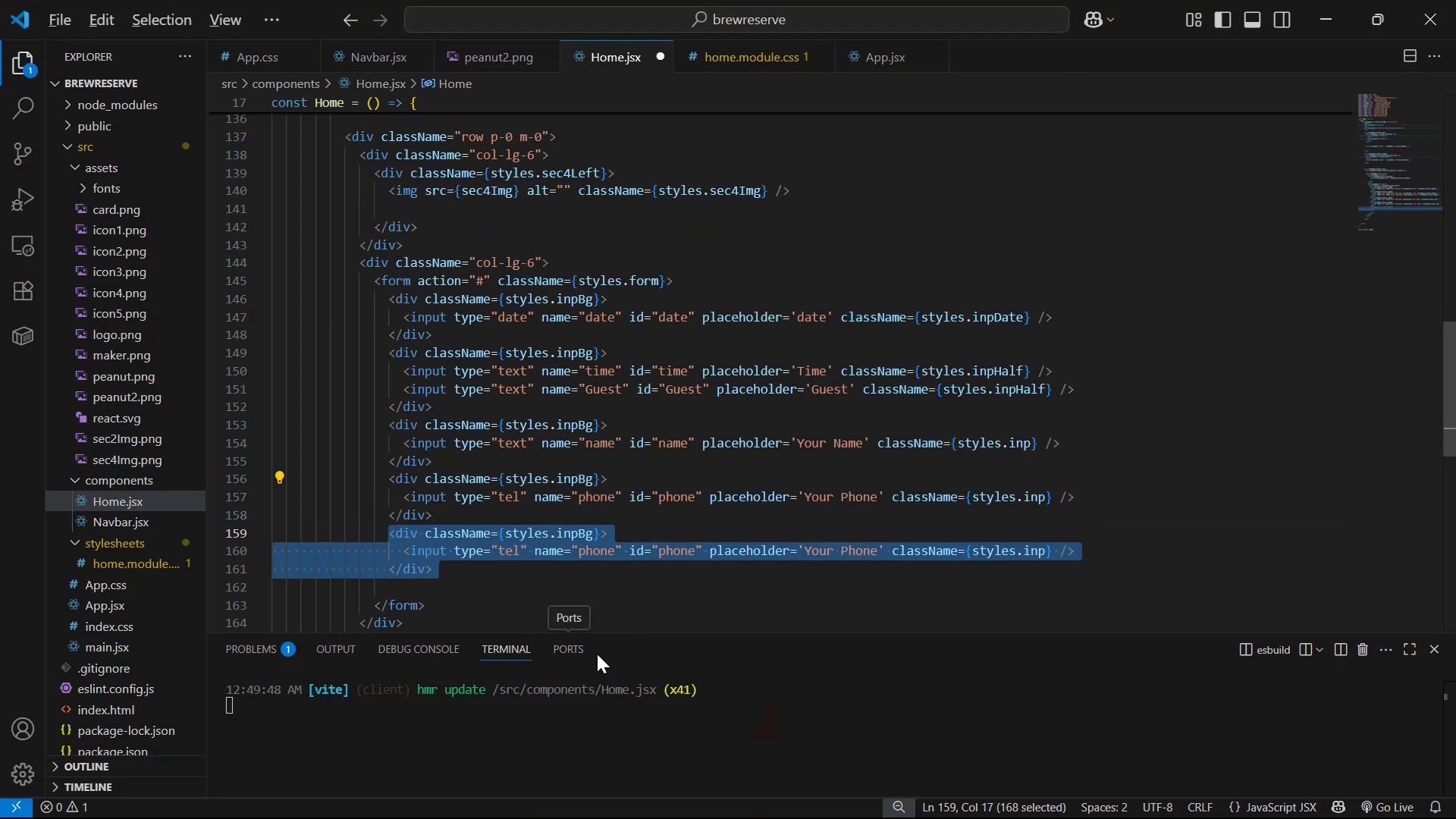 
key(Tab)
 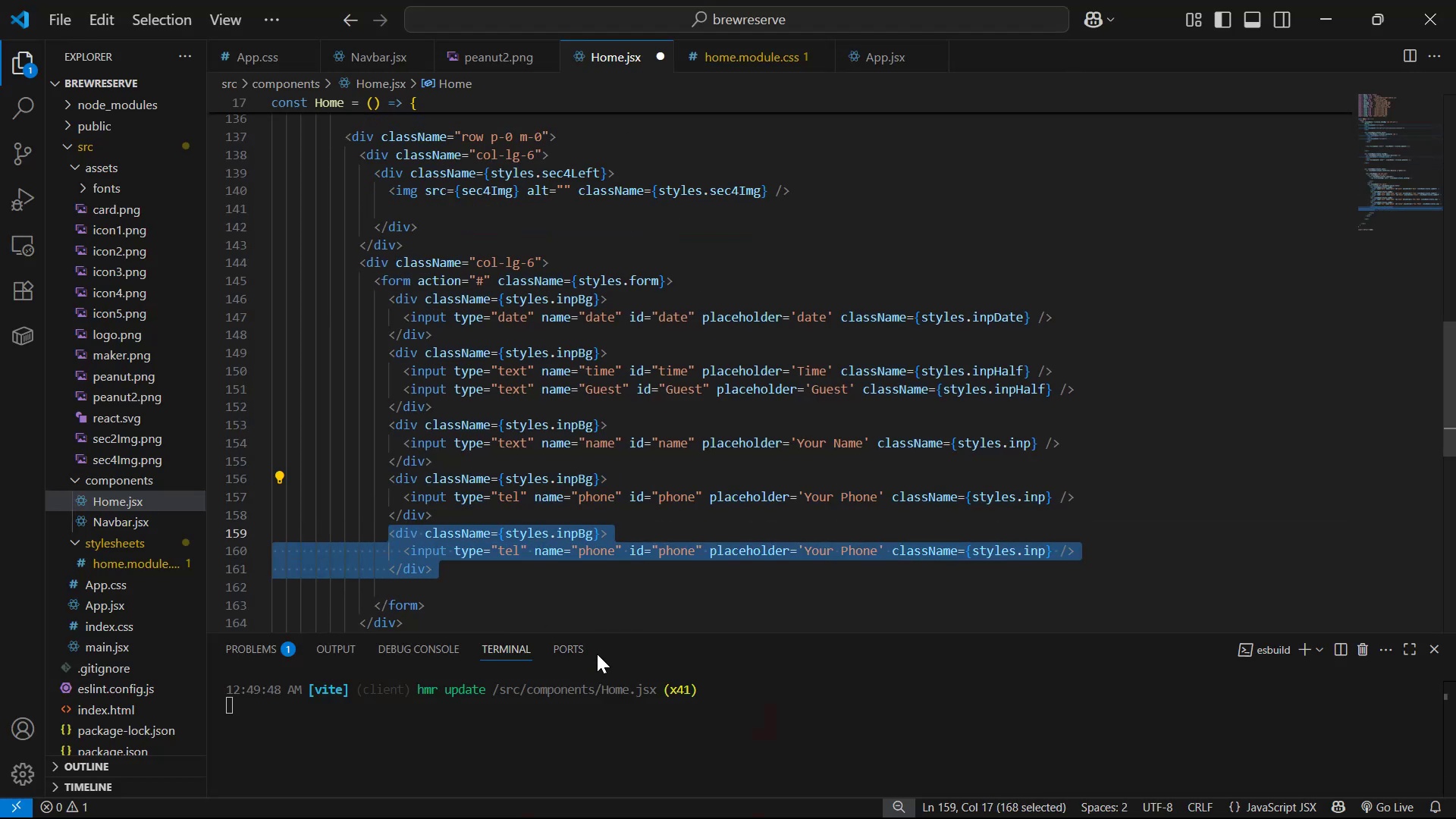 
key(Alt+AltLeft)
 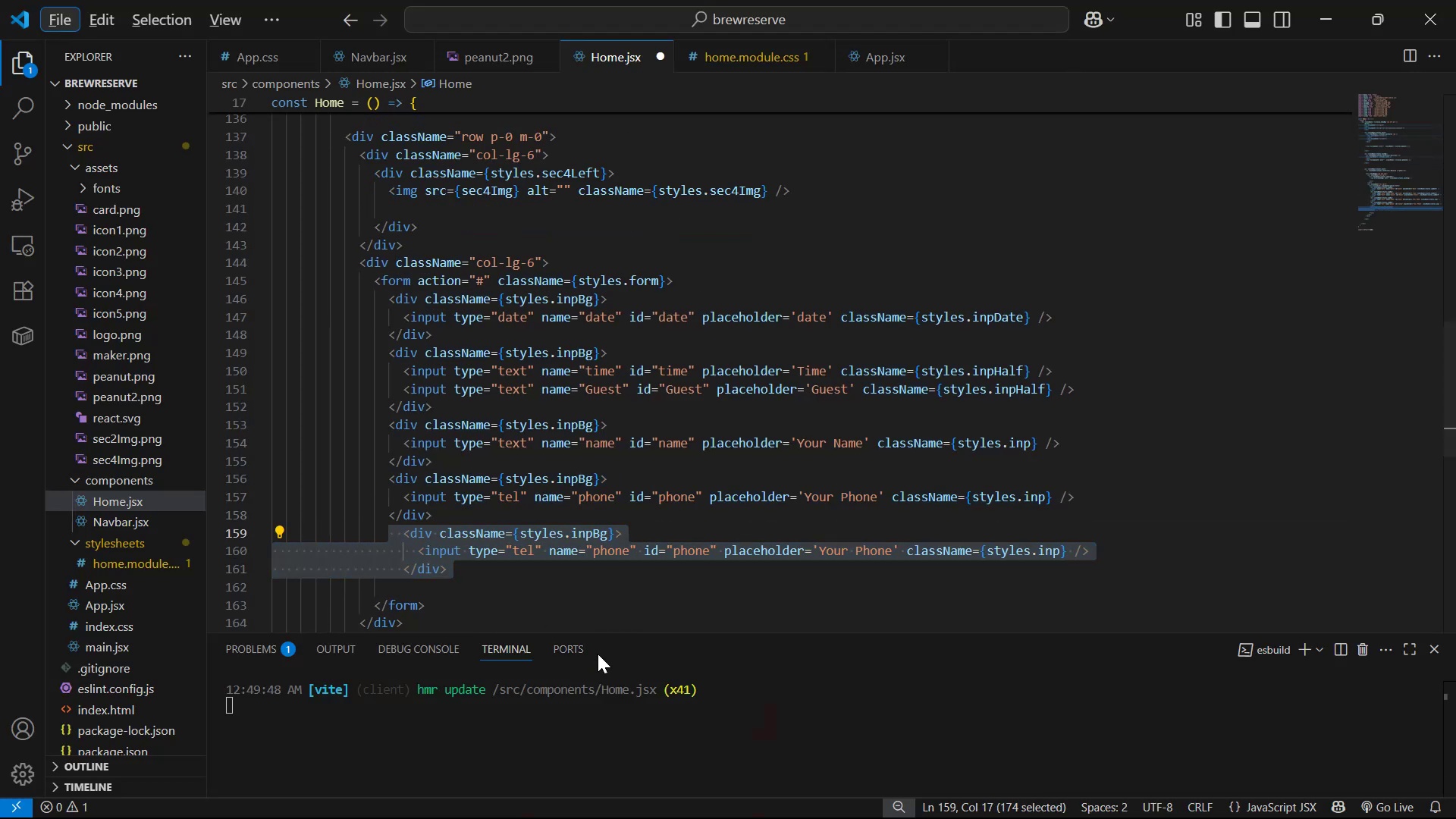 
key(Alt+Tab)
 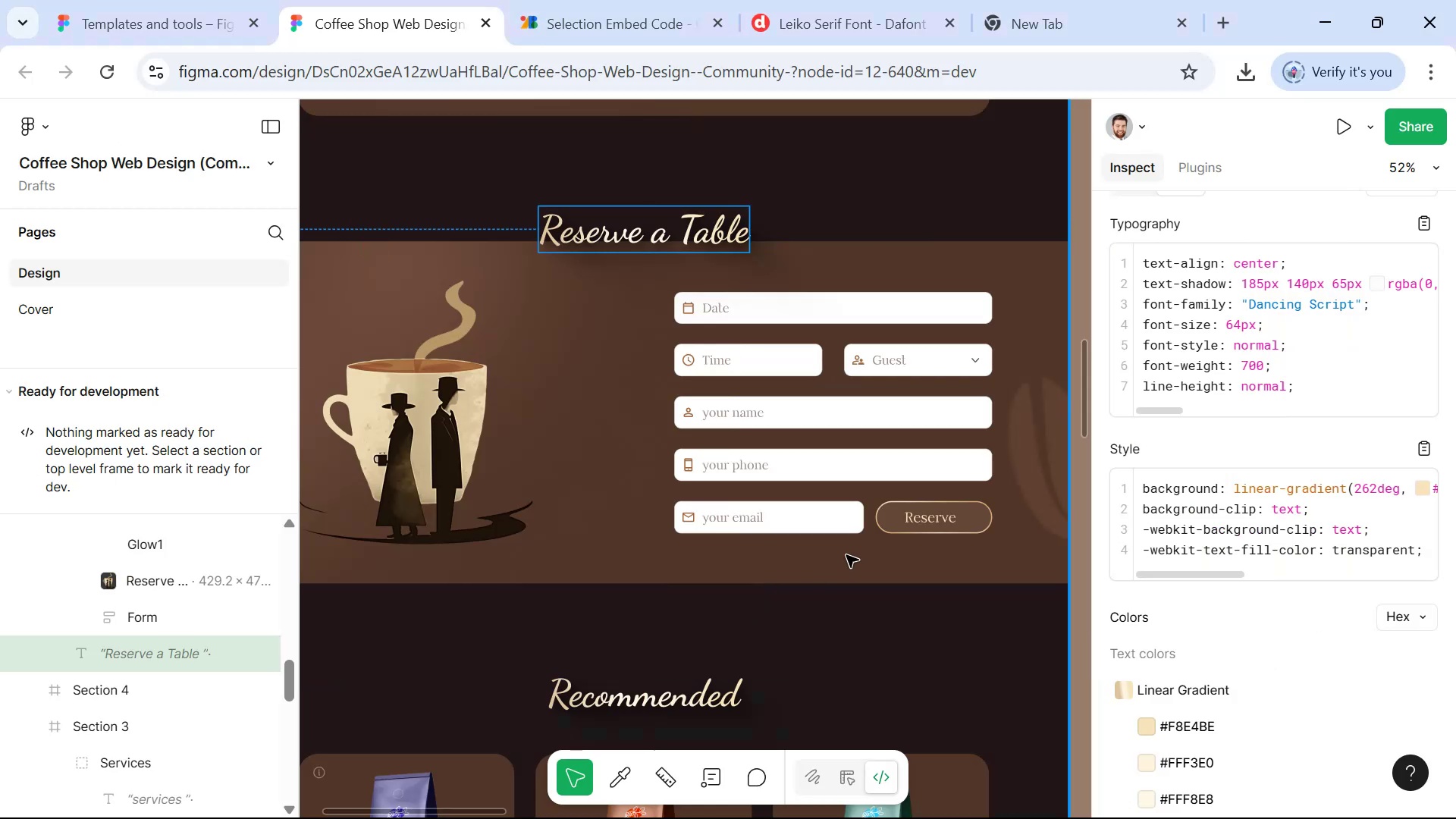 
hold_key(key=ControlLeft, duration=0.57)
scroll: coordinate [782, 587], scroll_direction: down, amount: 9.0
 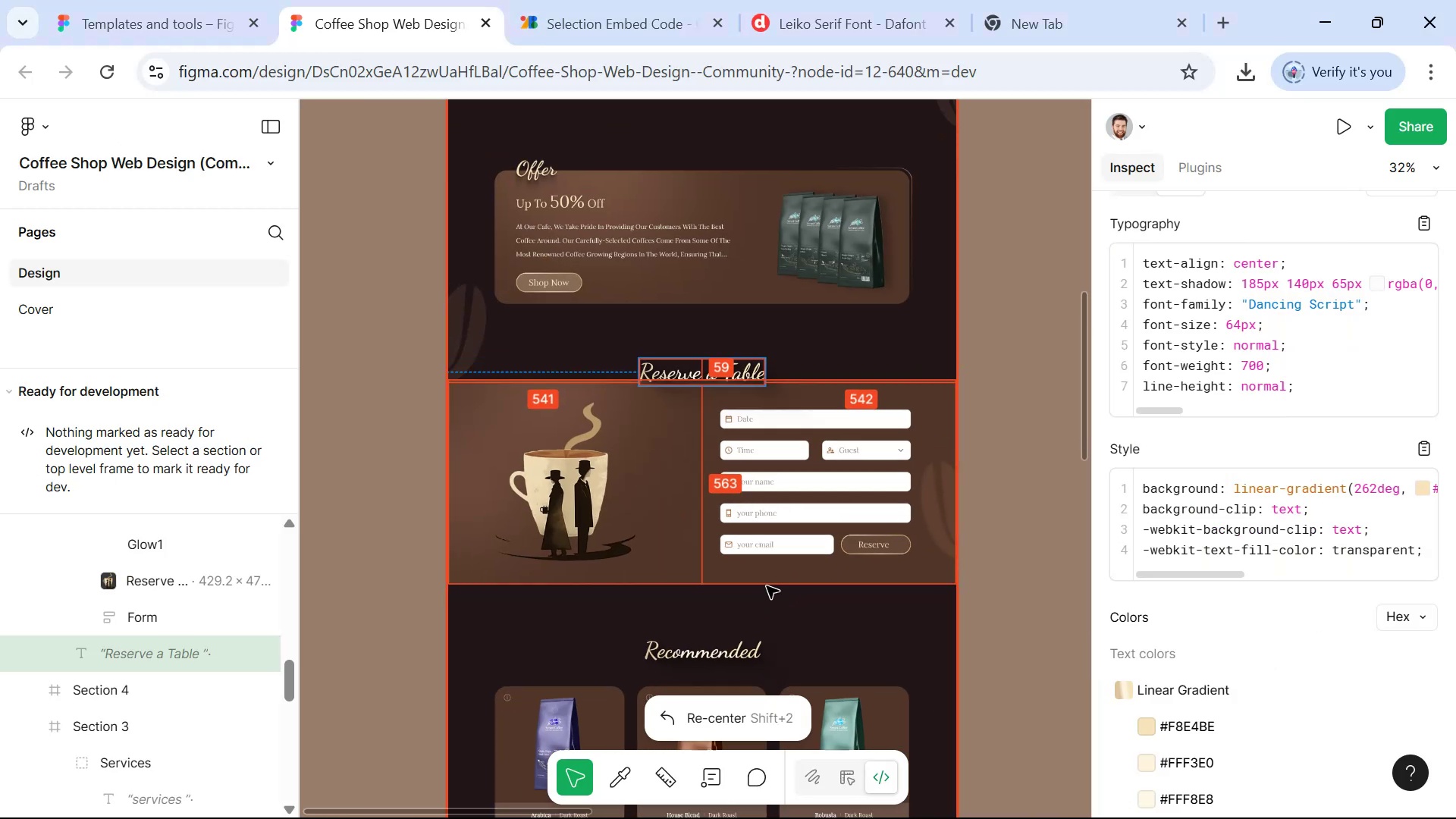 
hold_key(key=Space, duration=1.53)
 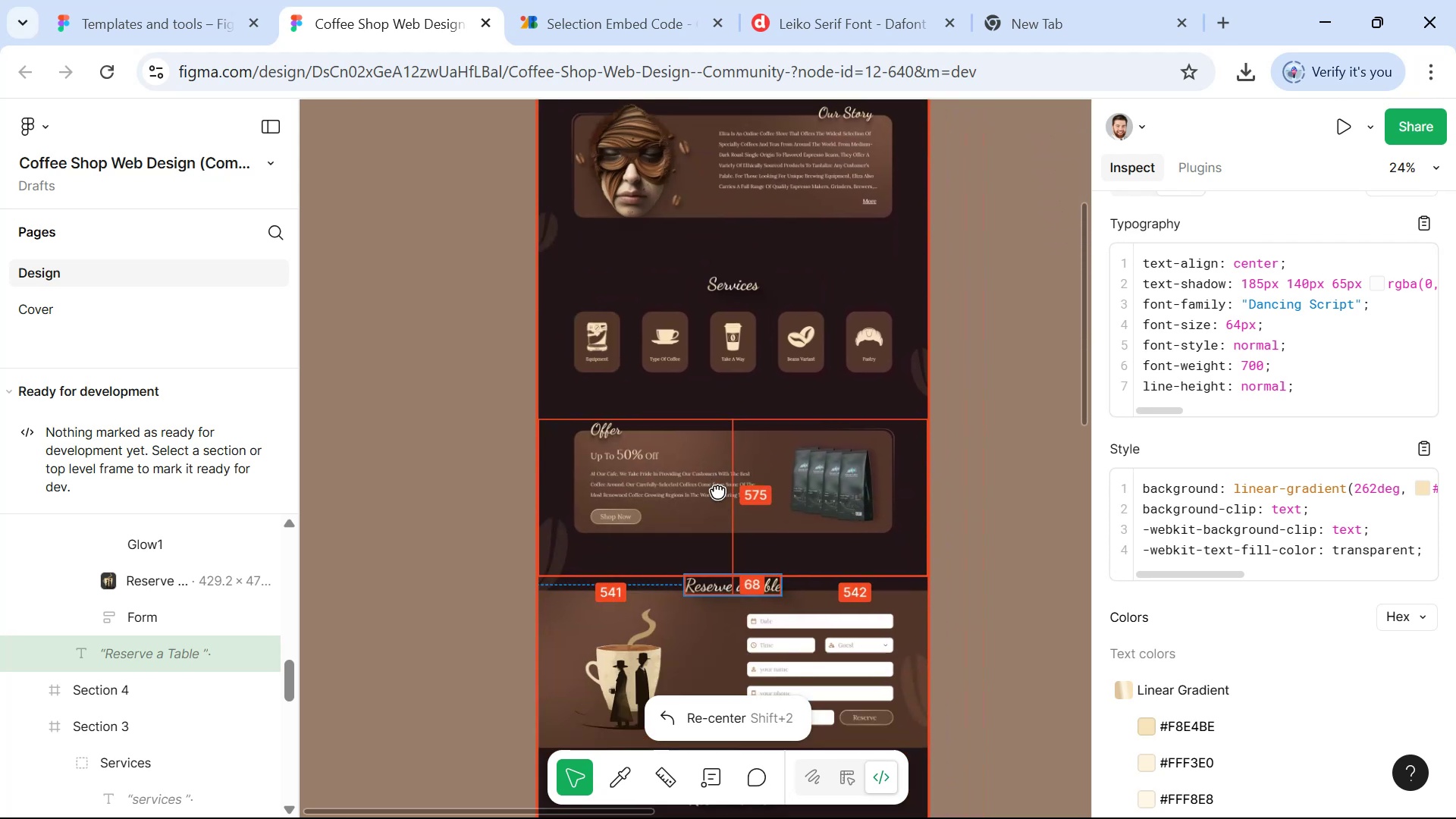 
hold_key(key=Space, duration=0.7)
 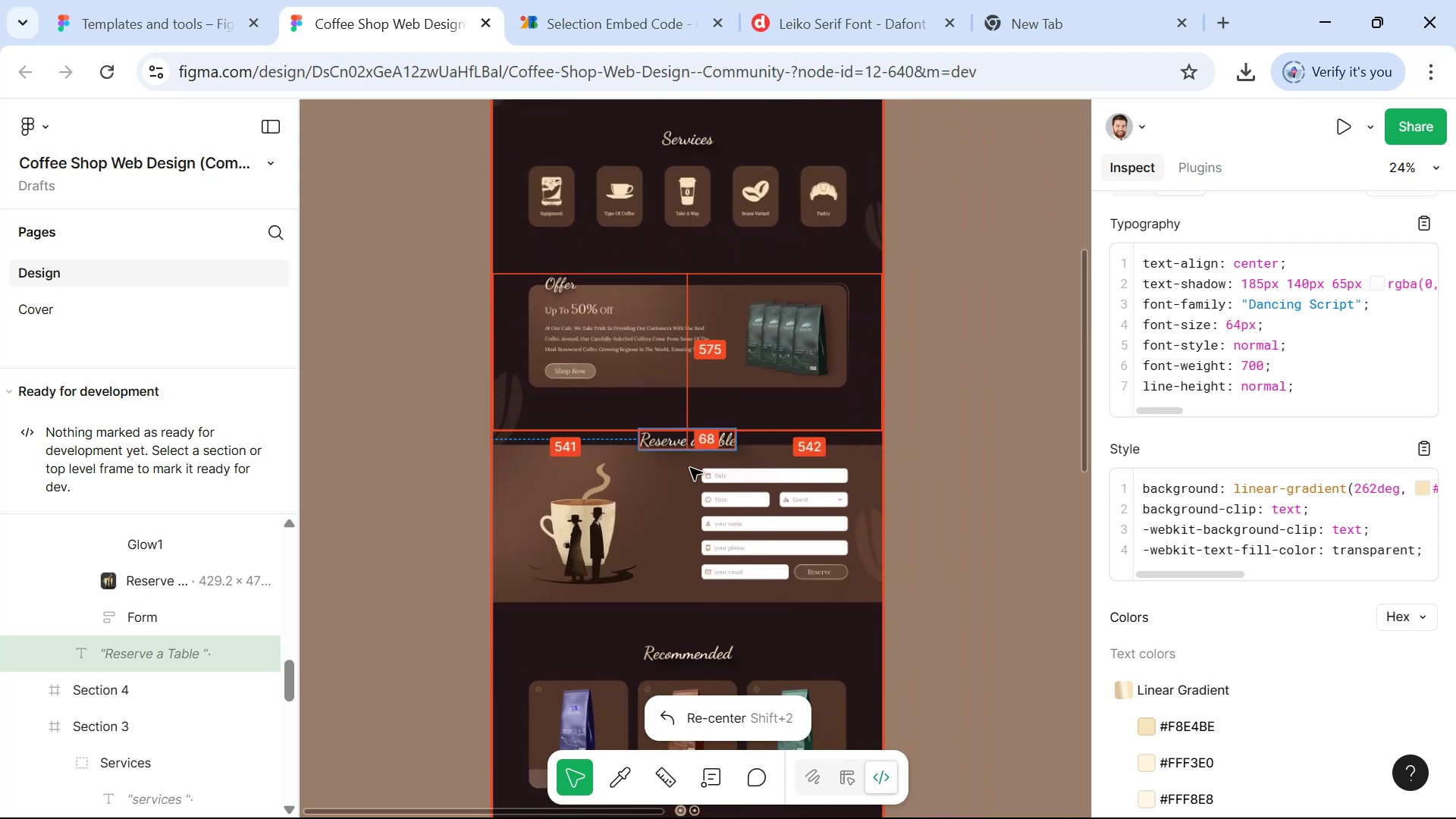 
hold_key(key=ControlLeft, duration=0.8)
scroll: coordinate [715, 566], scroll_direction: up, amount: 10.0
 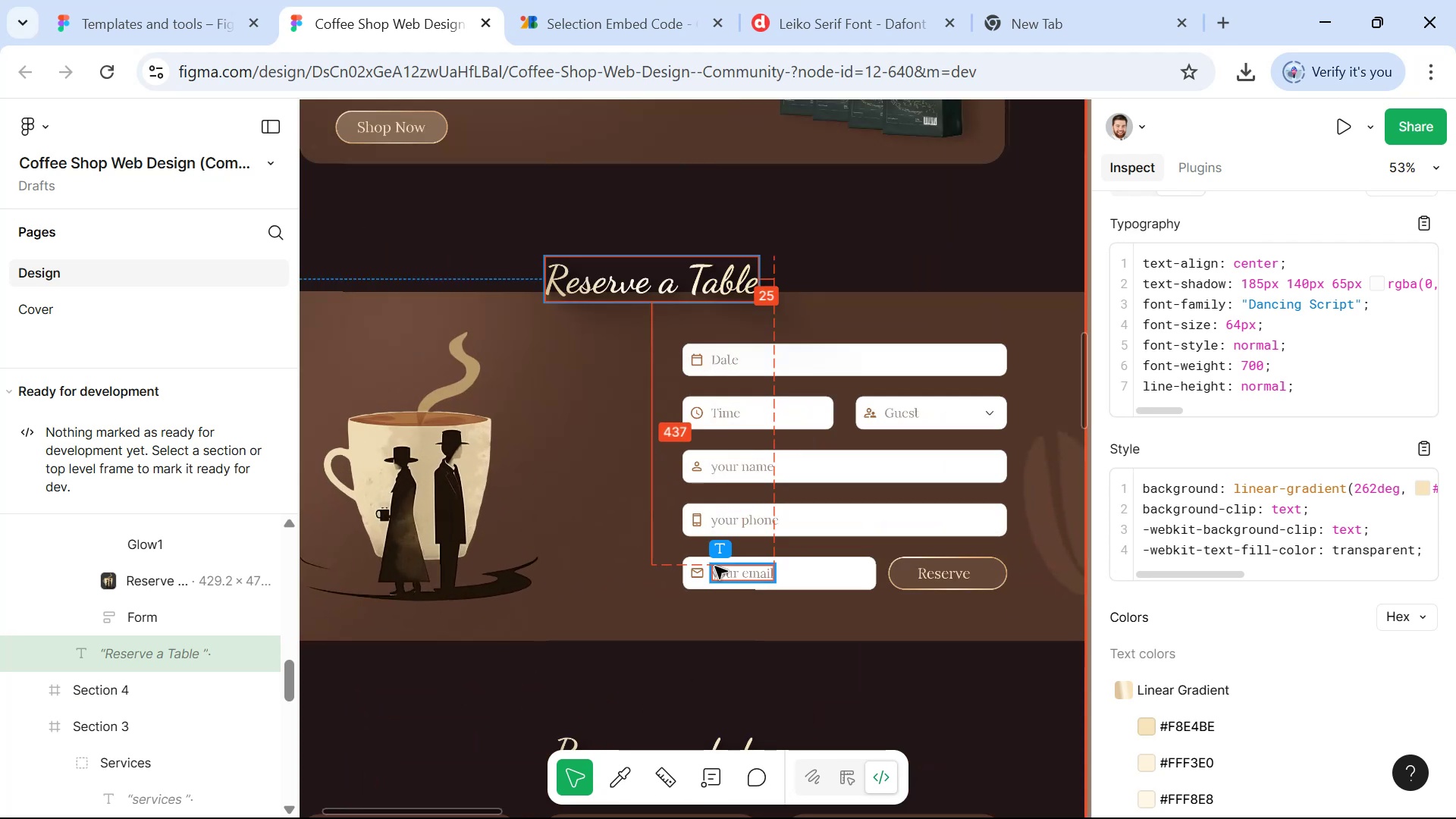 
key(Alt+AltLeft)
 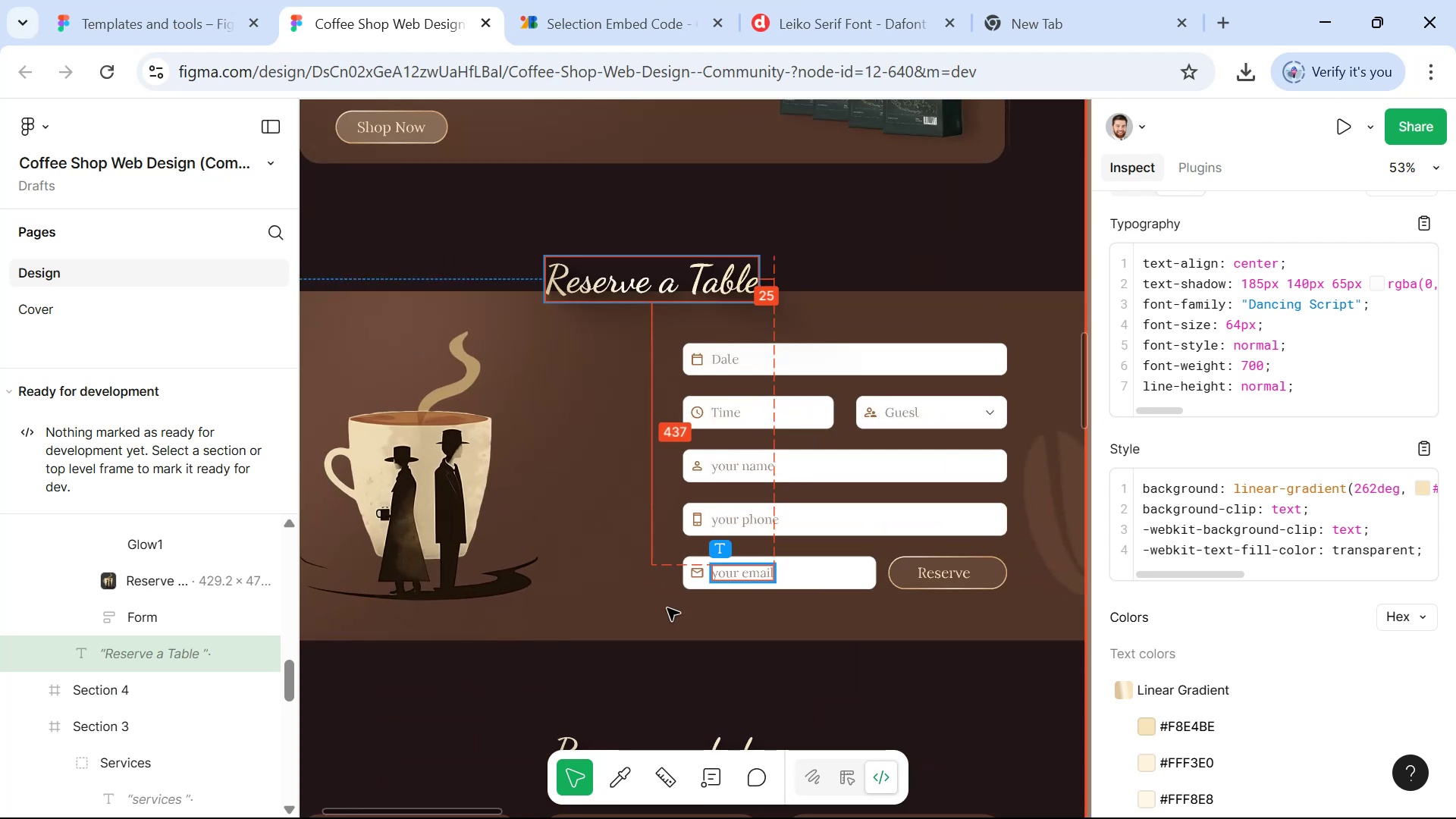 
key(Alt+Tab)
 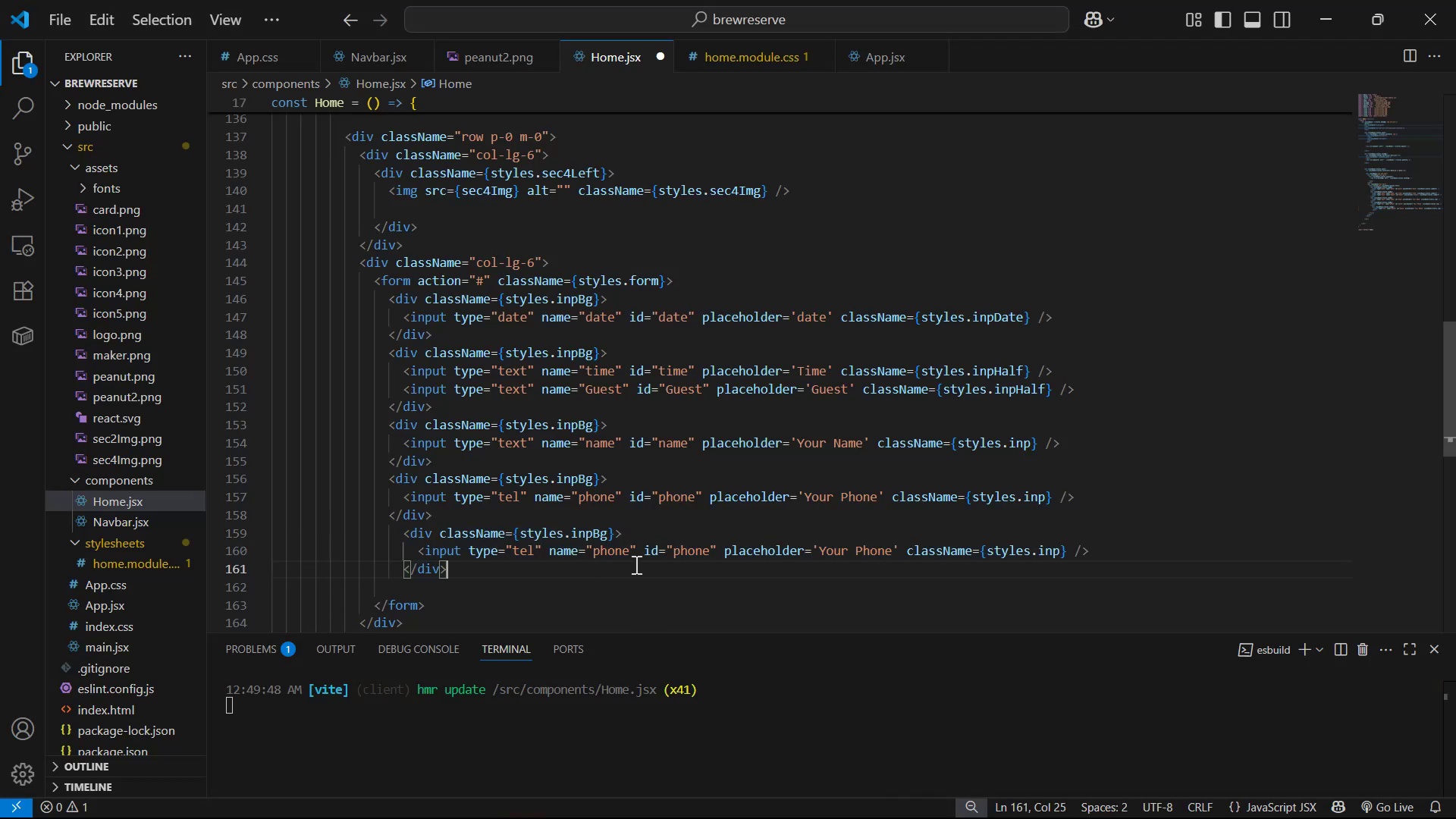 
left_click([1063, 550])
 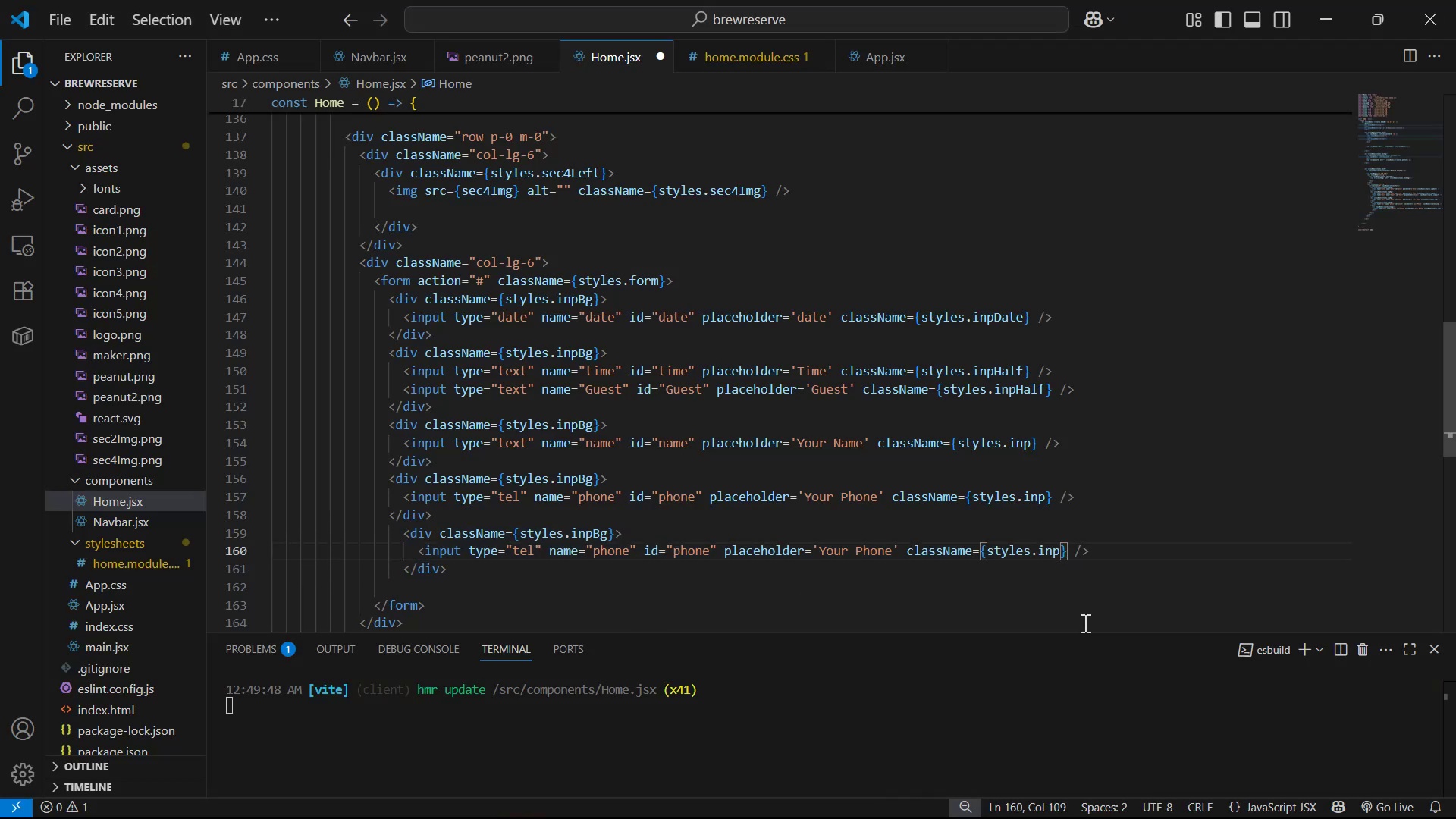 
type(Last )
key(Backspace)
 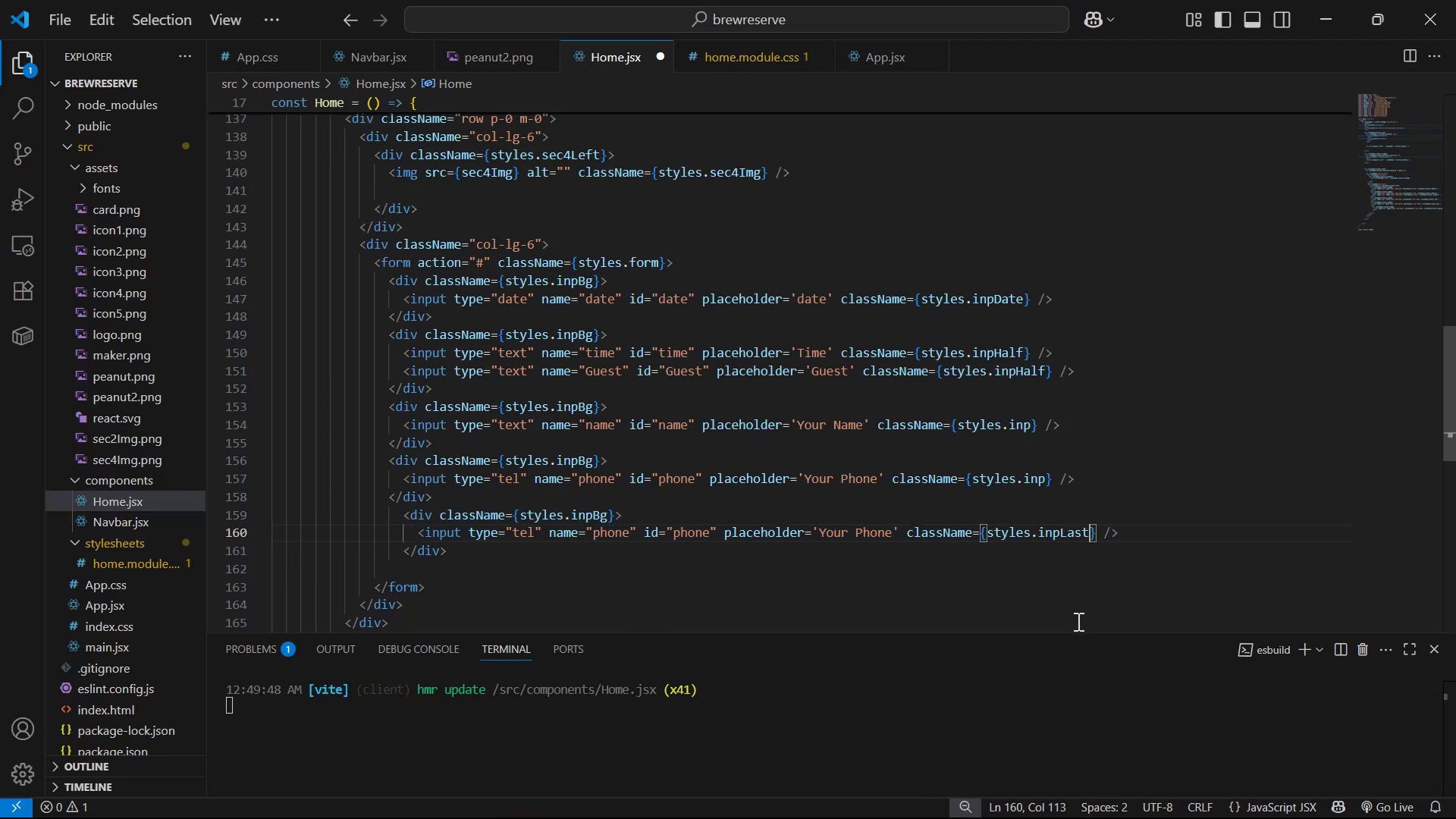 
hold_key(key=ArrowLeft, duration=1.27)
 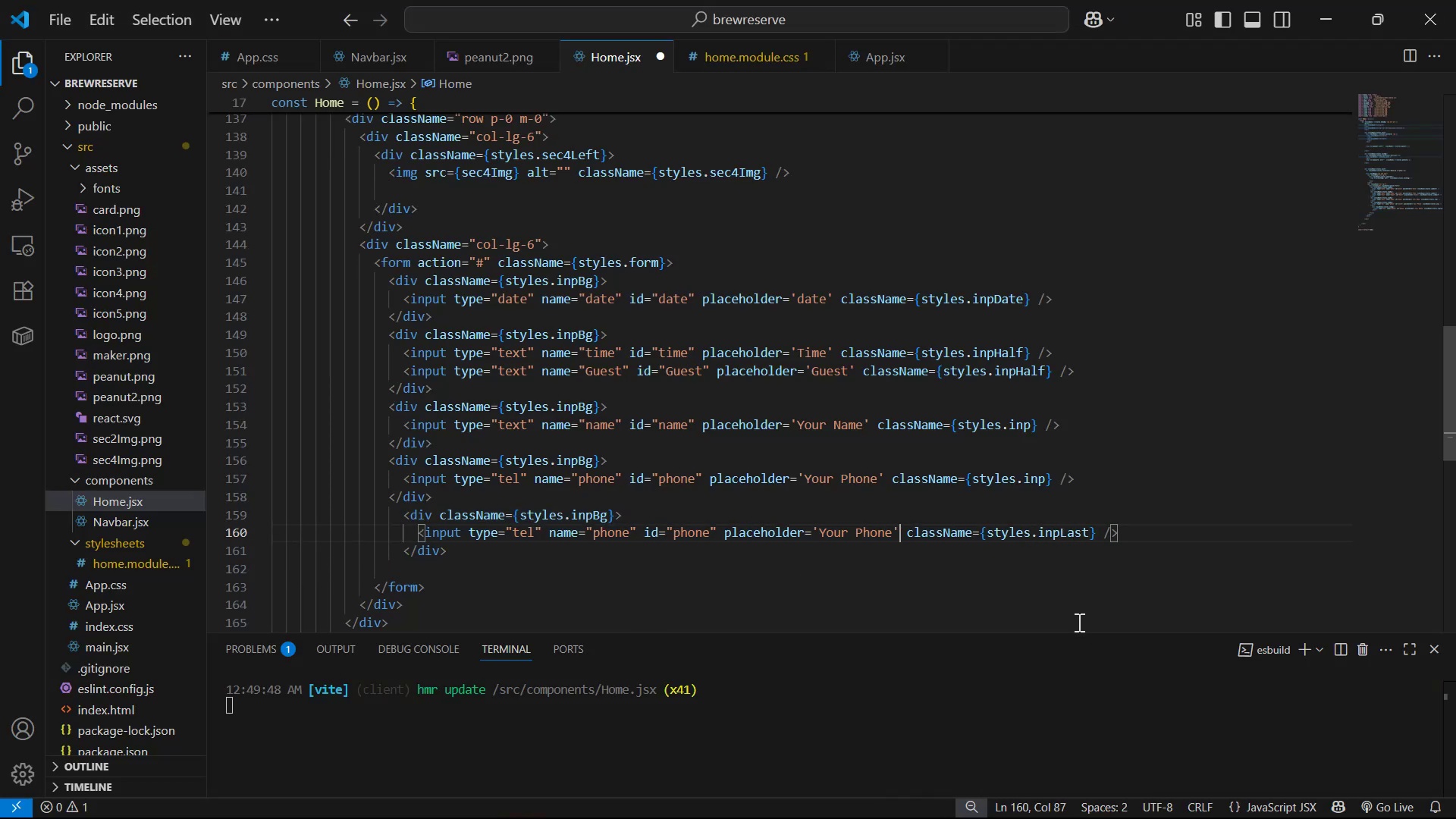 
key(ArrowLeft)
 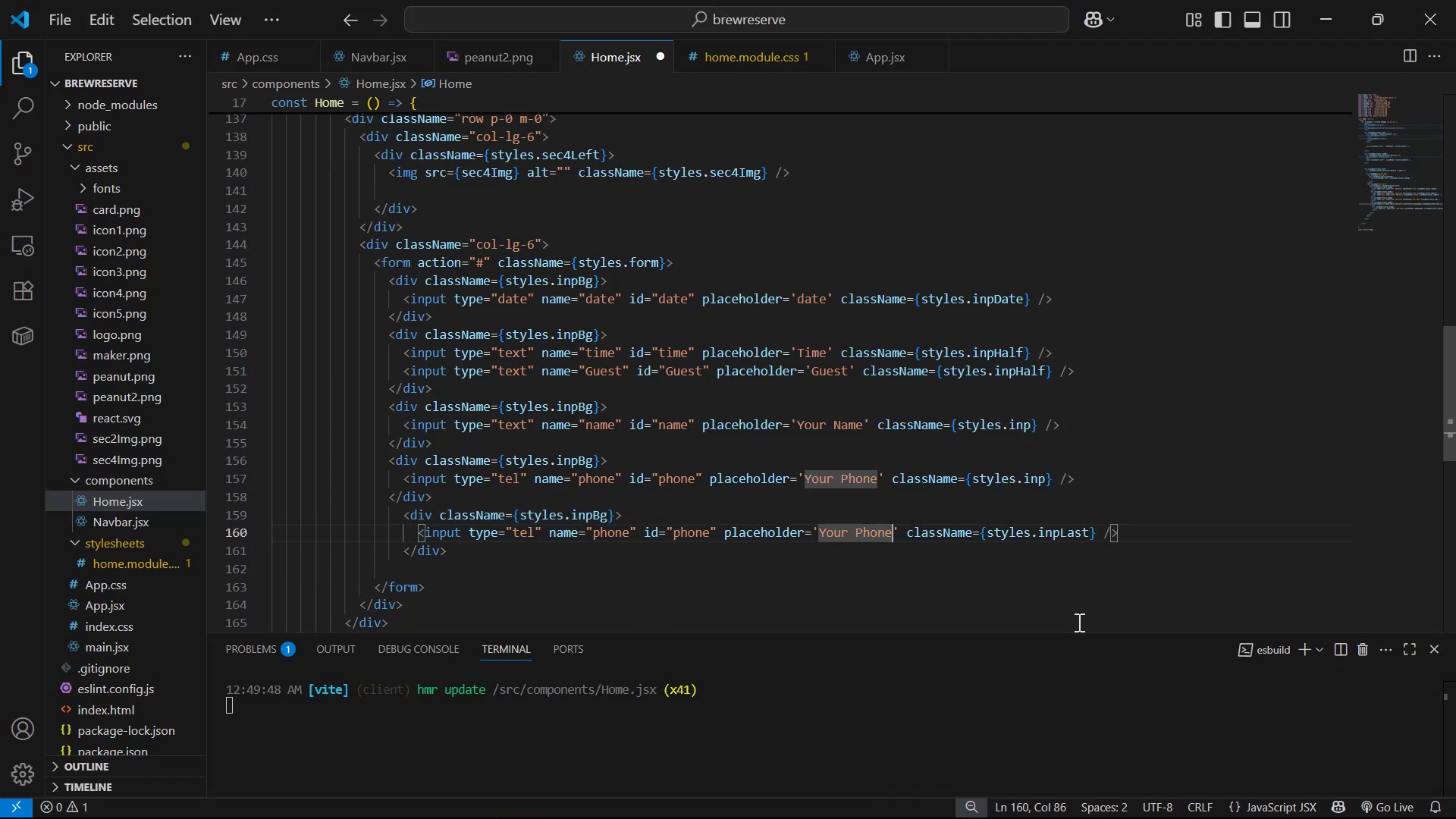 
key(Backspace)
key(Backspace)
key(Backspace)
key(Backspace)
key(Backspace)
type(Email)
 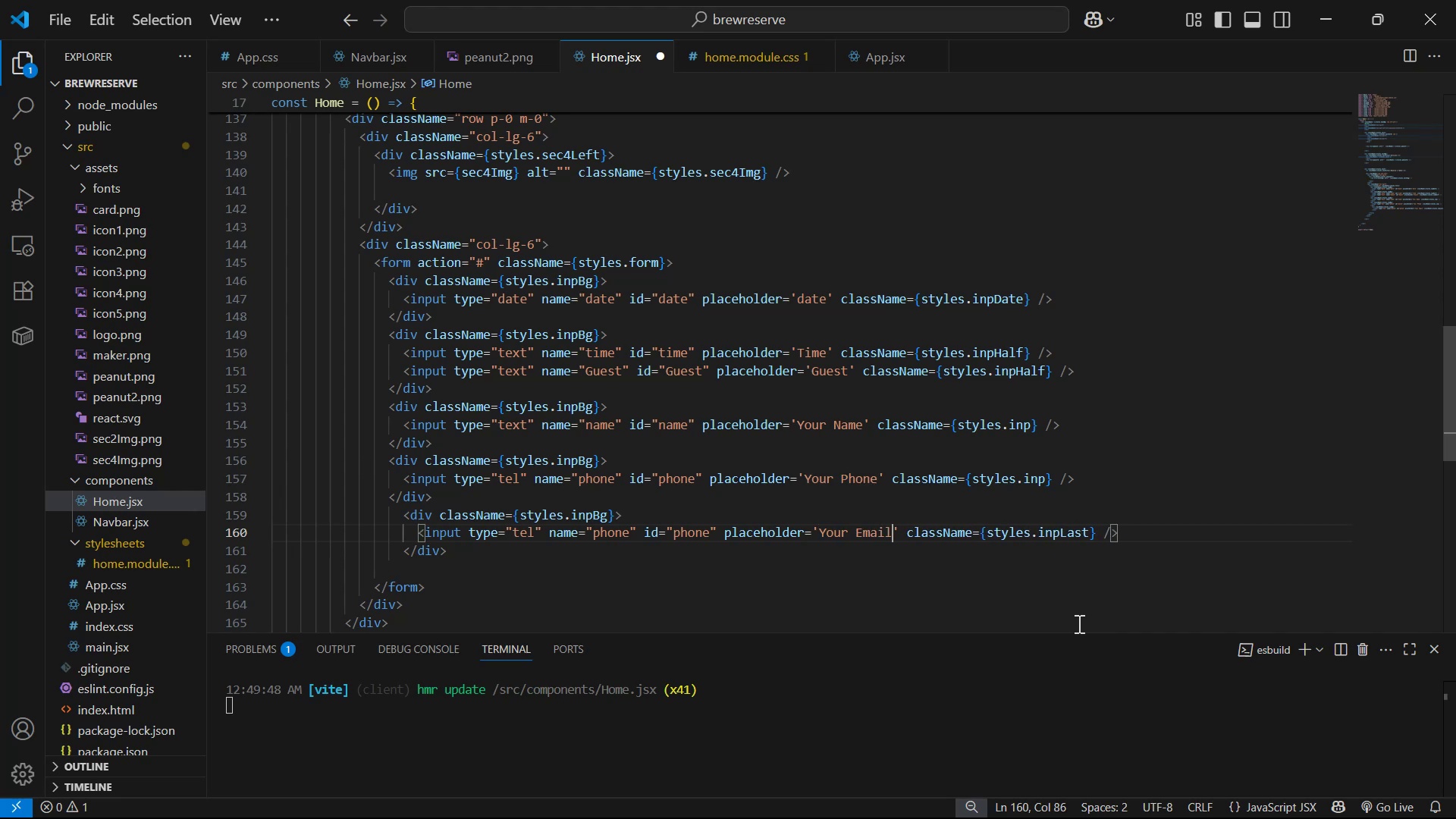 
hold_key(key=ArrowLeft, duration=1.27)
 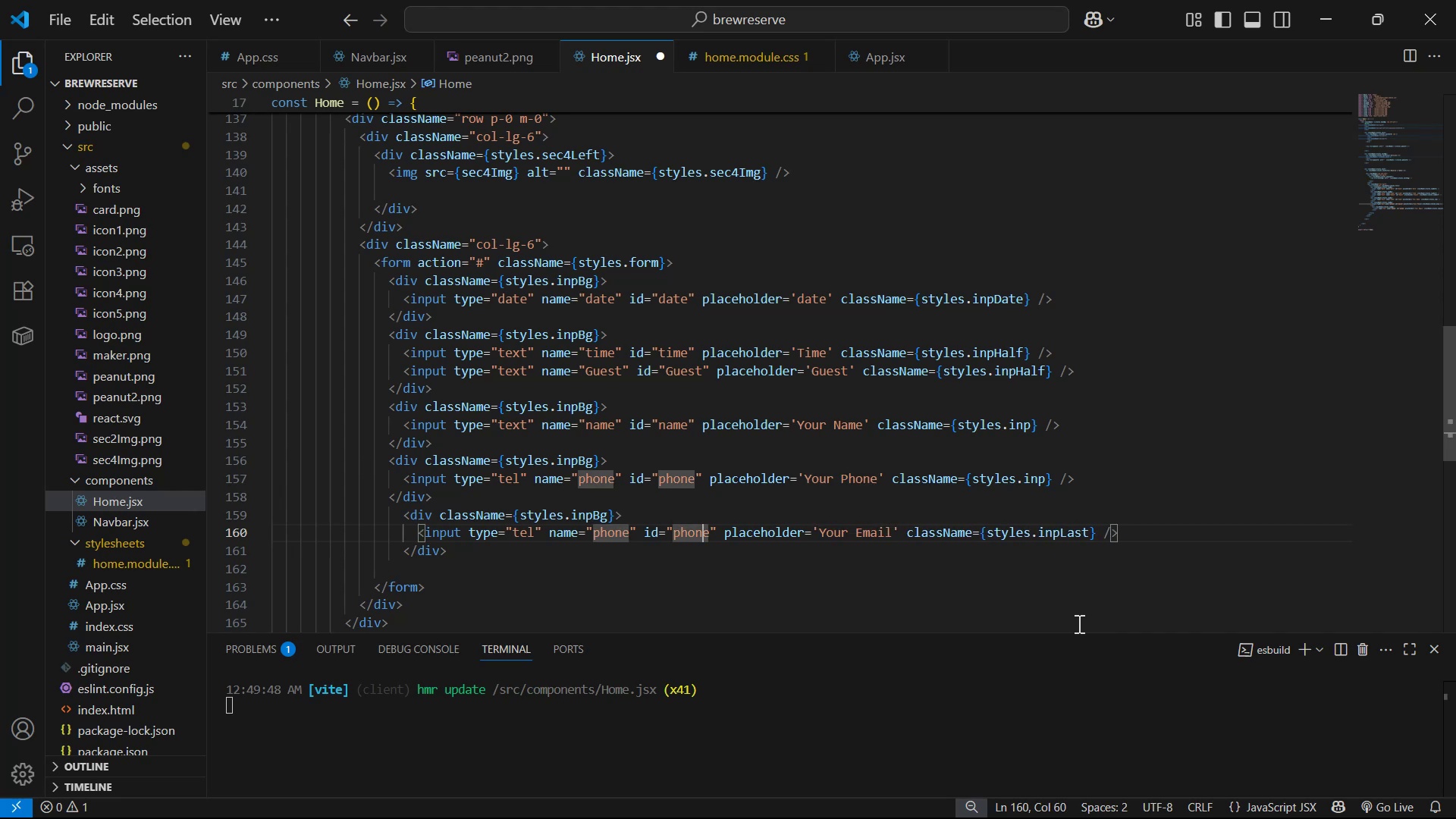 
key(ArrowRight)
 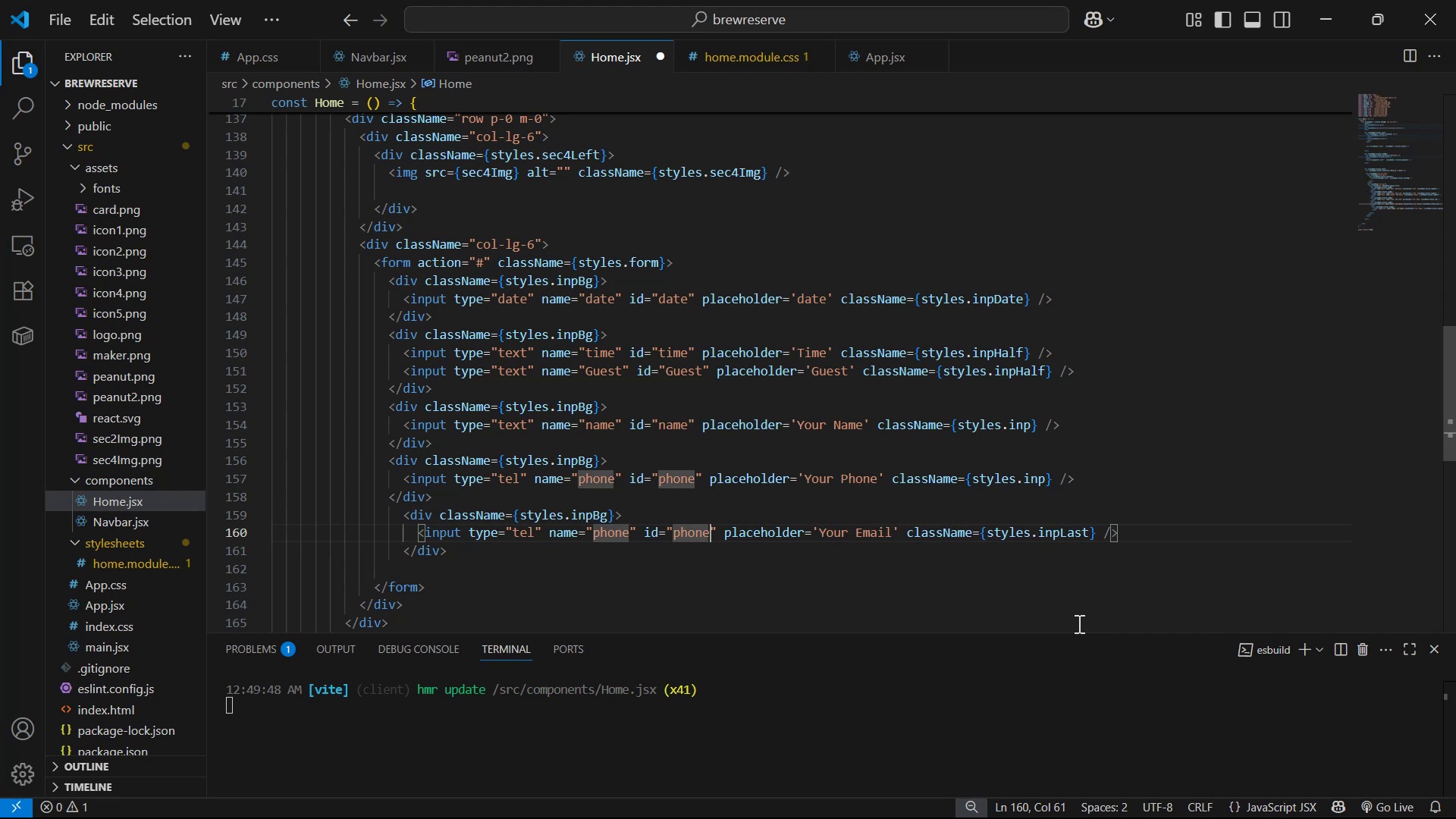 
key(Backspace)
key(Backspace)
key(Backspace)
key(Backspace)
key(Backspace)
type(email)
 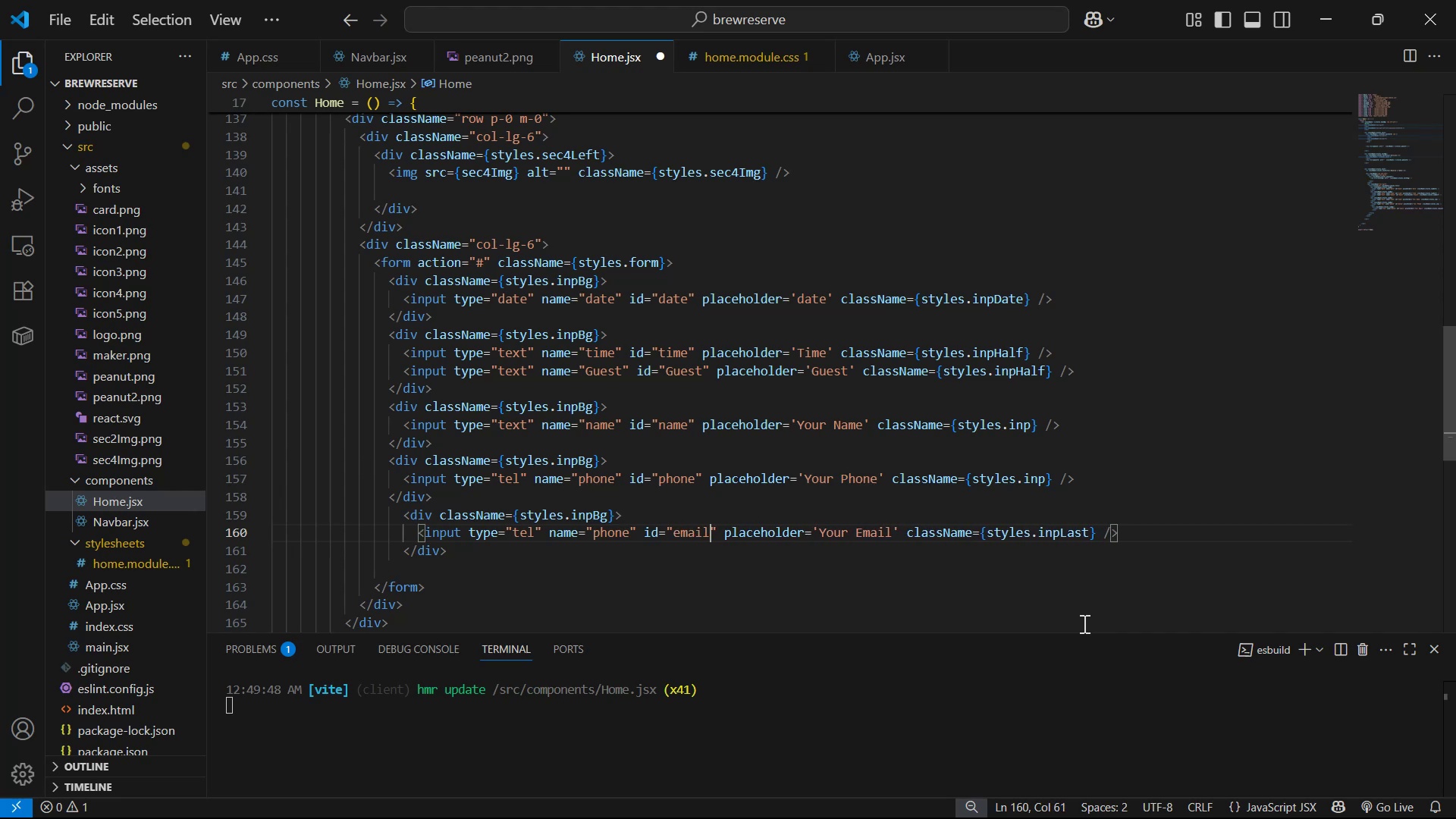 
hold_key(key=ArrowLeft, duration=0.8)
 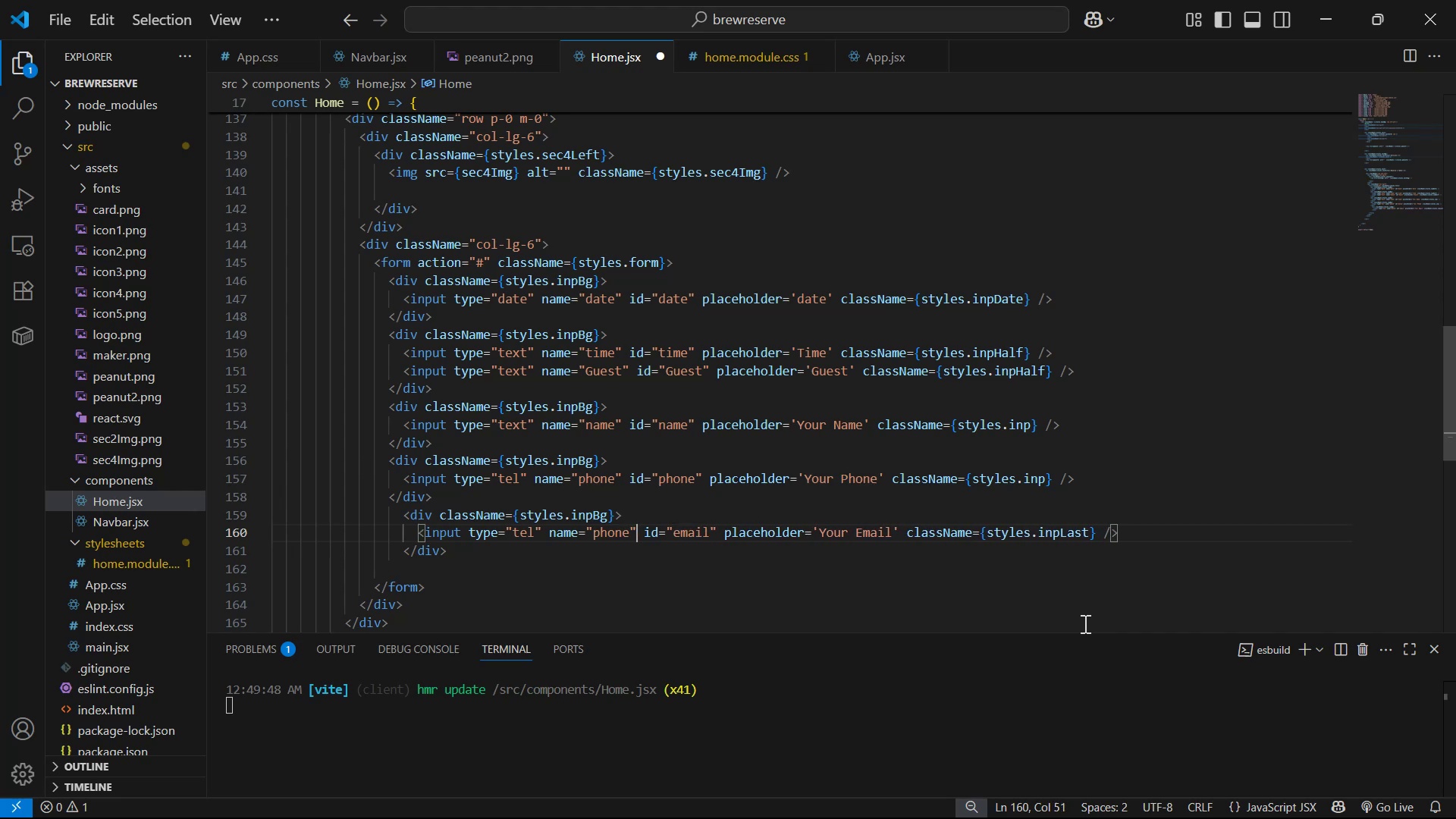 
key(ArrowLeft)
 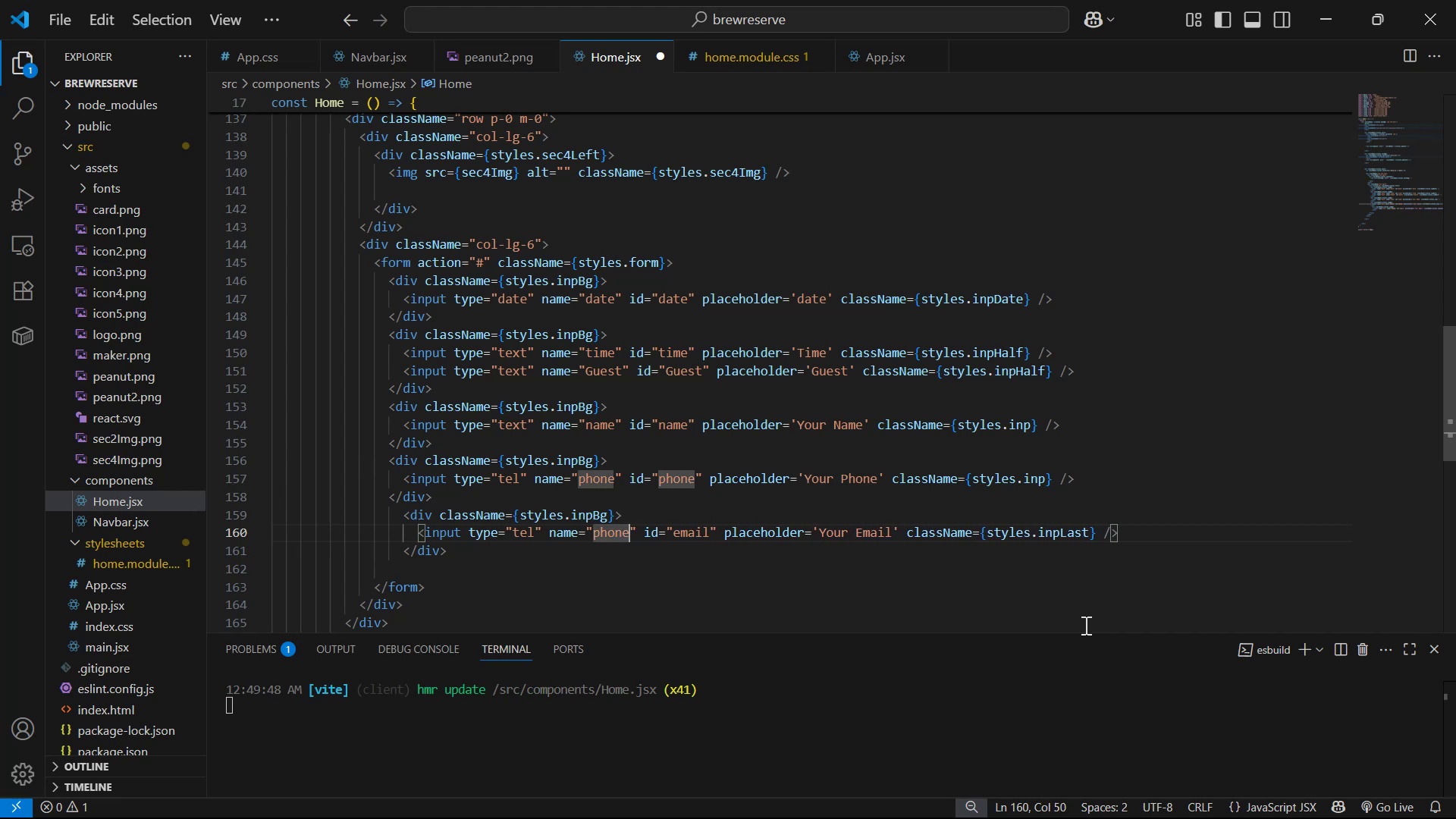 
key(Backspace)
key(Backspace)
key(Backspace)
key(Backspace)
key(Backspace)
type(email)
 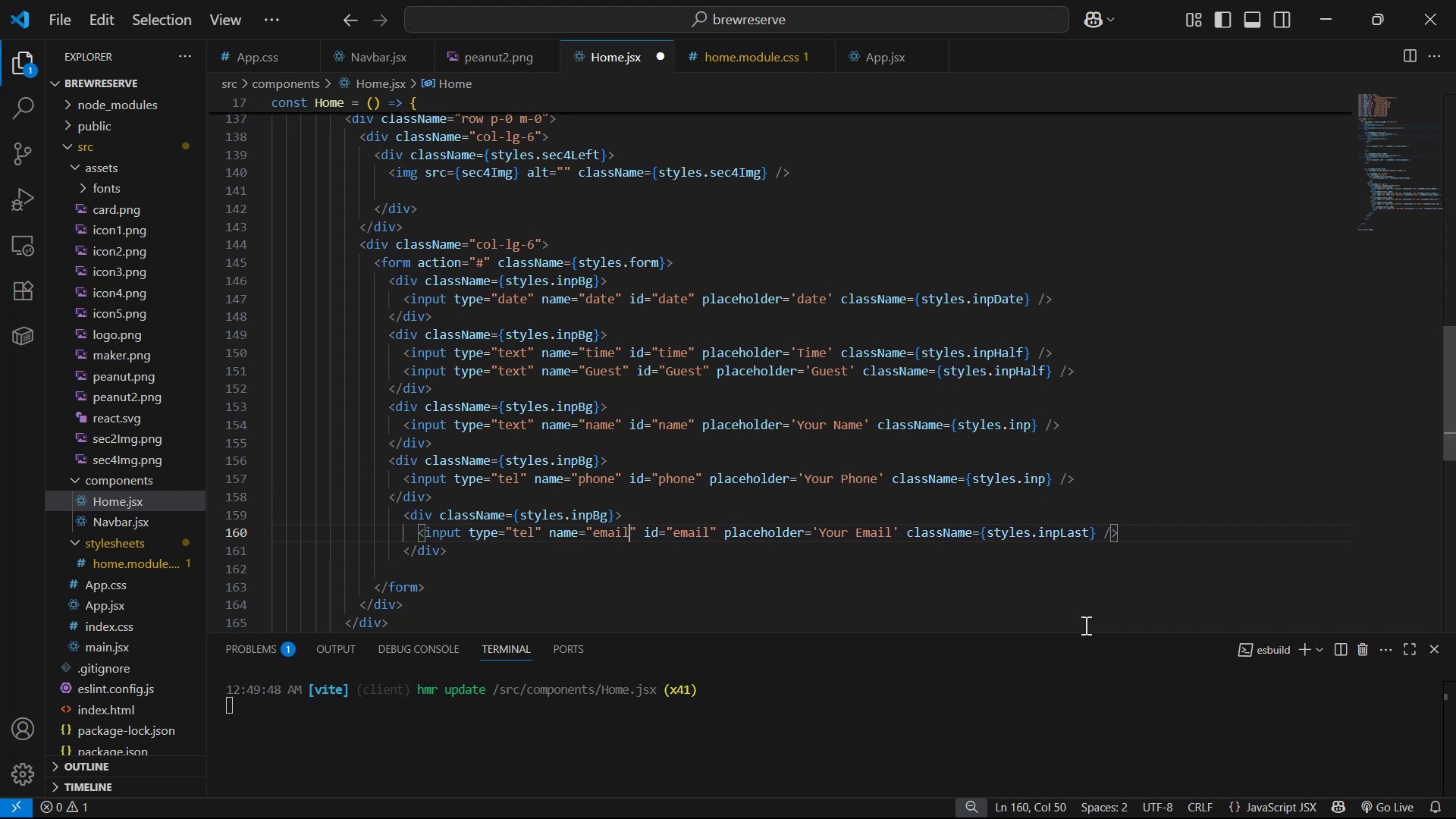 
hold_key(key=ArrowLeft, duration=0.89)
 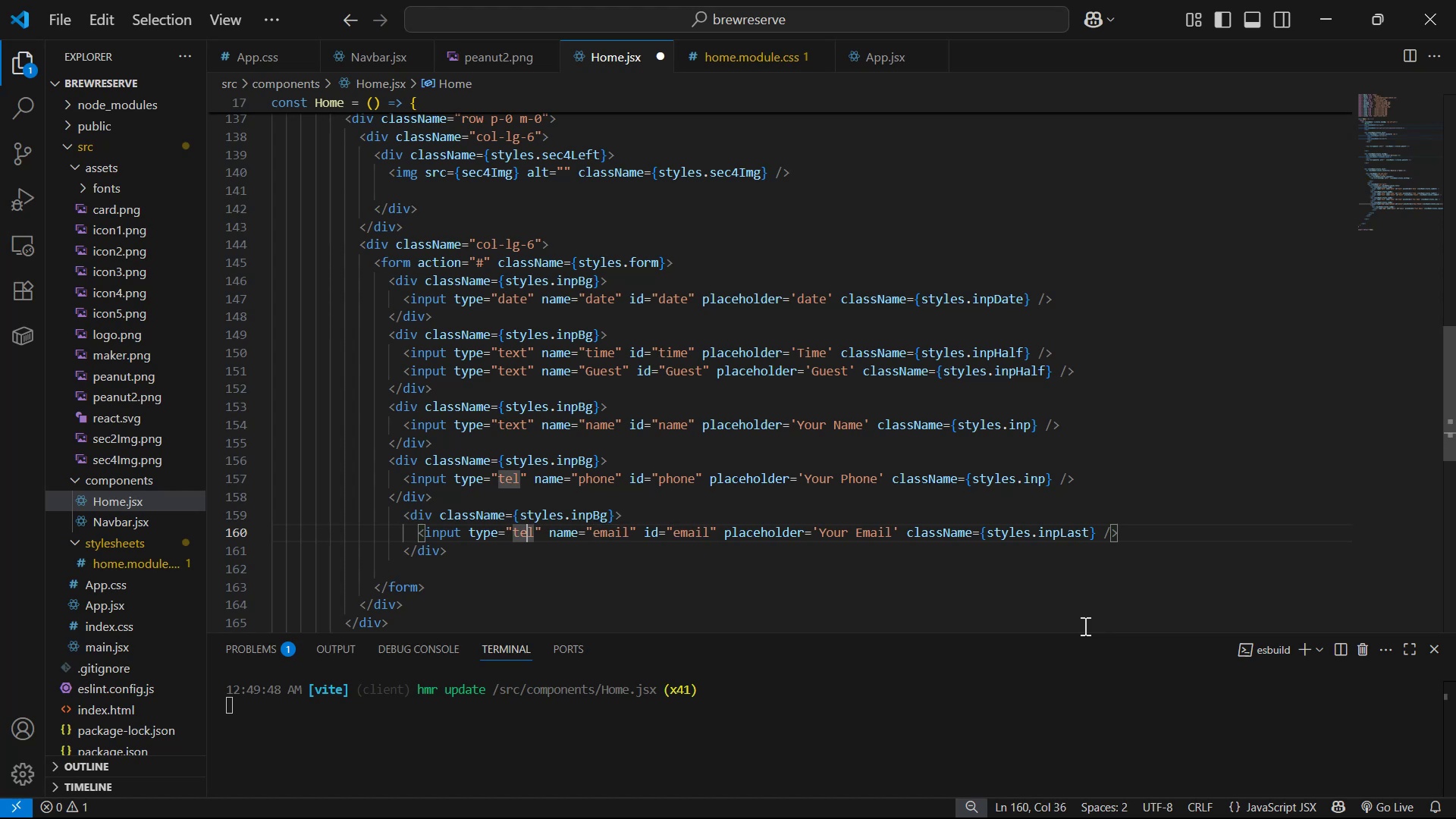 
key(ArrowRight)
 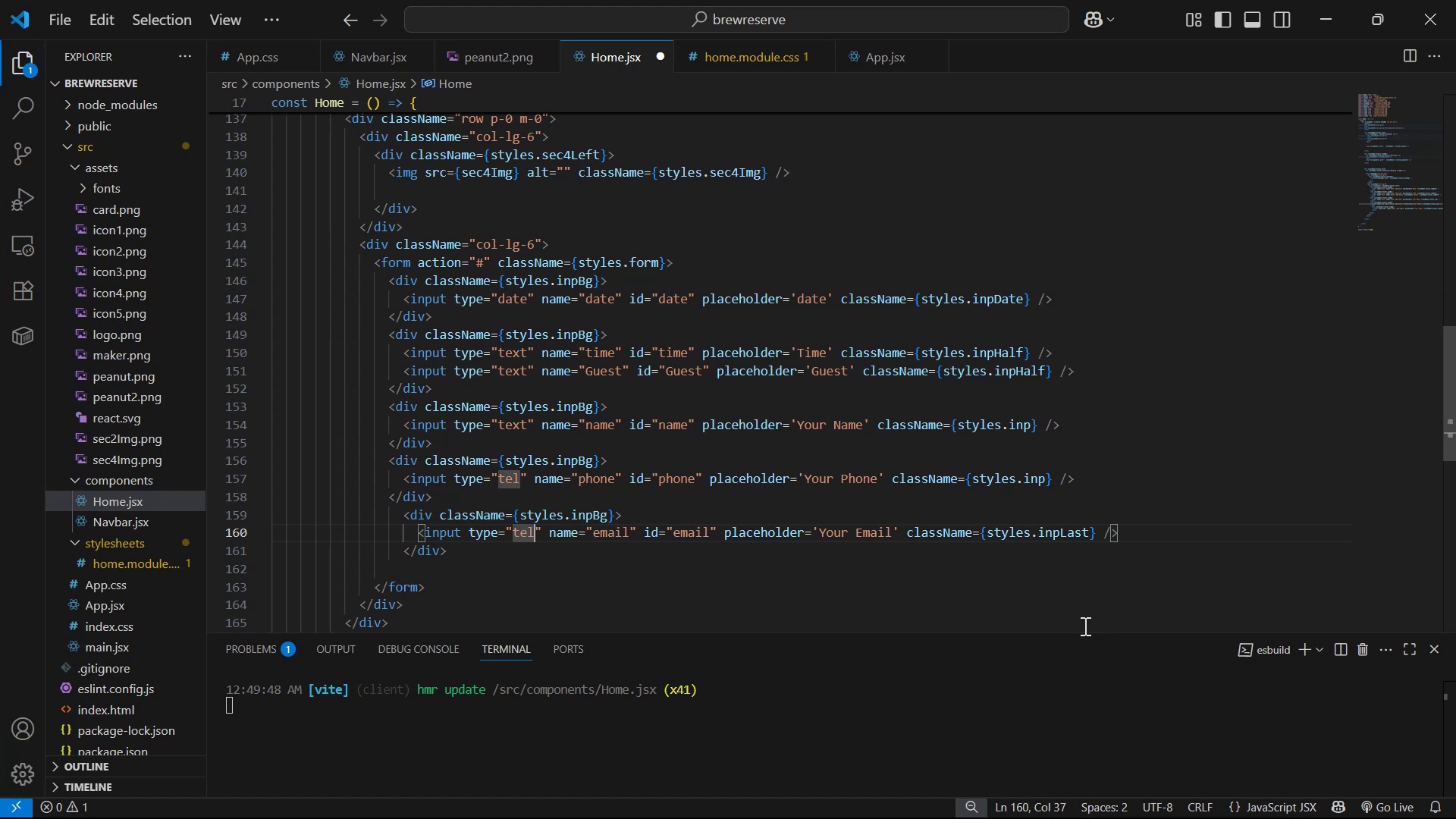 
key(Backspace)
key(Backspace)
key(Backspace)
type(email)
 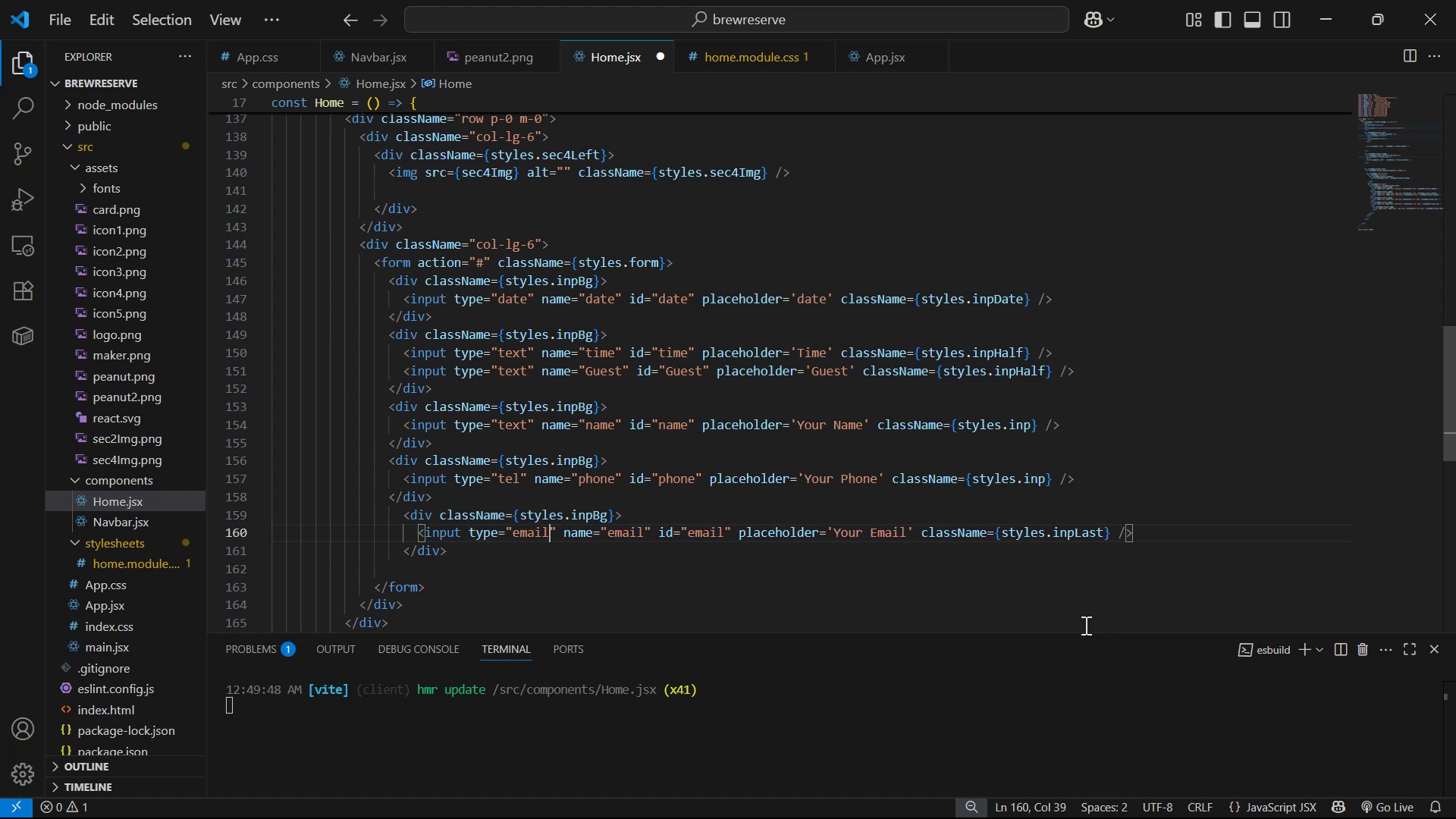 
key(Control+S)
 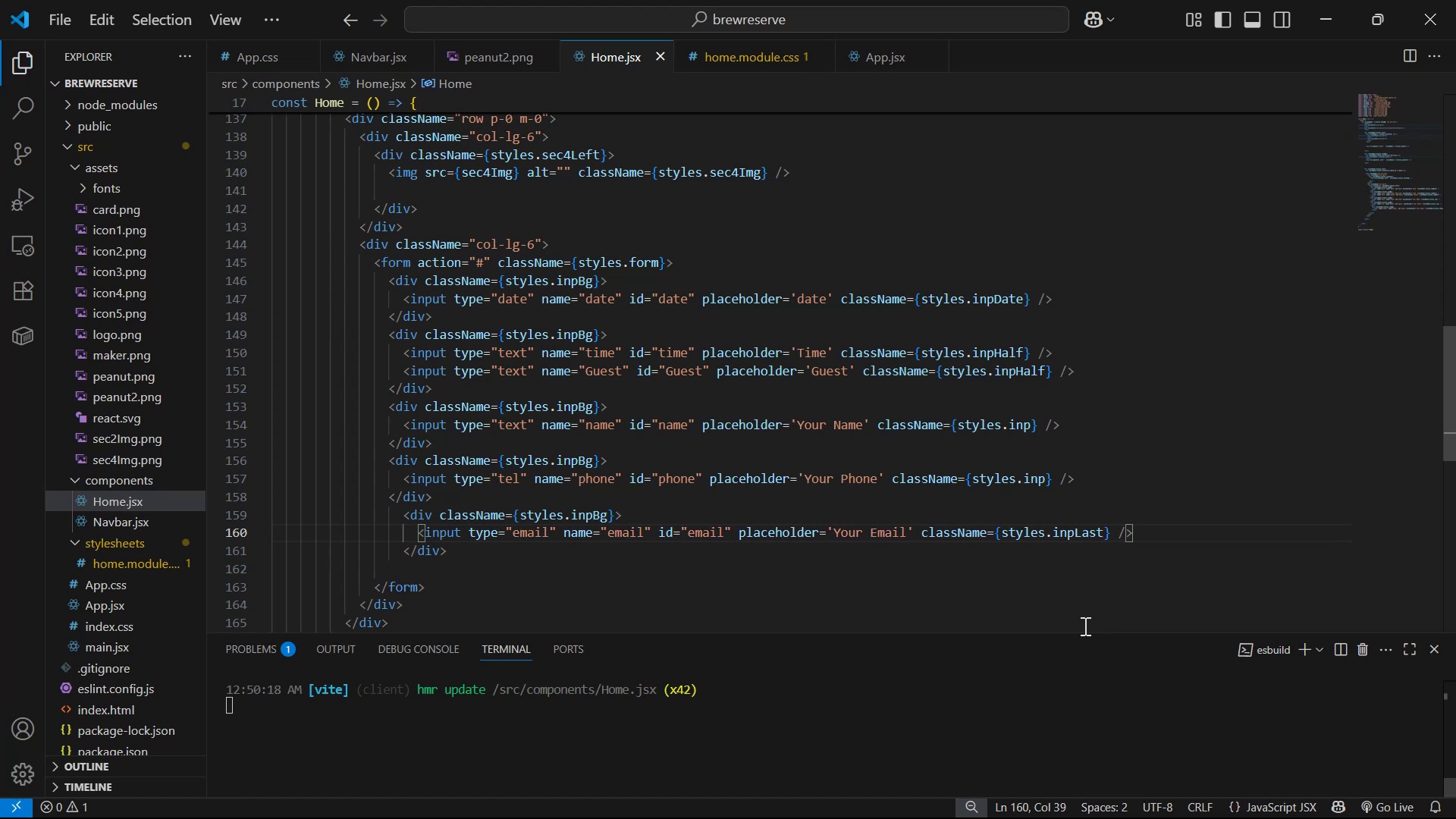 
key(Tab)
 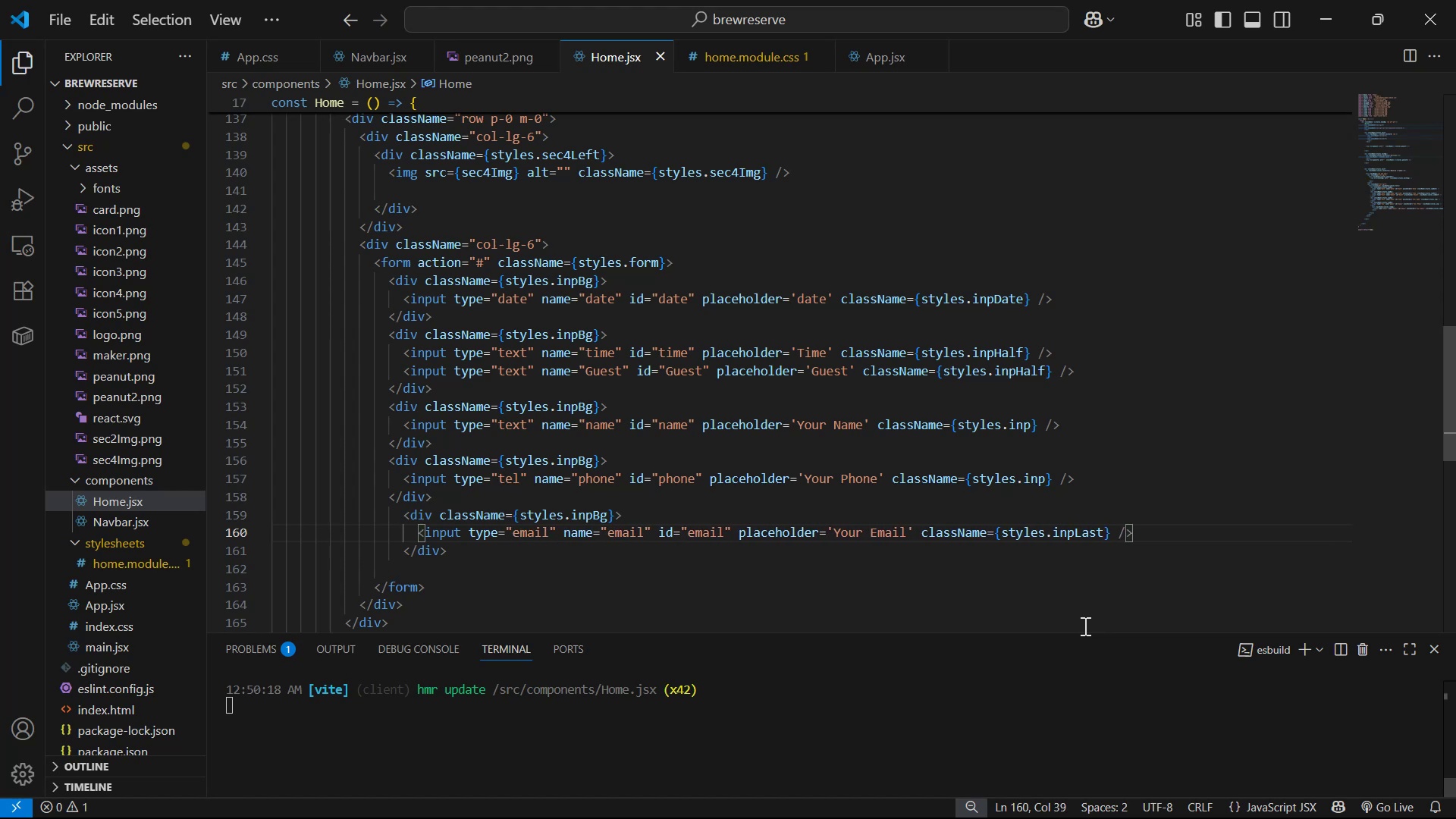 
key(Alt+Tab)
 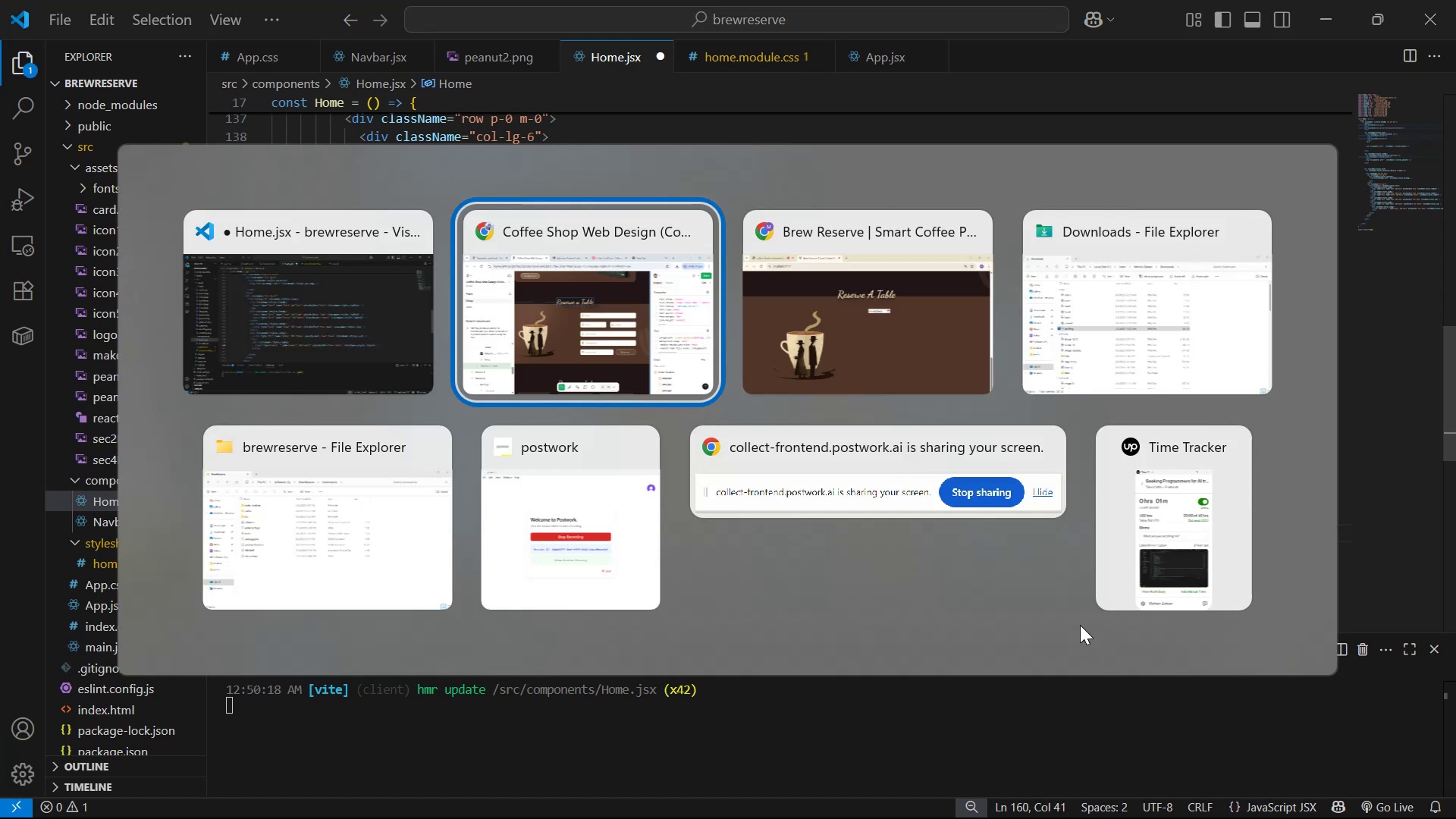 
key(Alt+Tab)
 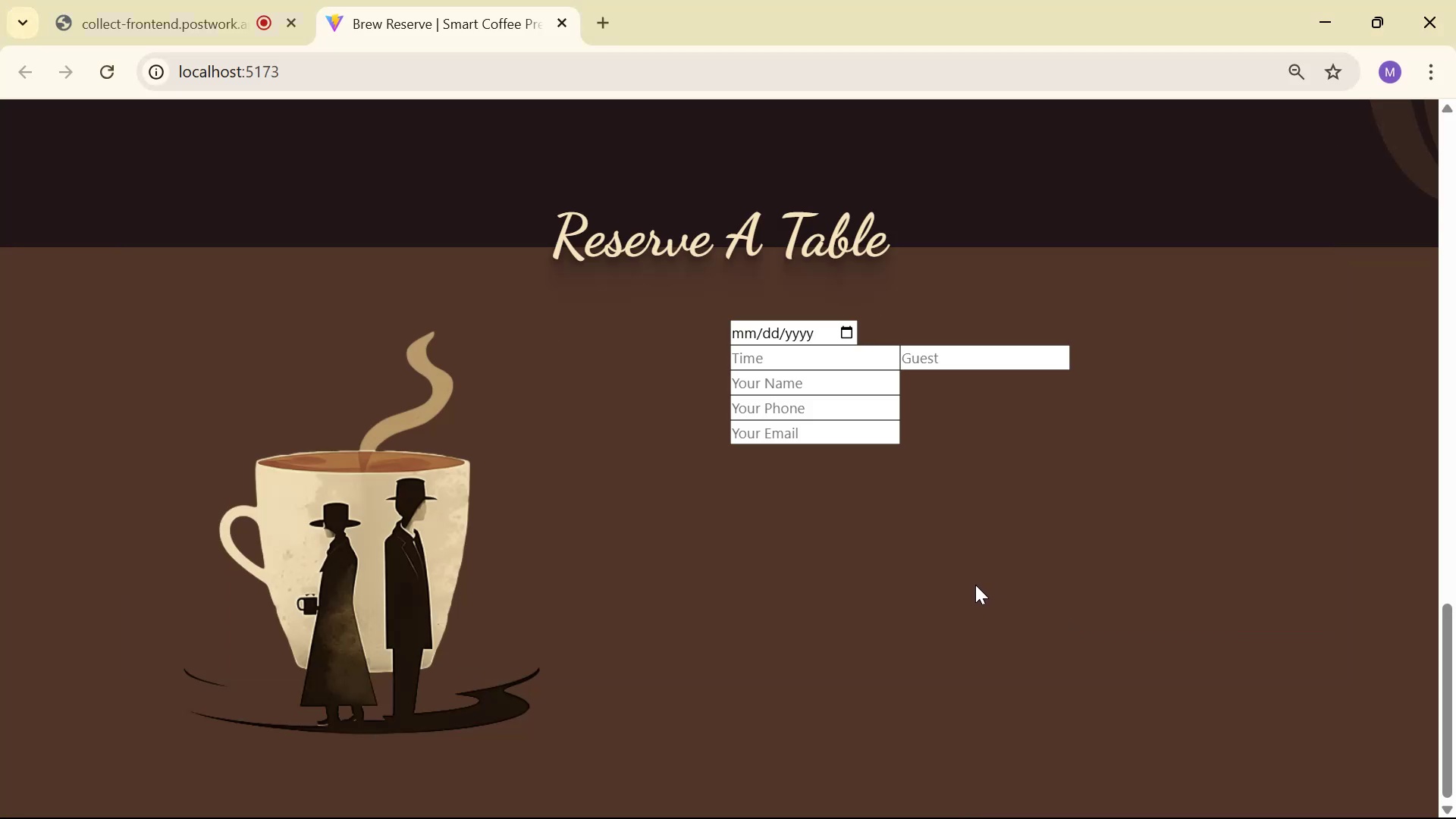 
wait(8.76)
 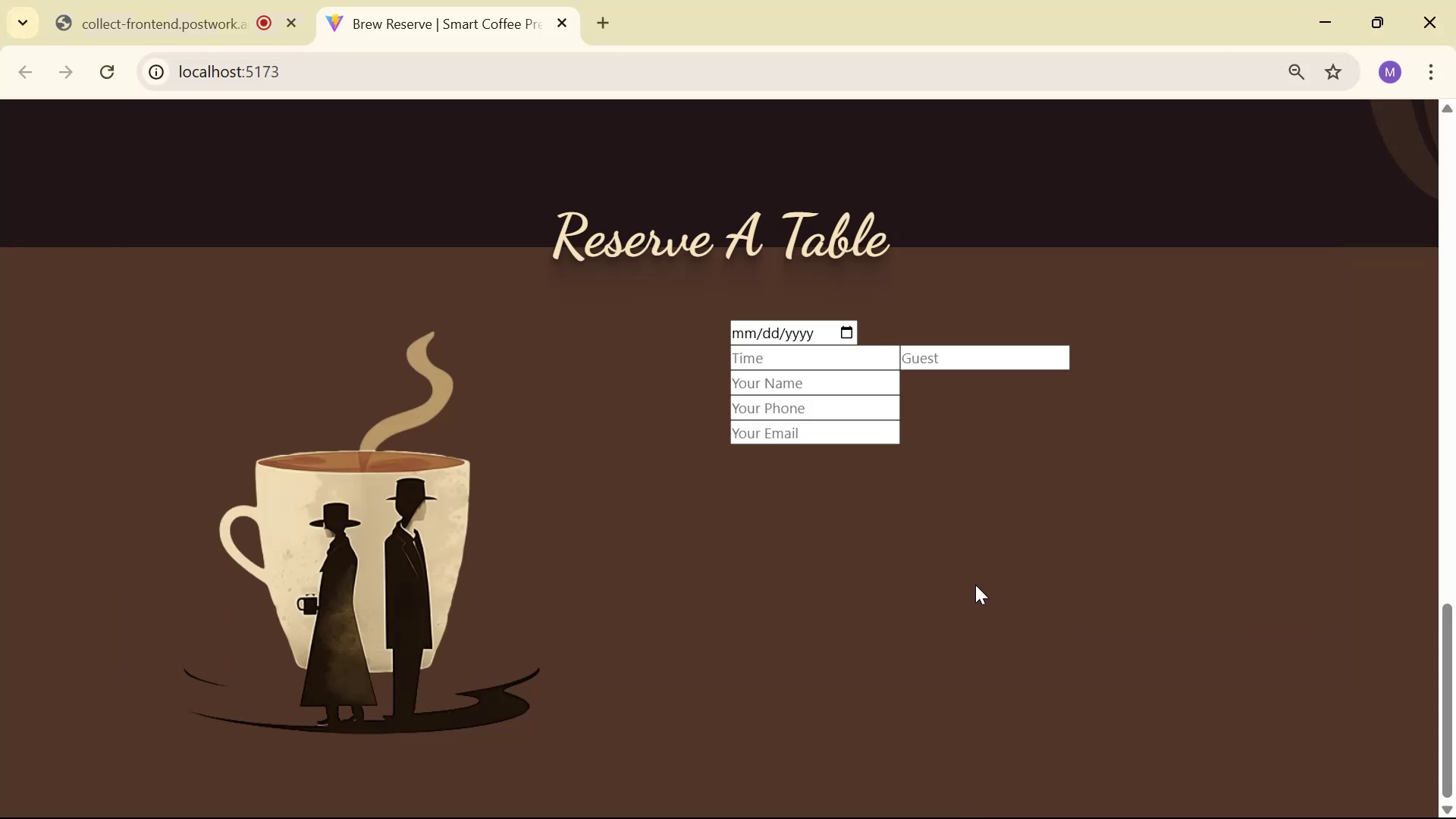 
key(Alt+AltLeft)
 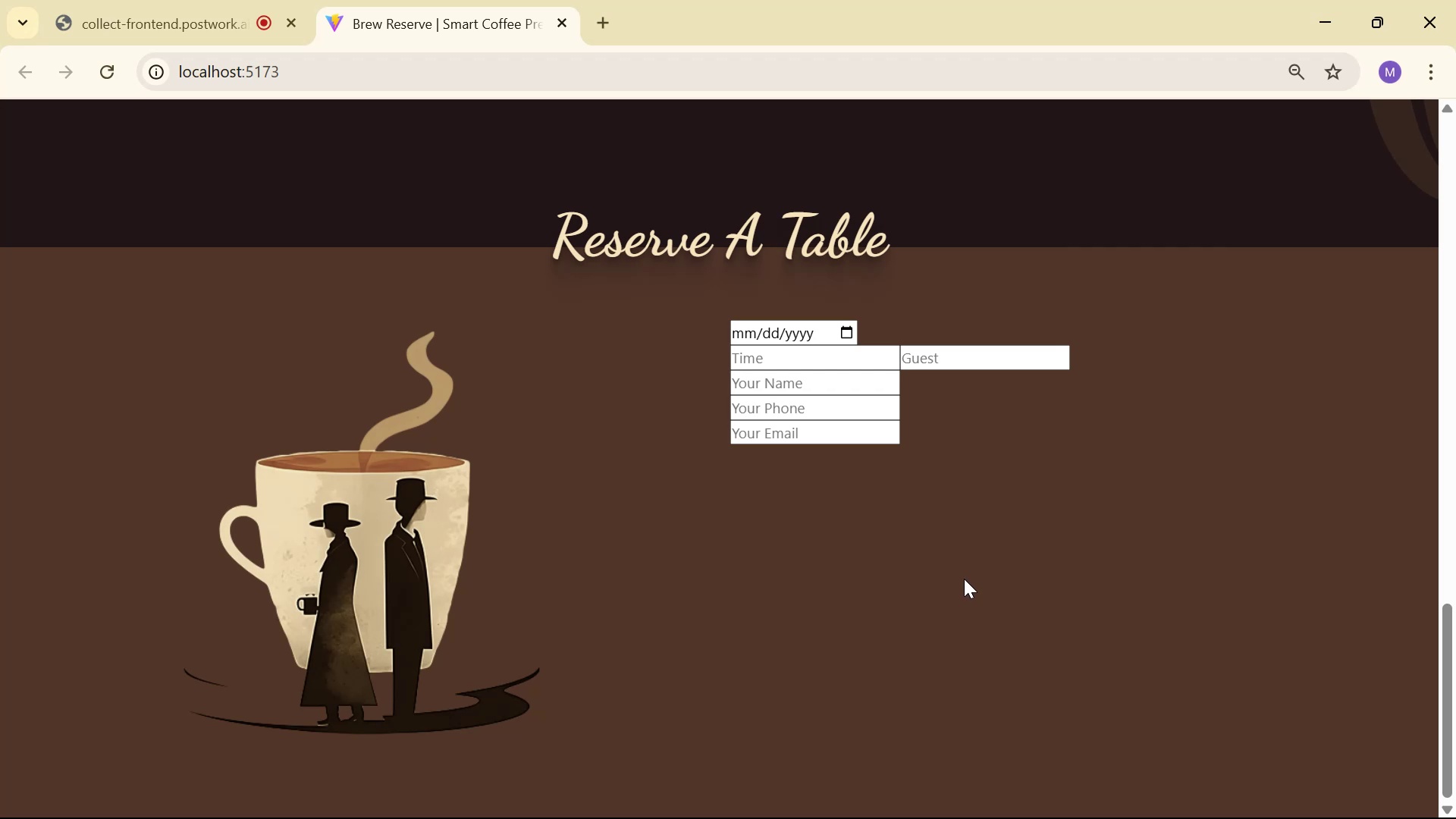 
key(Alt+Tab)
 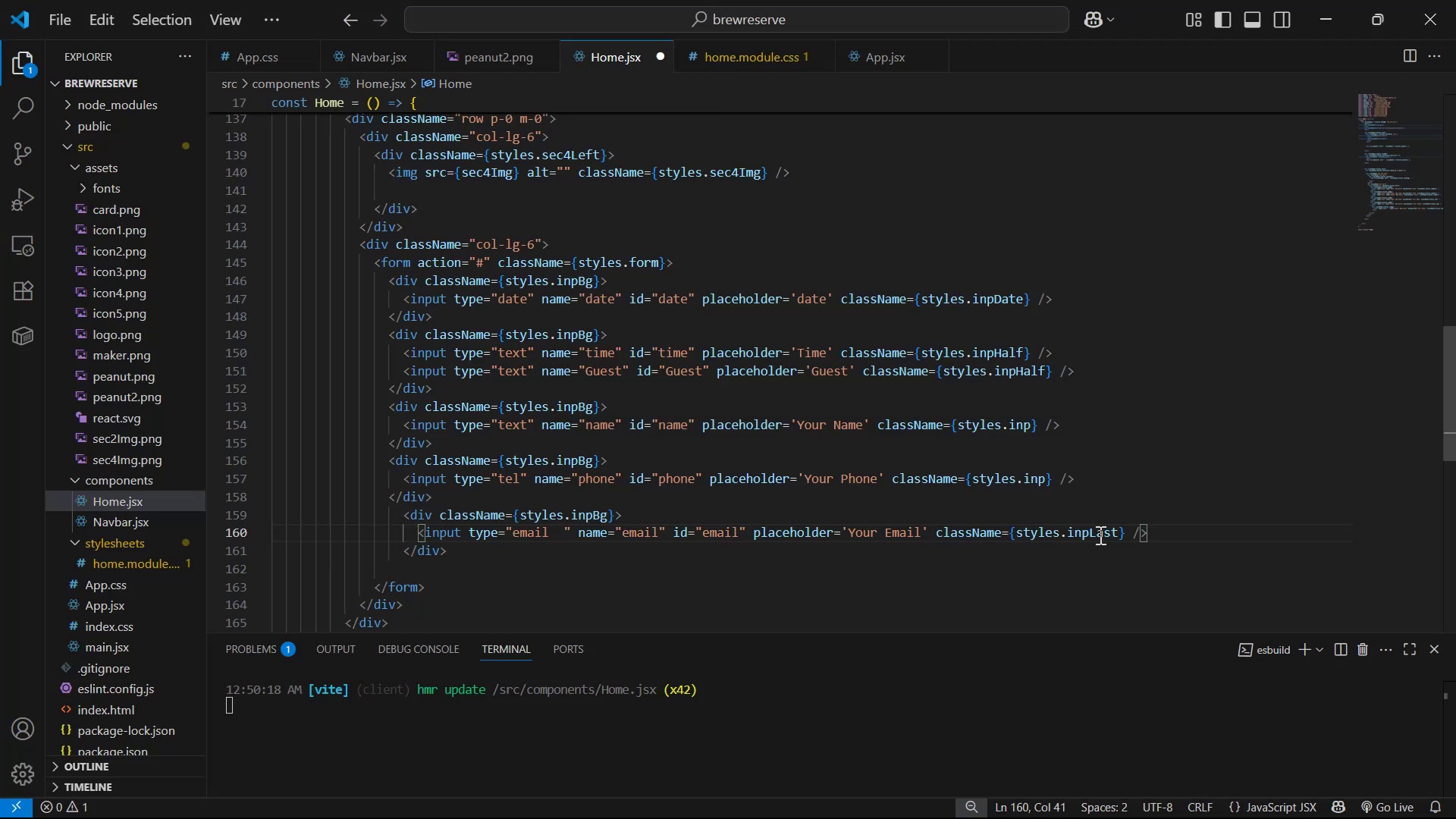 
left_click([1211, 536])
 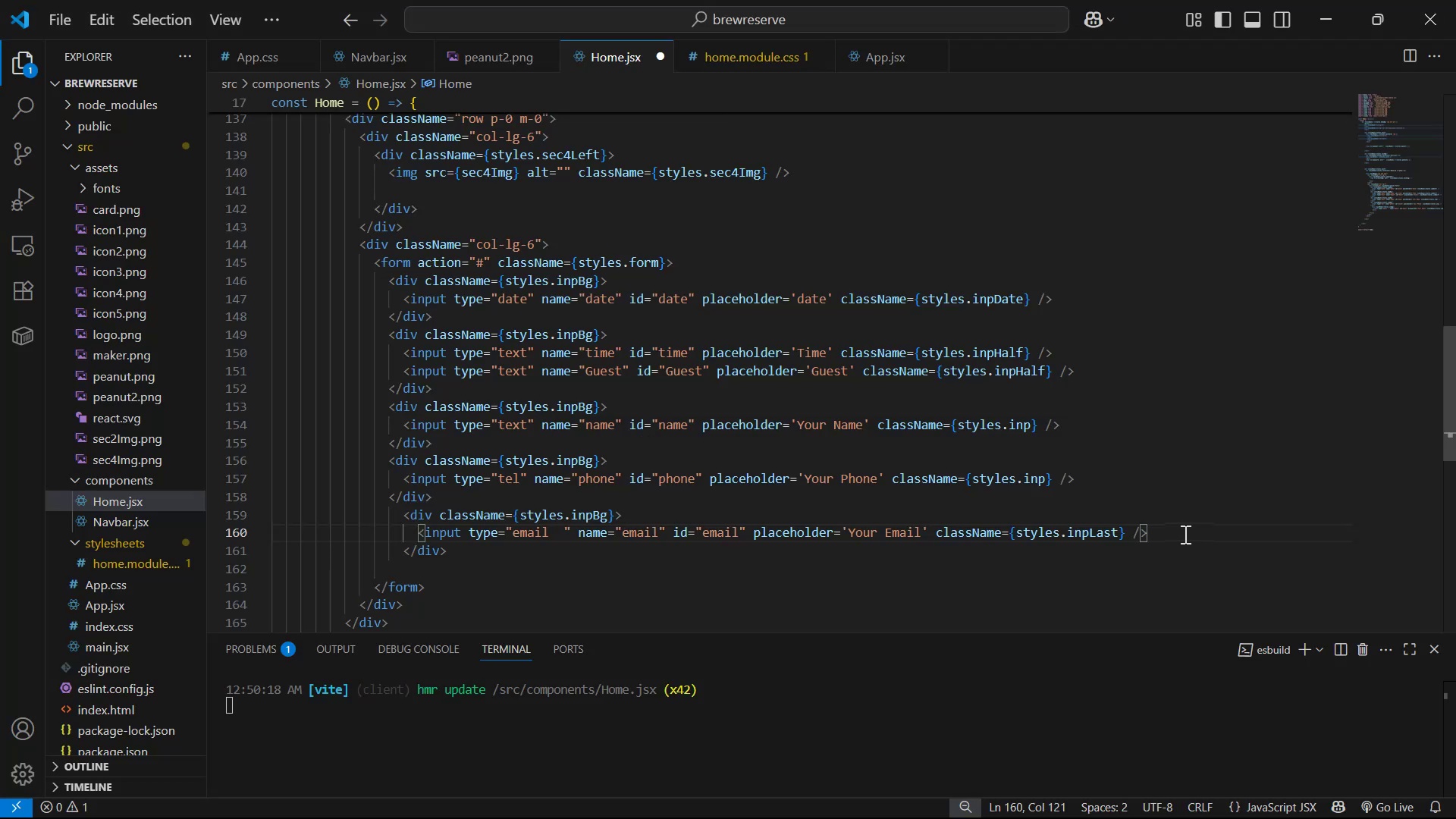 
key(Enter)
 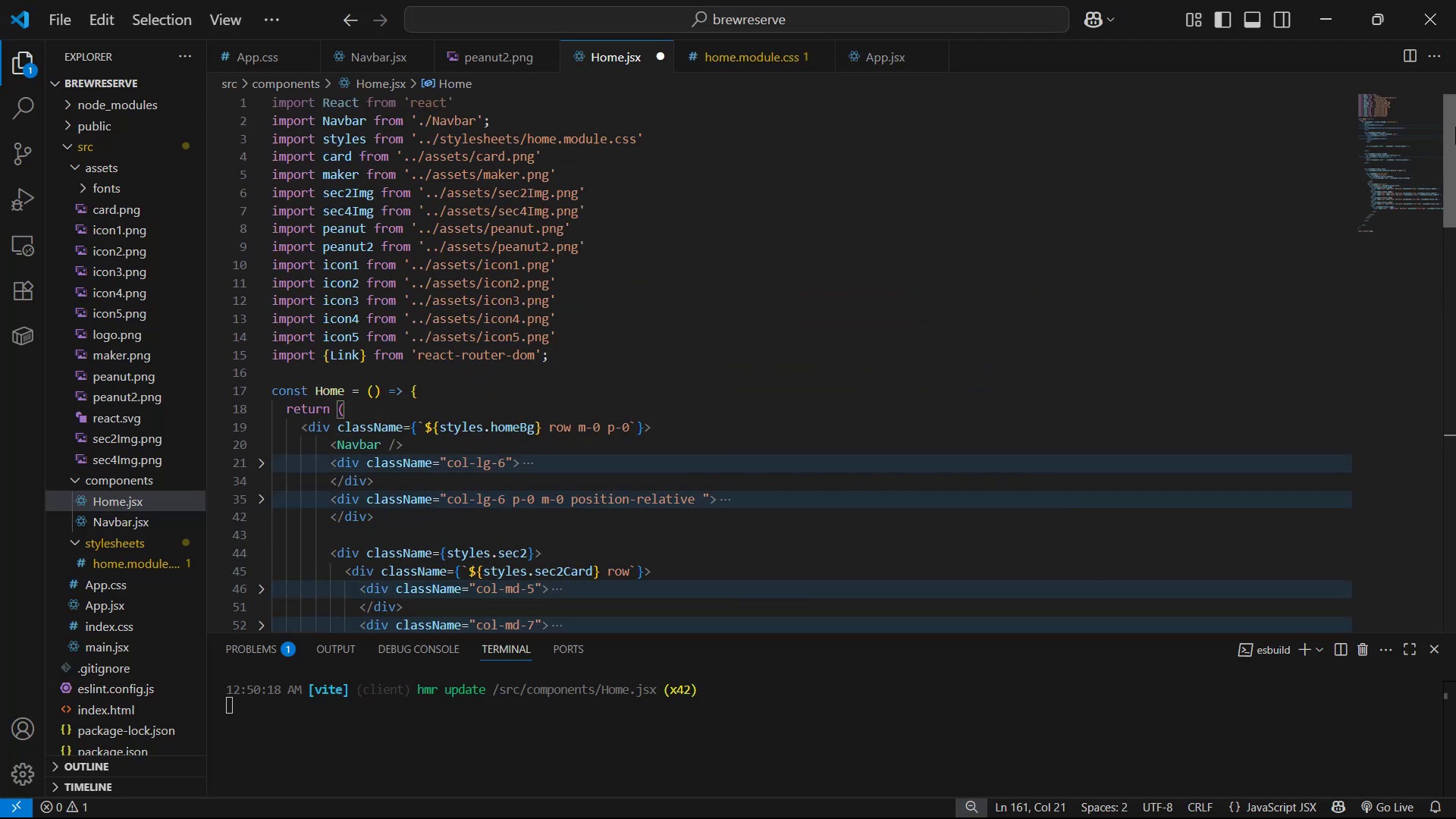 
scroll: coordinate [787, 526], scroll_direction: down, amount: 2.0
 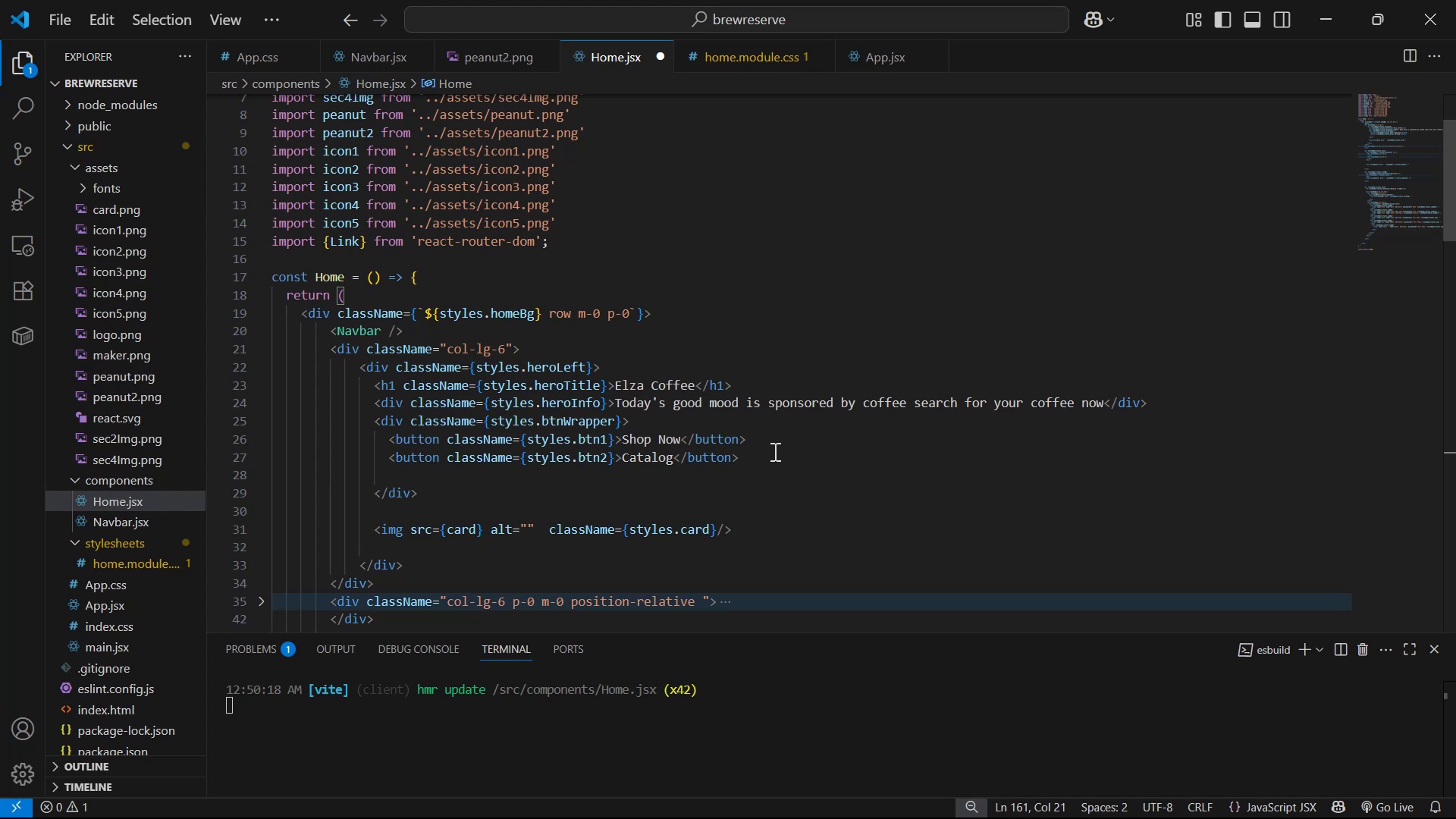 
key(Control+C)
 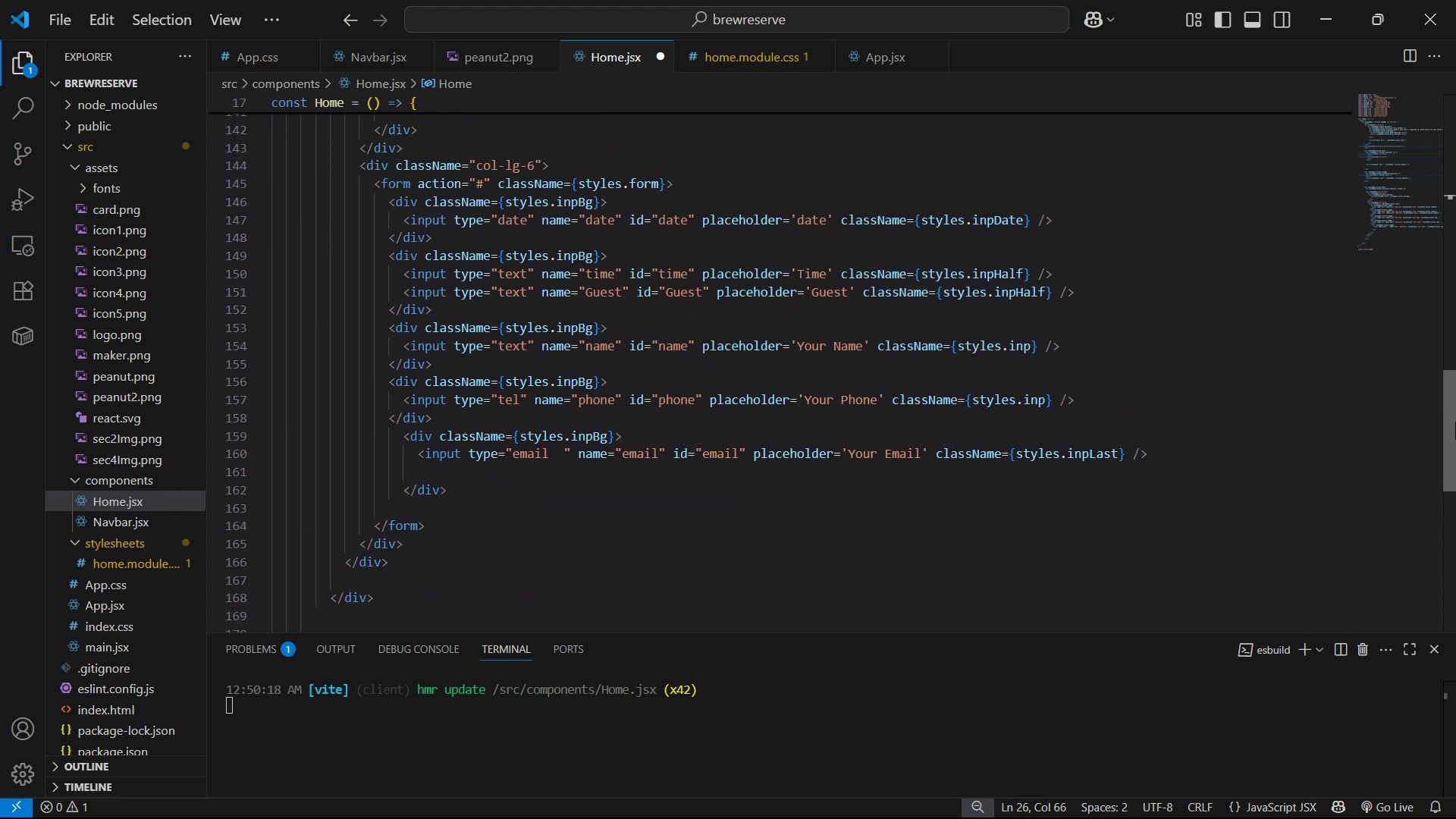 
left_click([1167, 447])
 